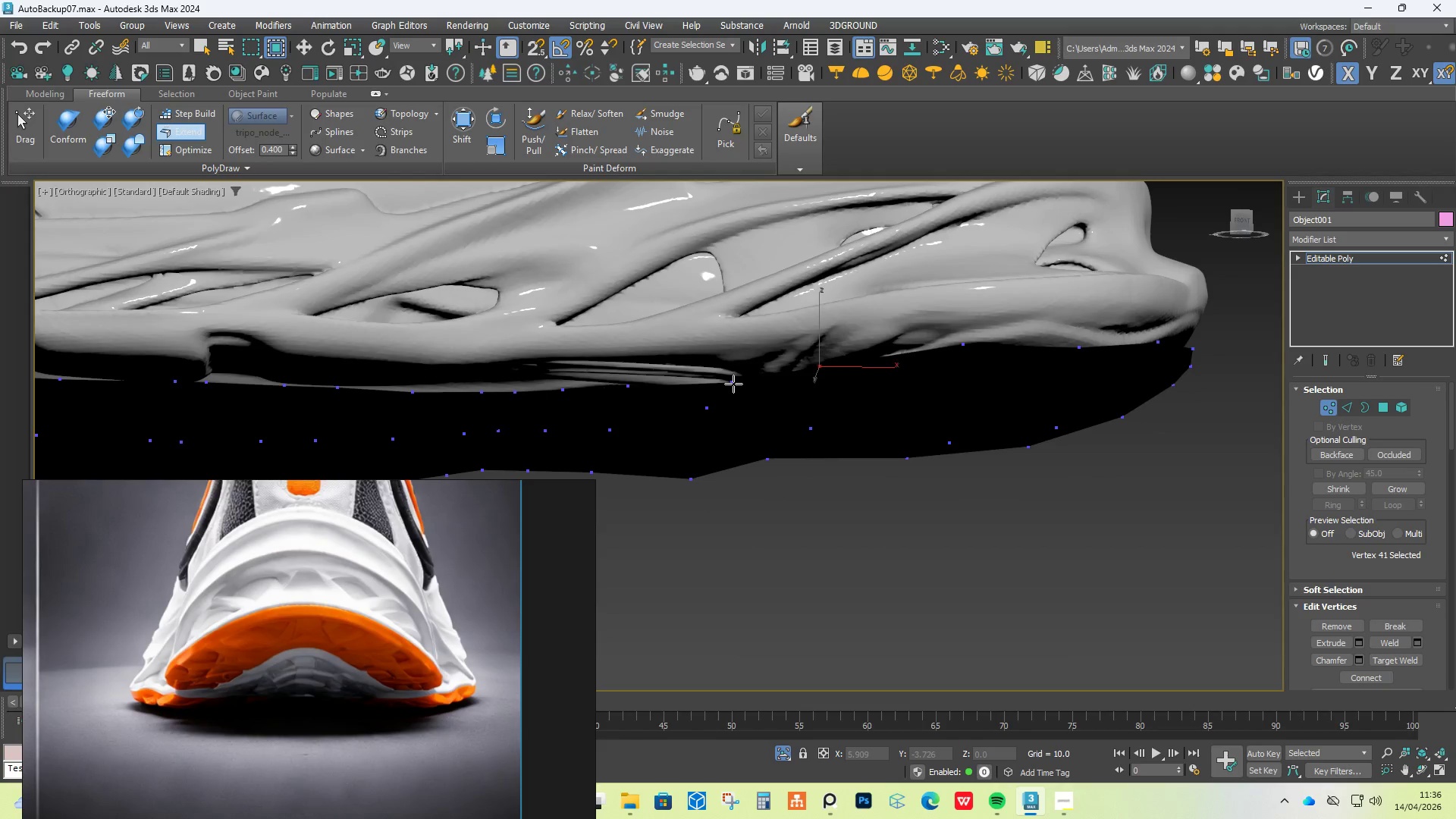 
hold_key(key=AltLeft, duration=0.31)
 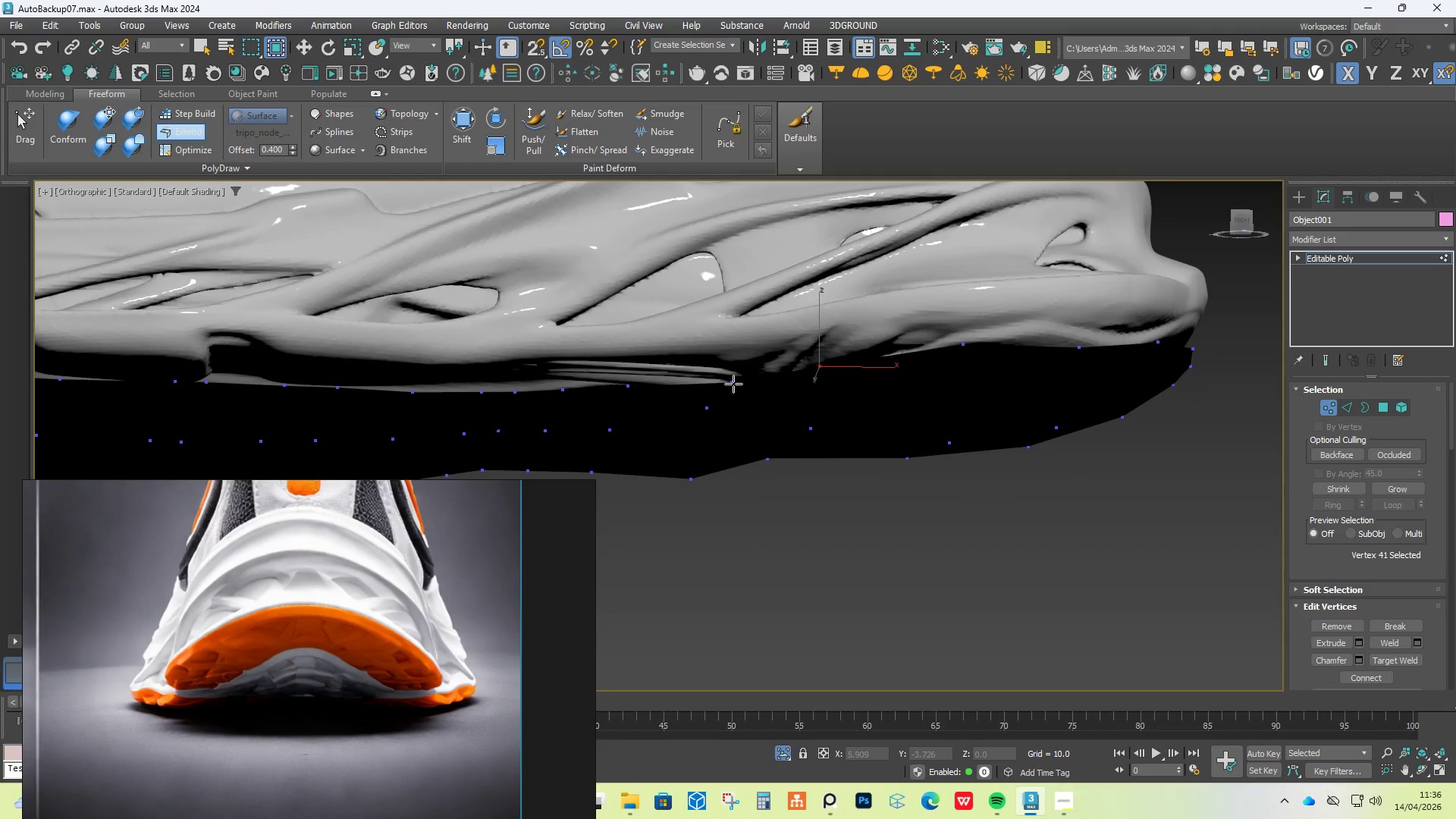 
hold_key(key=ControlLeft, duration=1.14)
hold_key(key=ShiftLeft, duration=1.14)
hold_key(key=AltLeft, duration=1.56)
left_click_drag(start_coordinate=[733, 384], to_coordinate=[739, 353])
 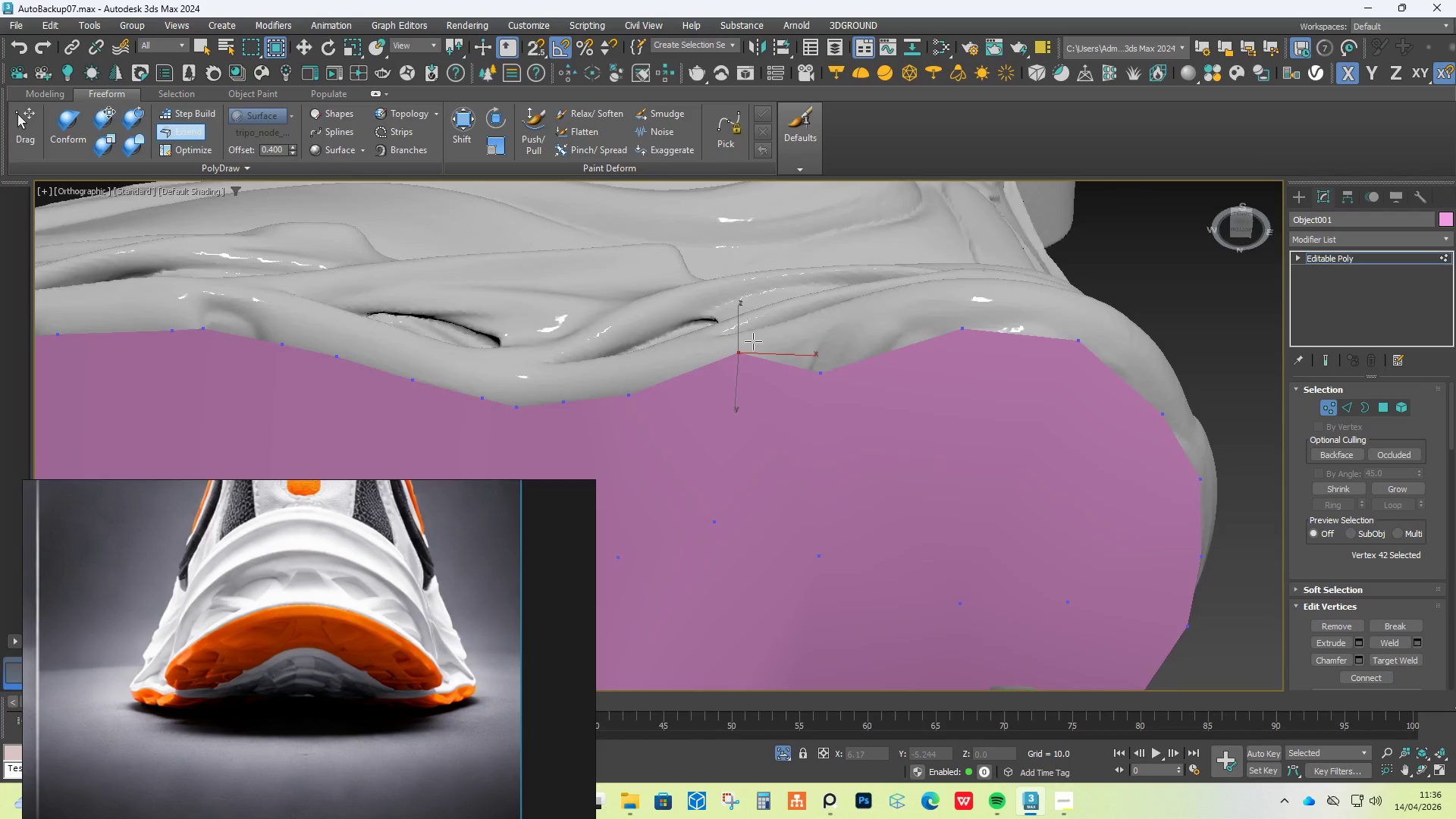 
hold_key(key=AltLeft, duration=0.33)
 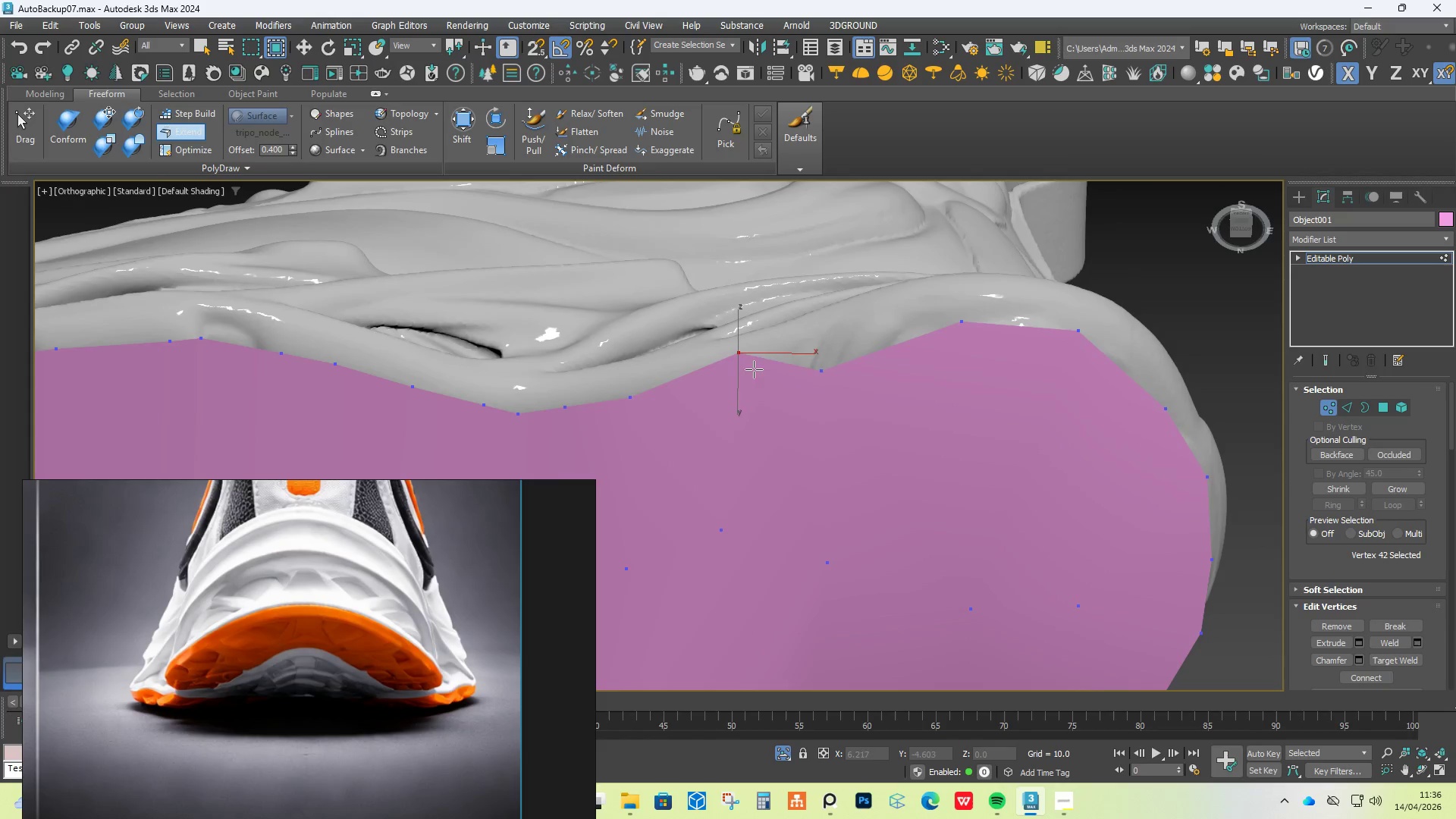 
hold_key(key=ControlLeft, duration=3.5)
hold_key(key=ShiftLeft, duration=3.38)
hold_key(key=AltLeft, duration=1.5)
left_click_drag(start_coordinate=[749, 353], to_coordinate=[714, 343])
 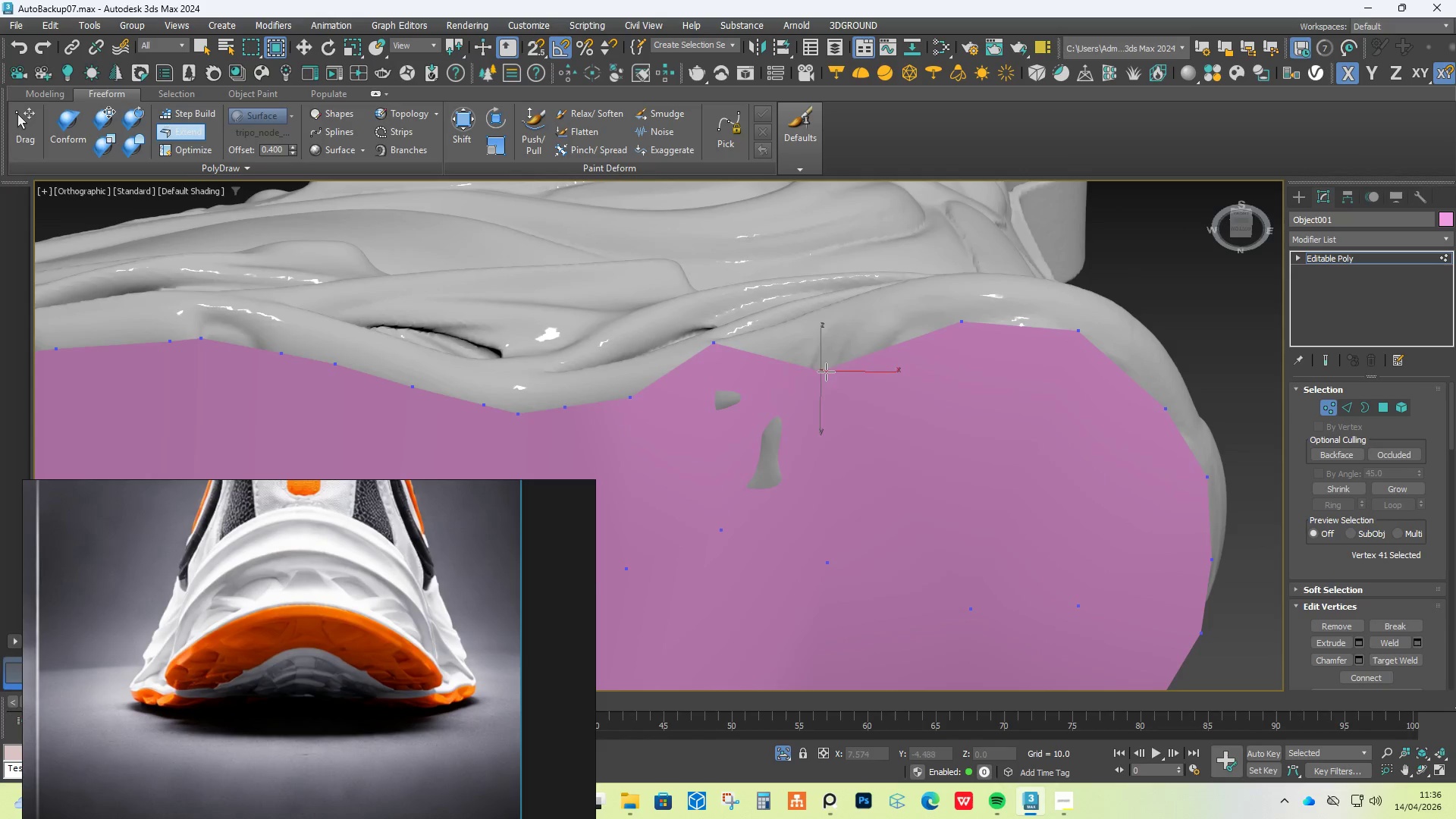 
hold_key(key=AltLeft, duration=1.52)
left_click_drag(start_coordinate=[826, 372], to_coordinate=[833, 306])
 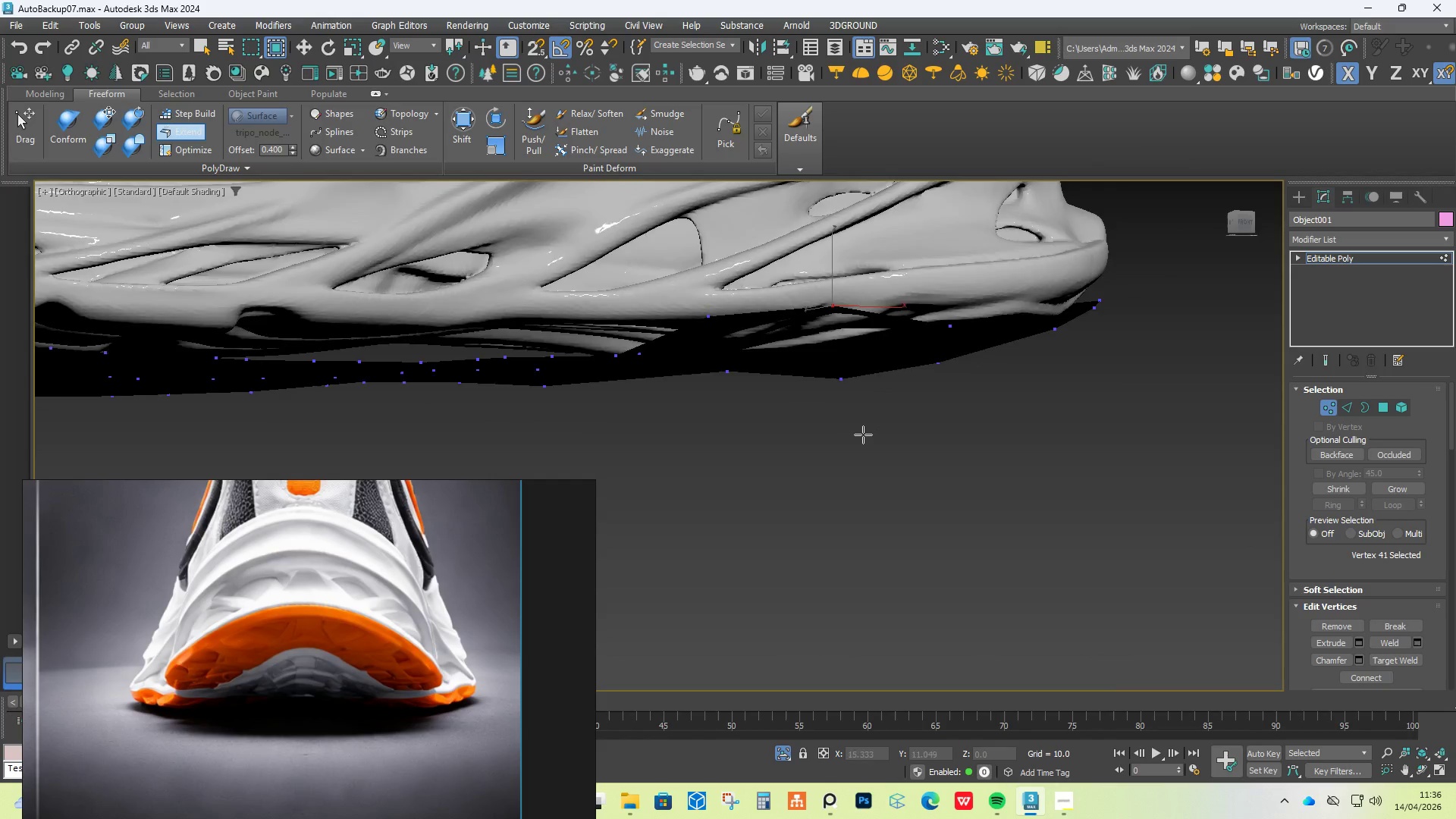 
hold_key(key=AltLeft, duration=1.51)
 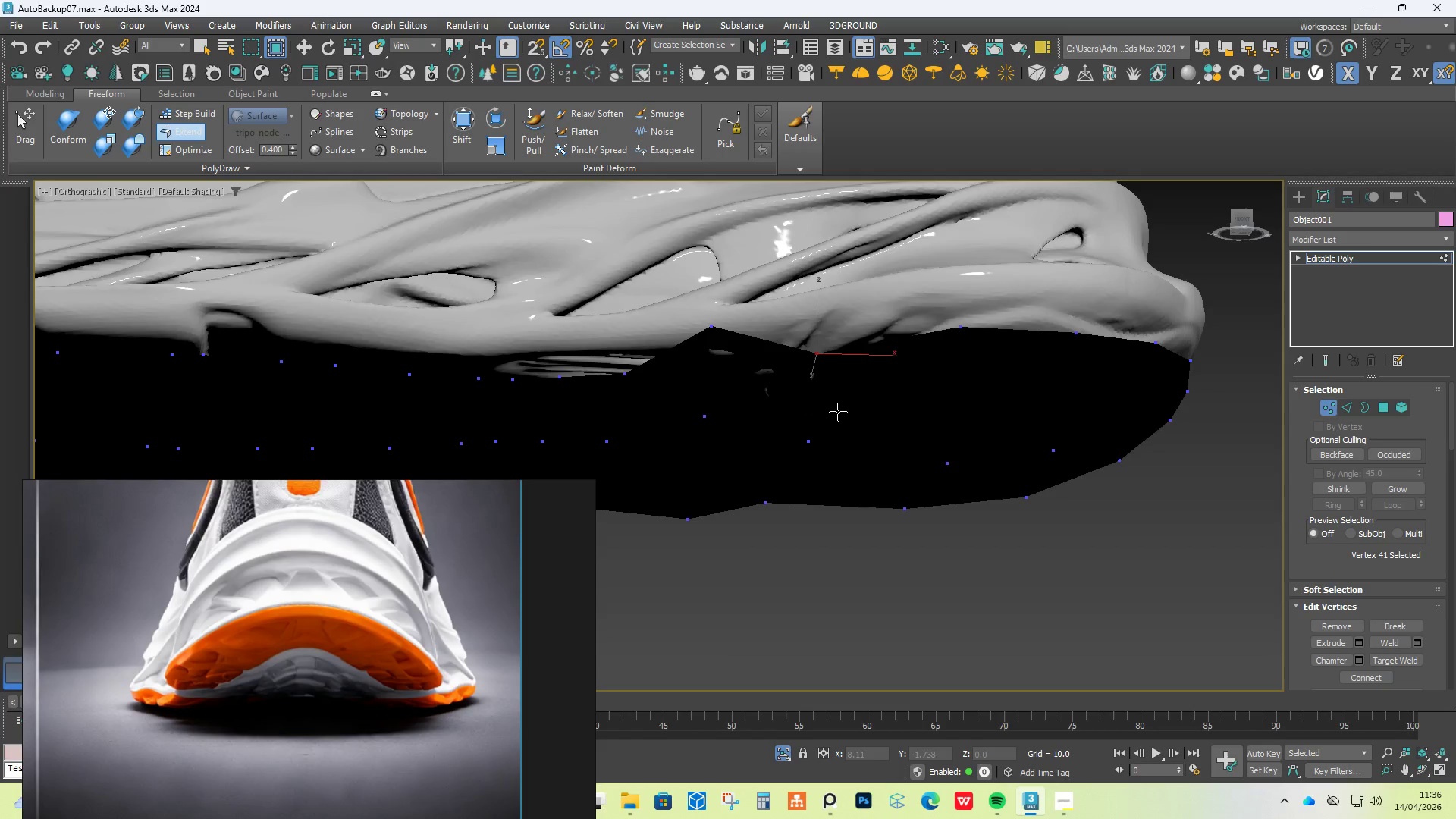 
key(Alt+AltLeft)
 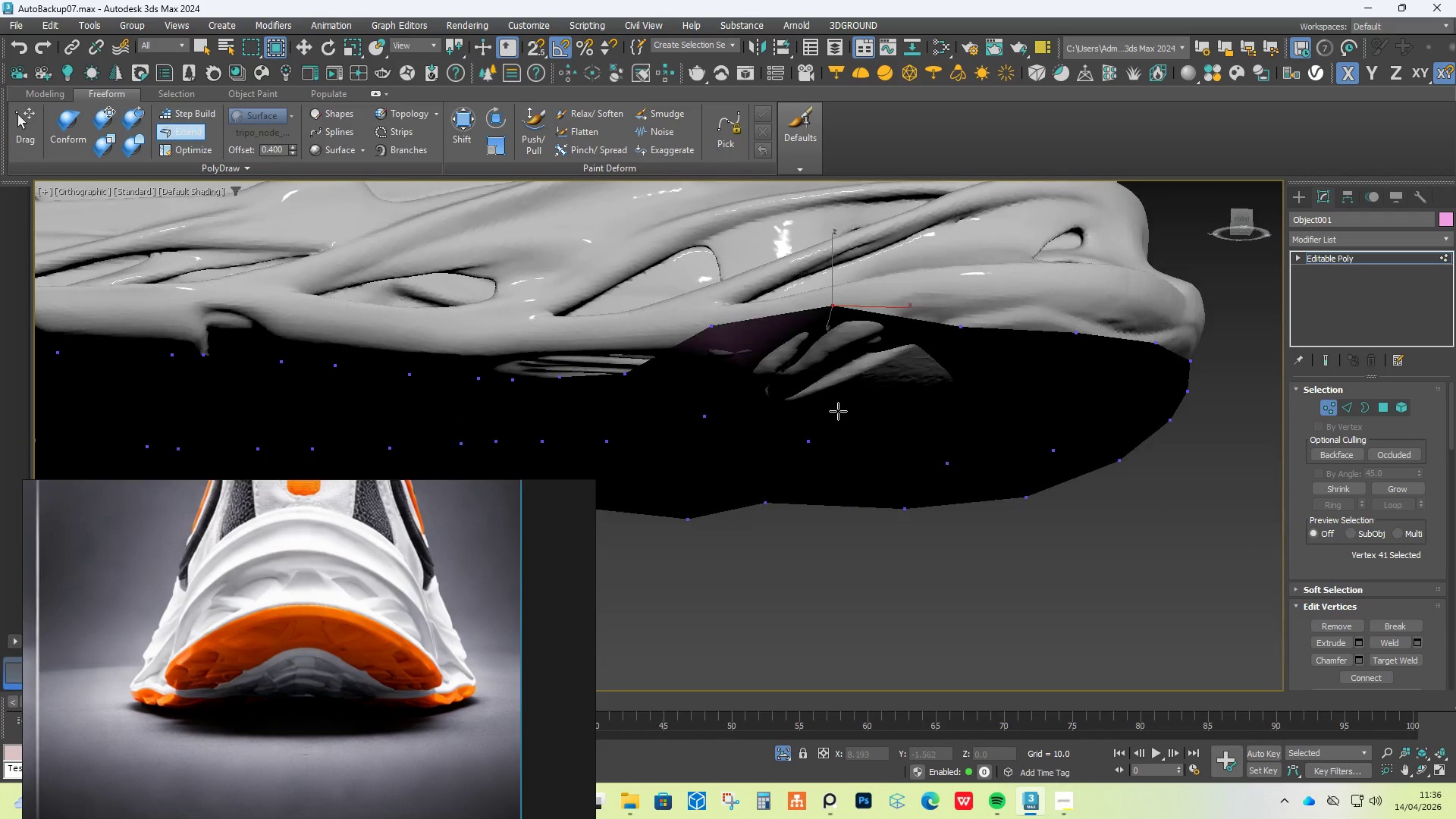 
key(Alt+AltLeft)
 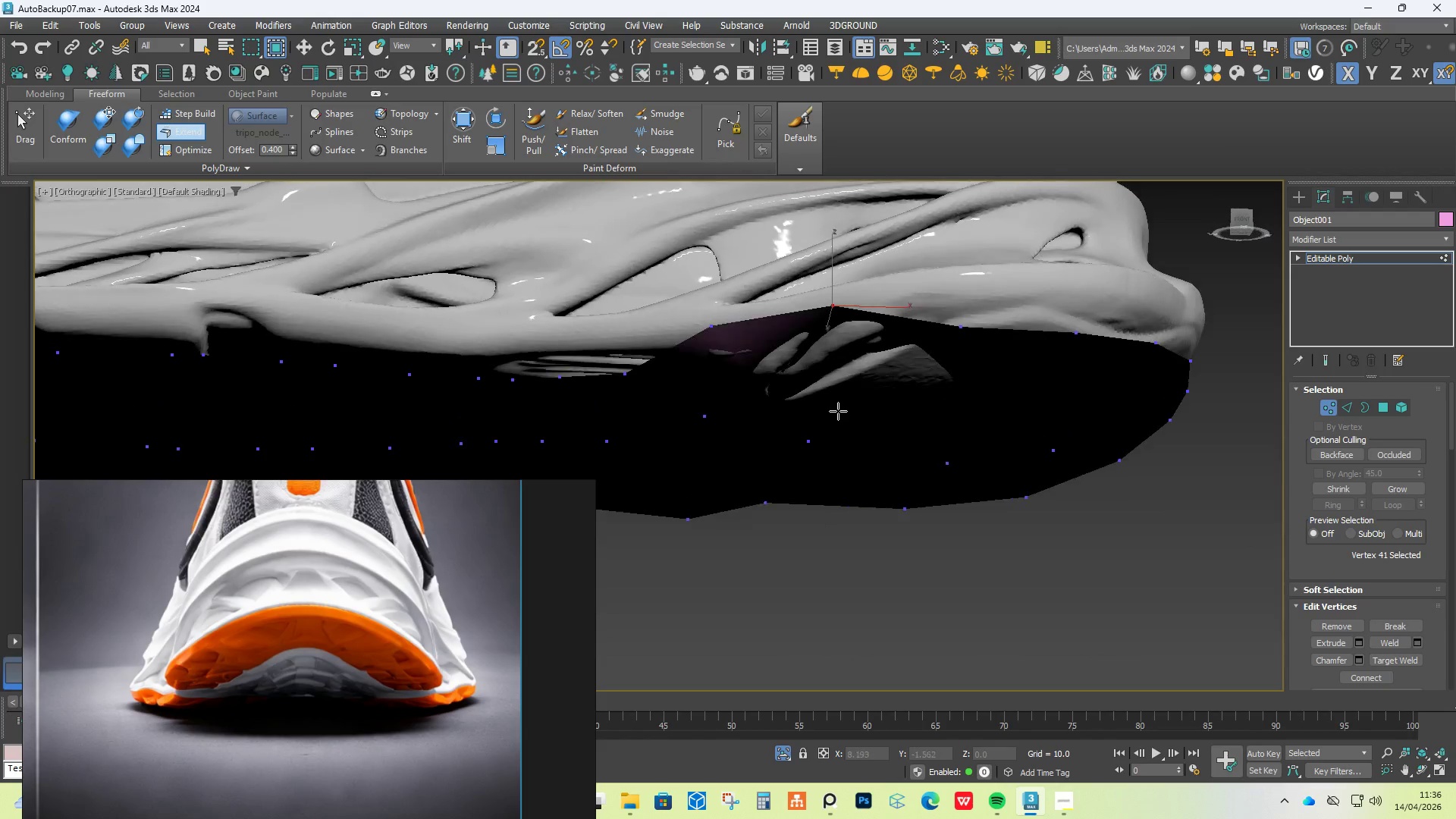 
key(Alt+AltLeft)
 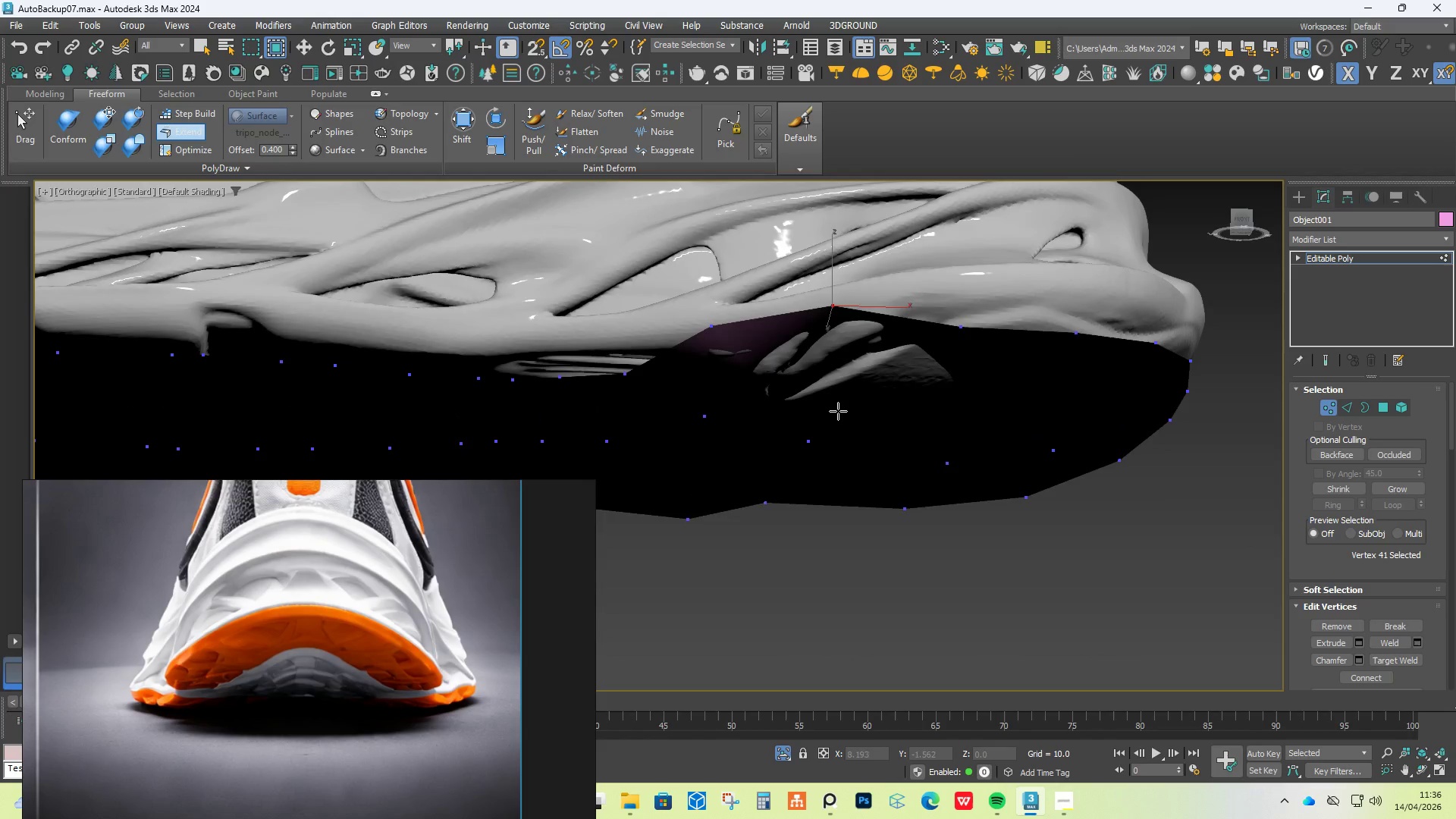 
key(Alt+AltLeft)
 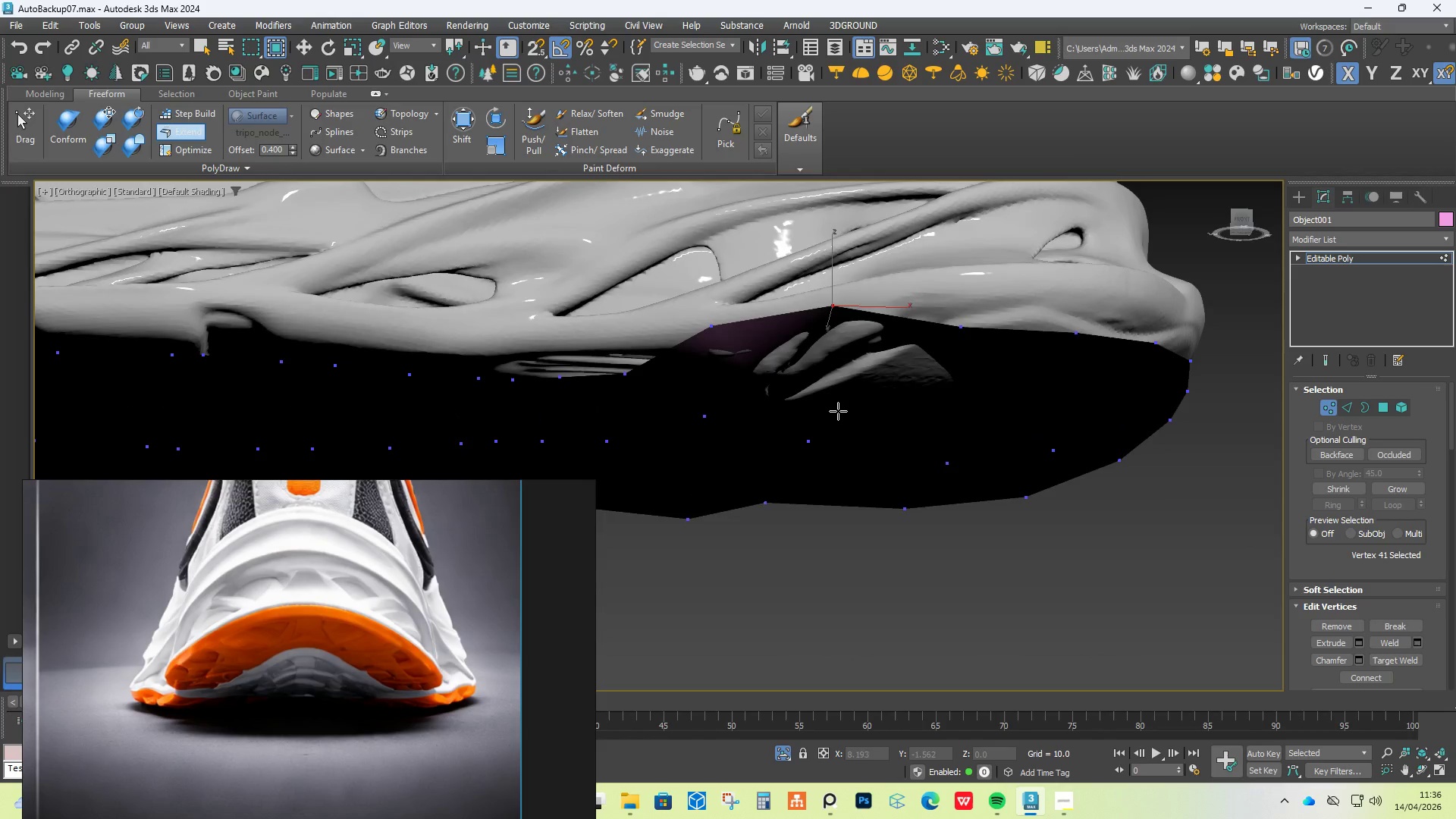 
key(Alt+AltLeft)
 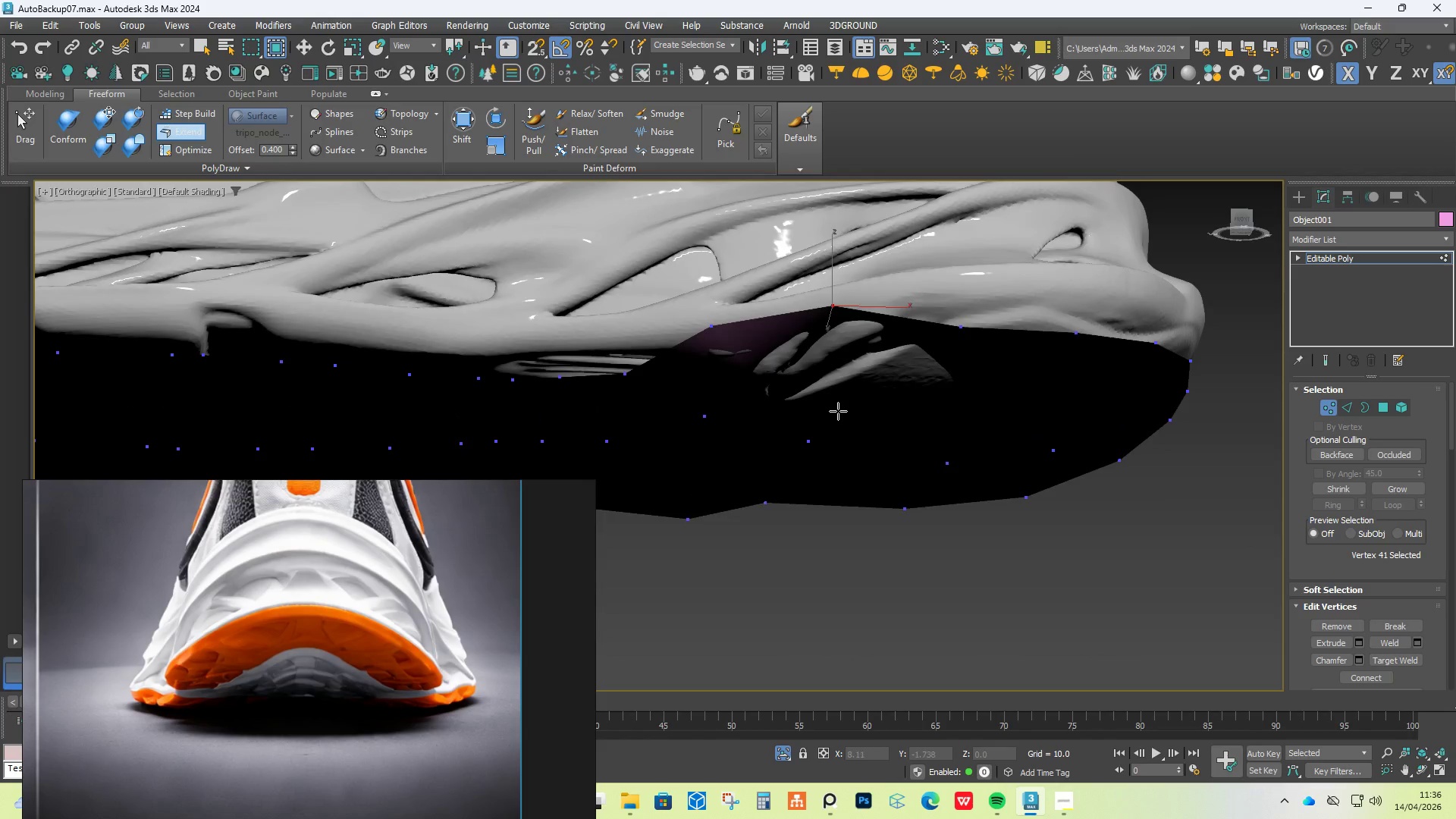 
key(Alt+AltLeft)
 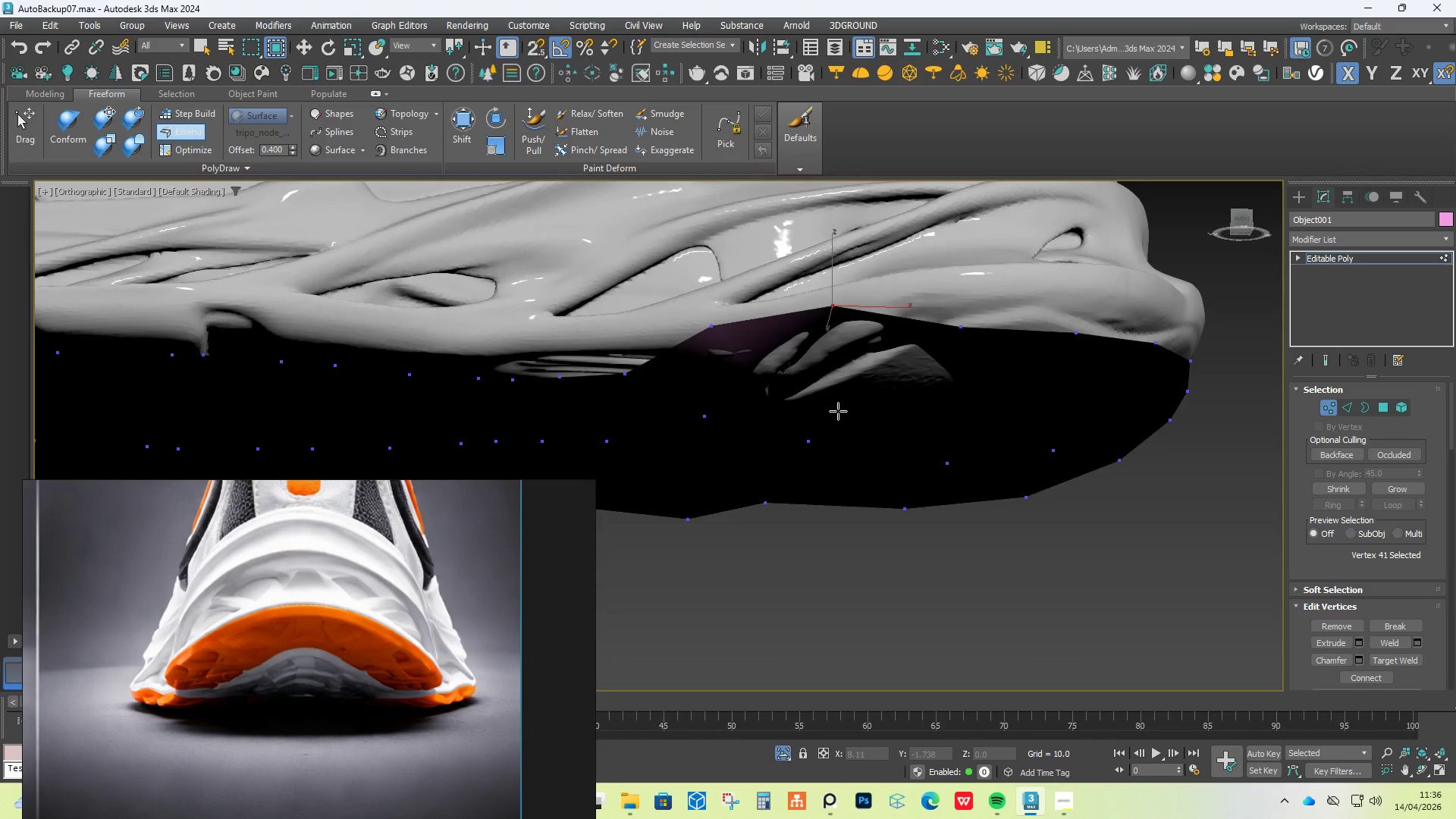 
key(Control+Z)
 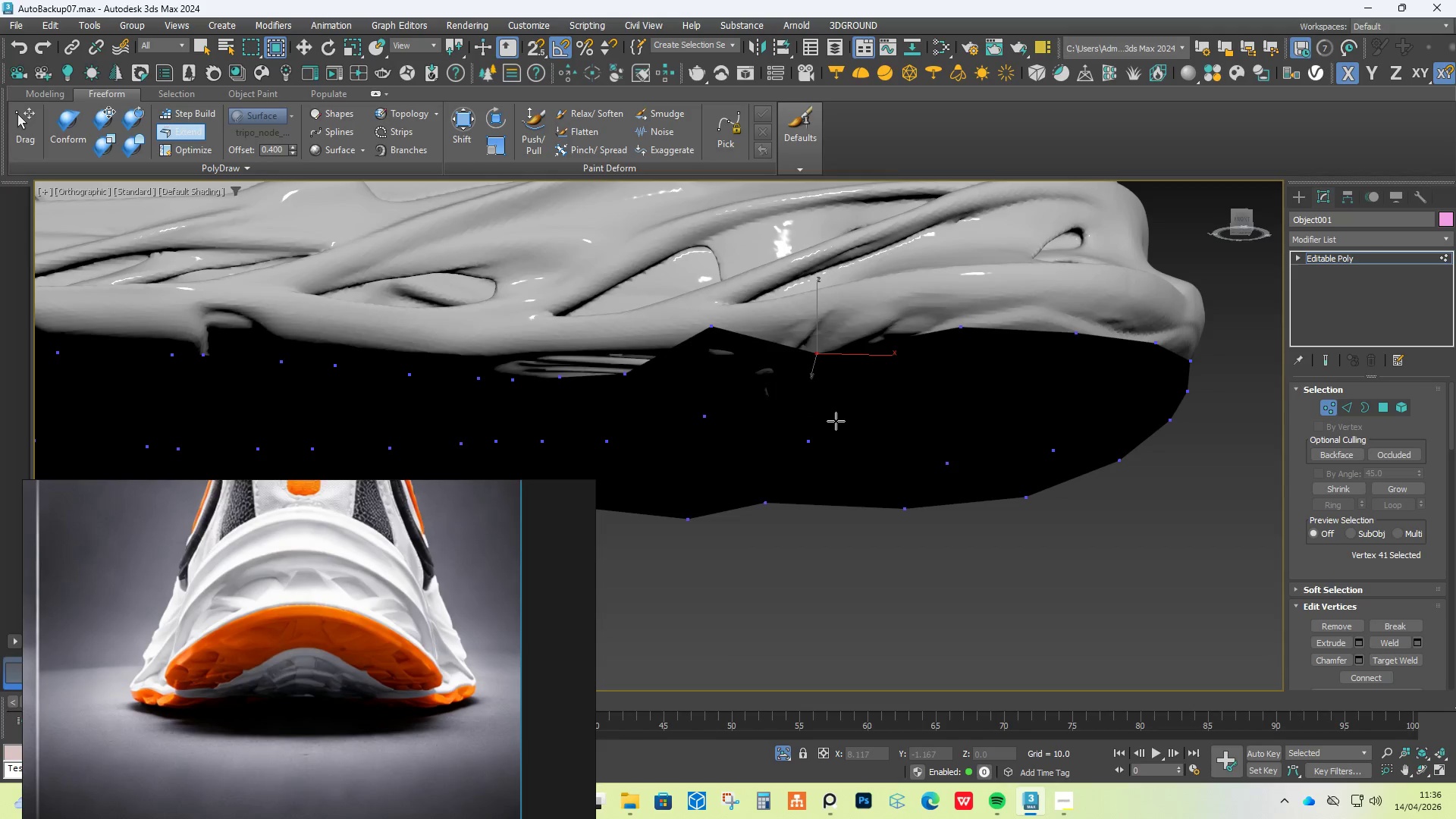 
key(Control+Z)
 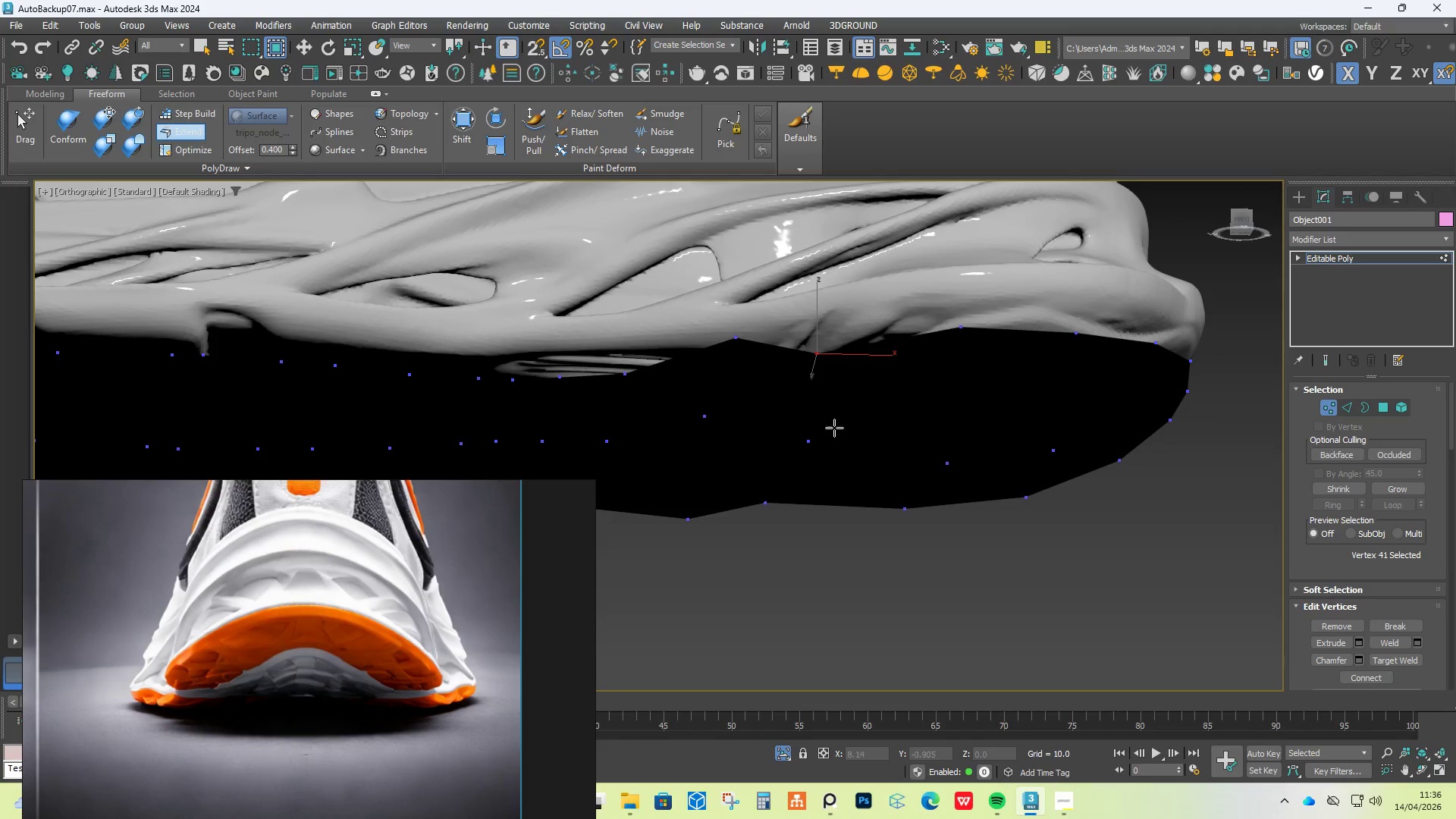 
key(Control+Z)
 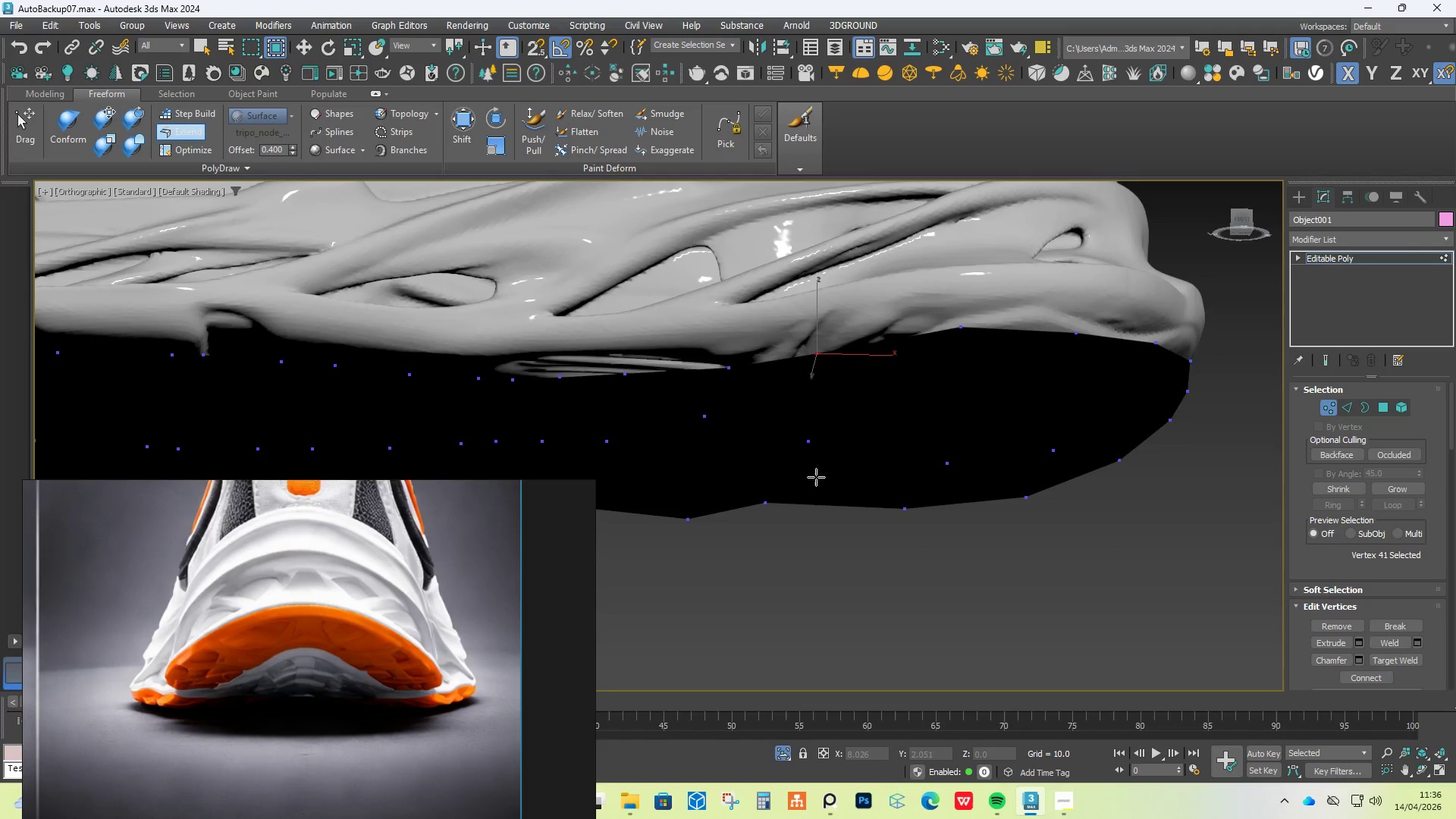 
hold_key(key=AltLeft, duration=0.59)
scroll: coordinate [821, 409], scroll_direction: down, amount: 1.0
 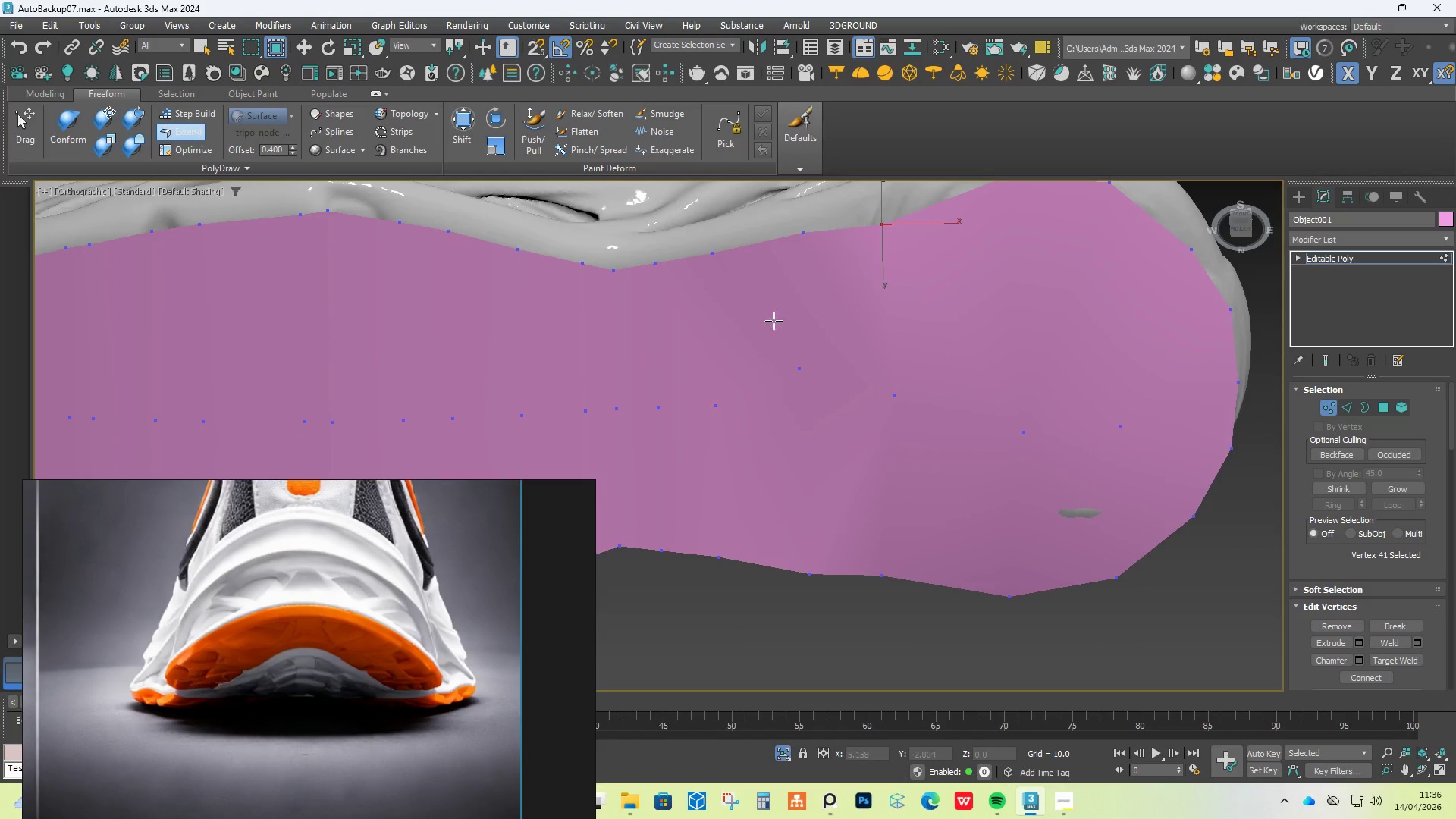 
hold_key(key=ControlLeft, duration=1.92)
hold_key(key=AltLeft, duration=3.09)
hold_key(key=ShiftLeft, duration=1.5)
left_click_drag(start_coordinate=[802, 240], to_coordinate=[803, 249])
 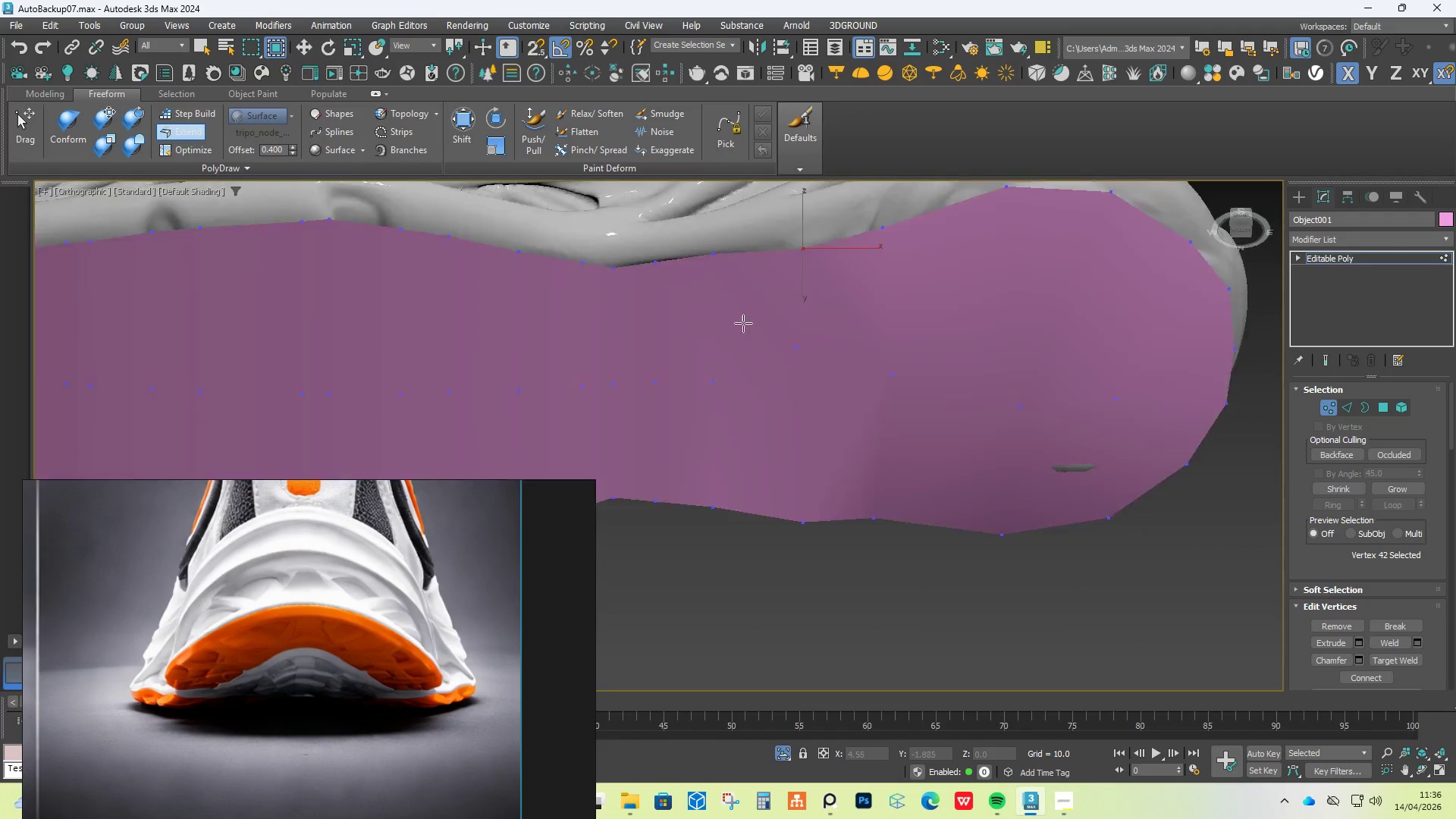 
key(Alt+Control+Shift+ShiftLeft)
 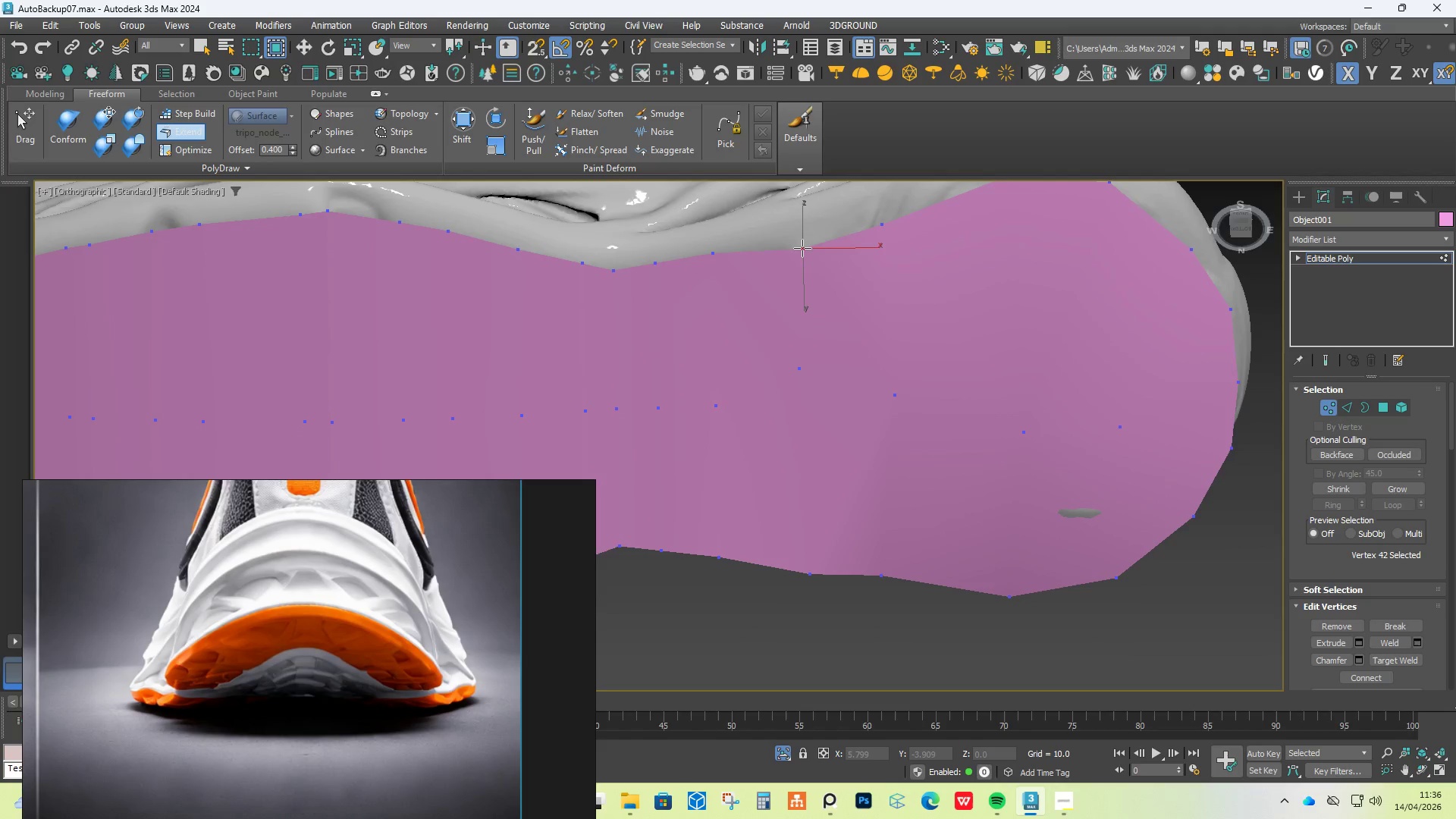 
key(Alt+Control+Shift+ShiftLeft)
 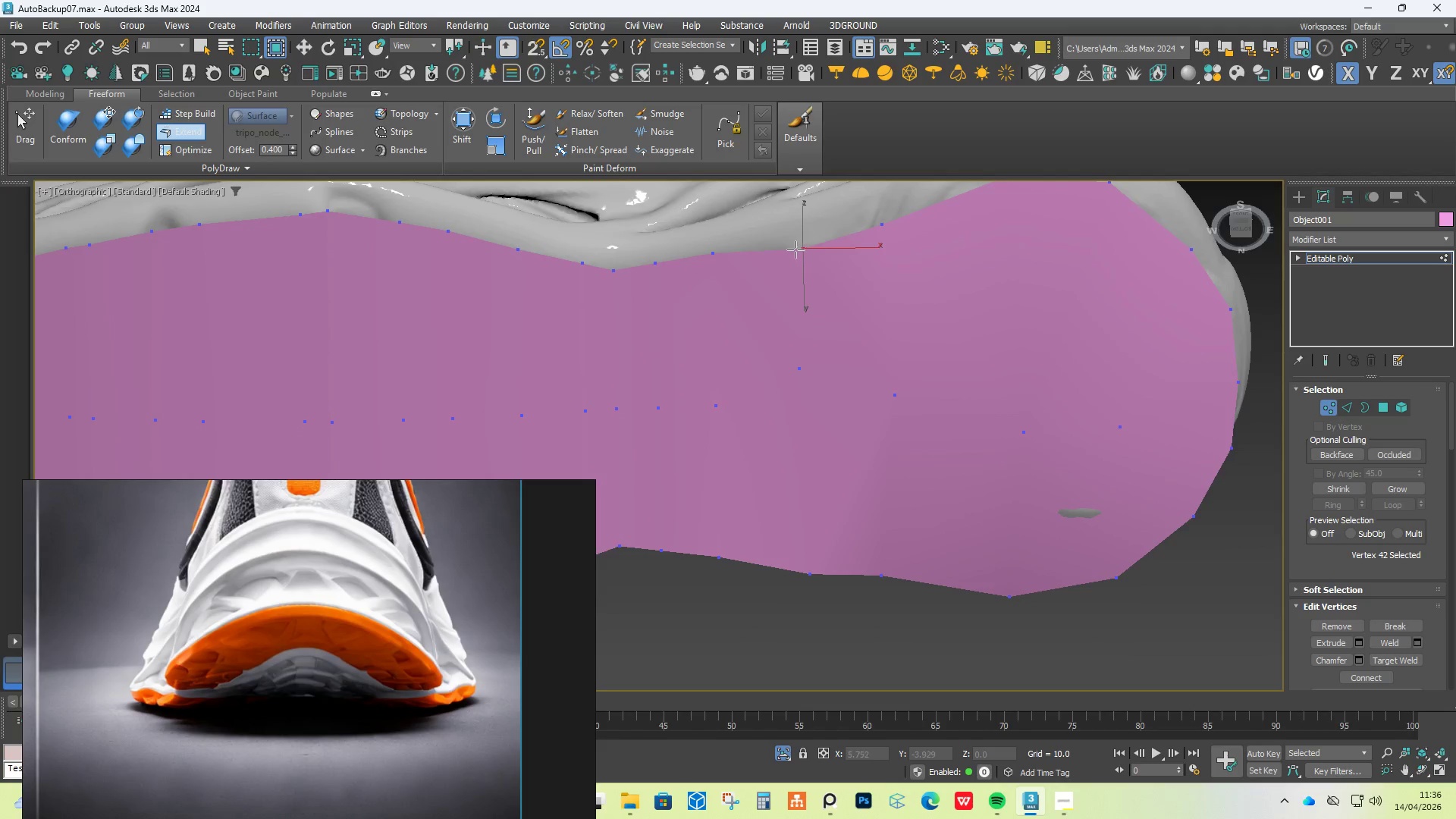 
key(Alt+Control+Shift+ShiftLeft)
 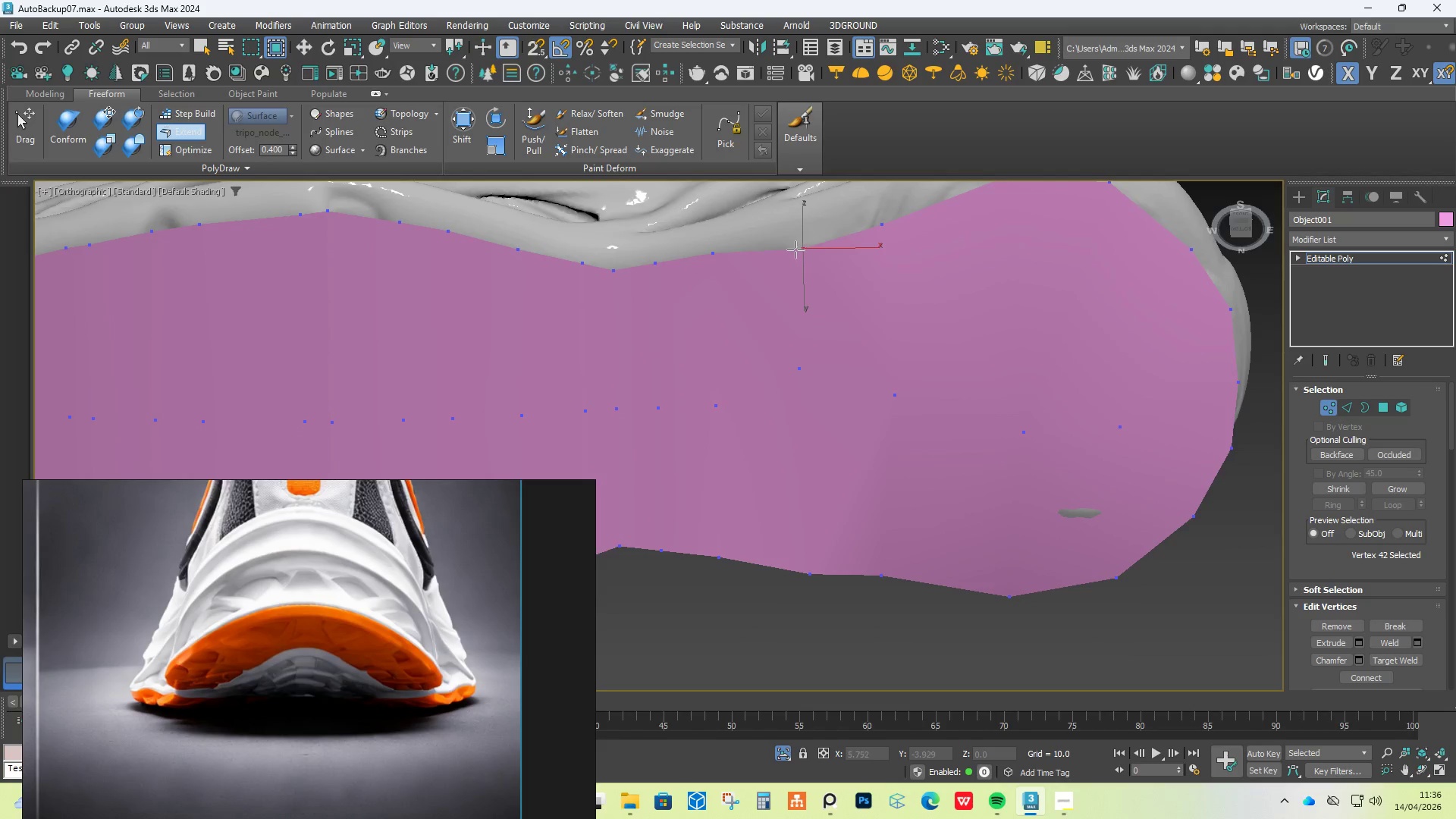 
key(Alt+Control+Shift+ShiftLeft)
 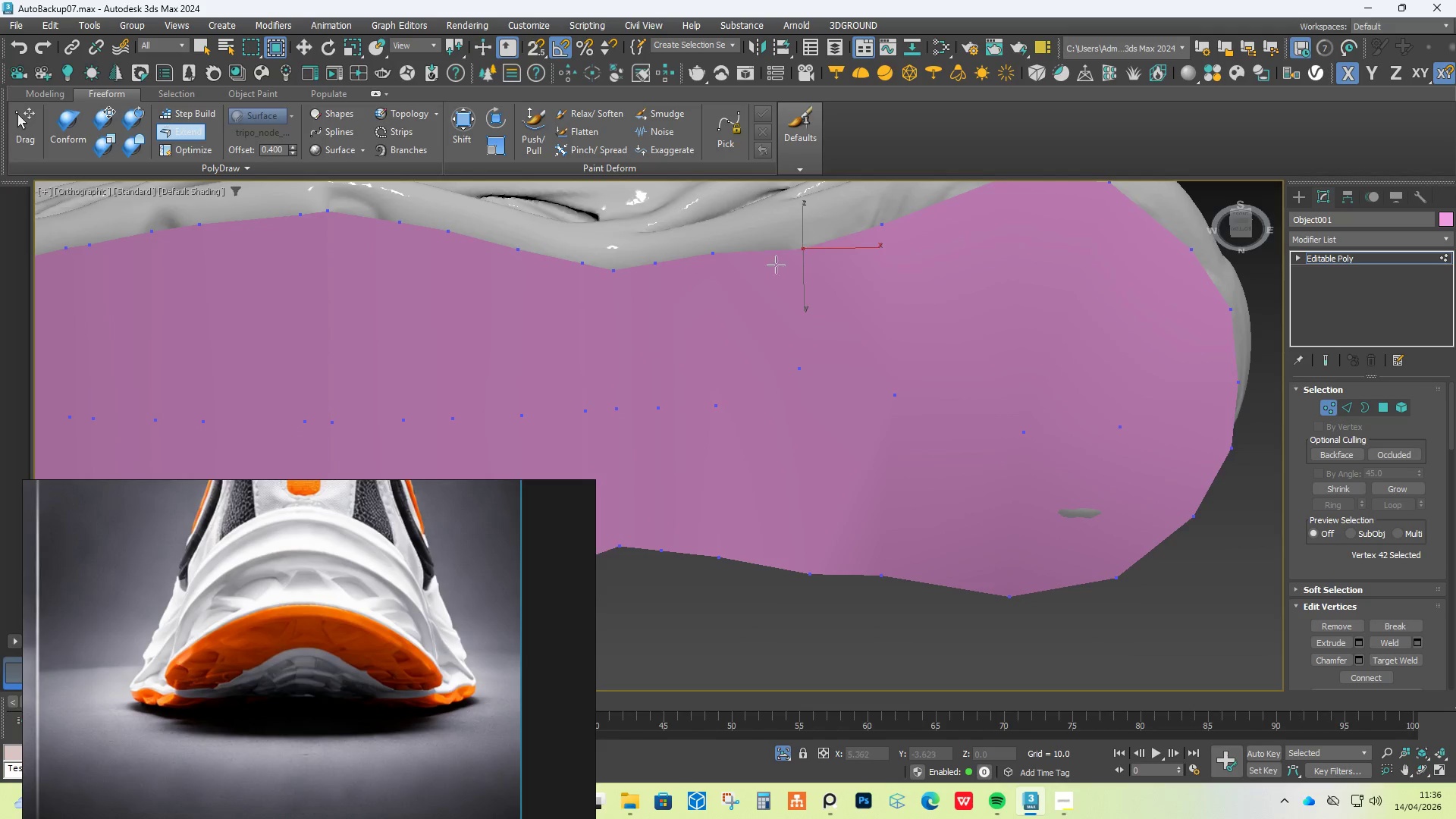 
key(Alt+Control+Shift+ShiftLeft)
 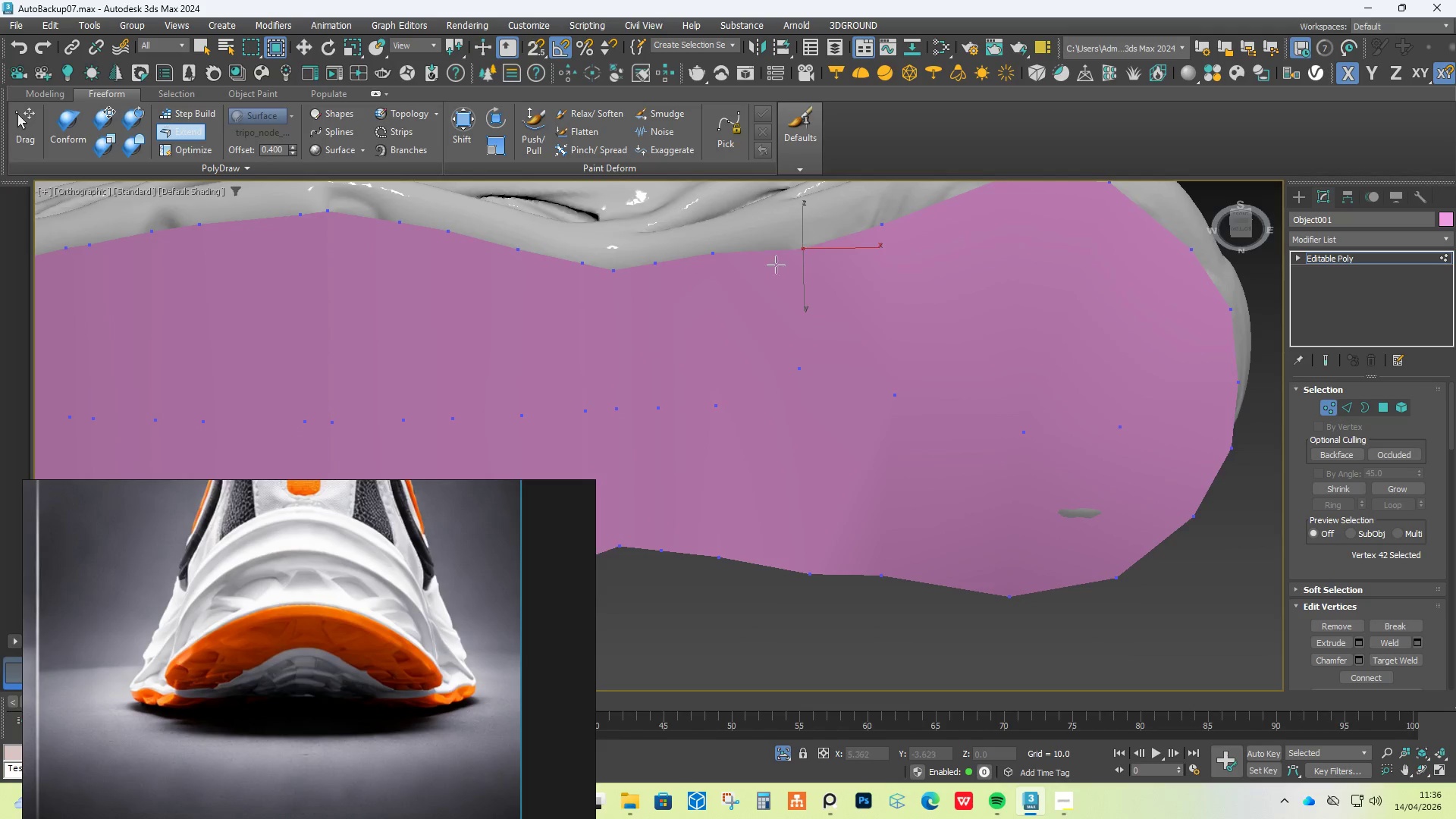 
key(Alt+Control+Shift+ShiftLeft)
 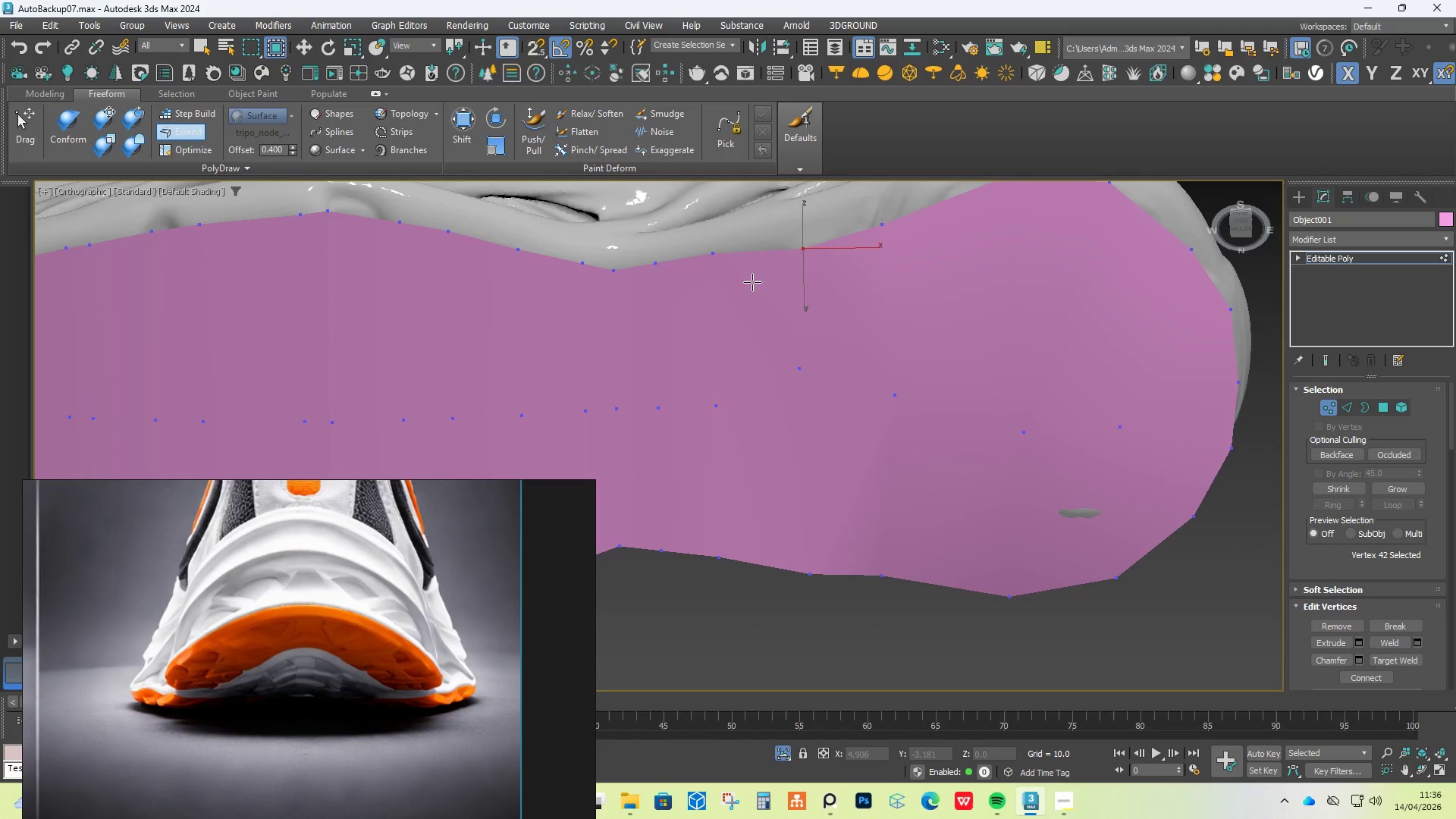 
key(Alt+Control+Shift+ShiftLeft)
 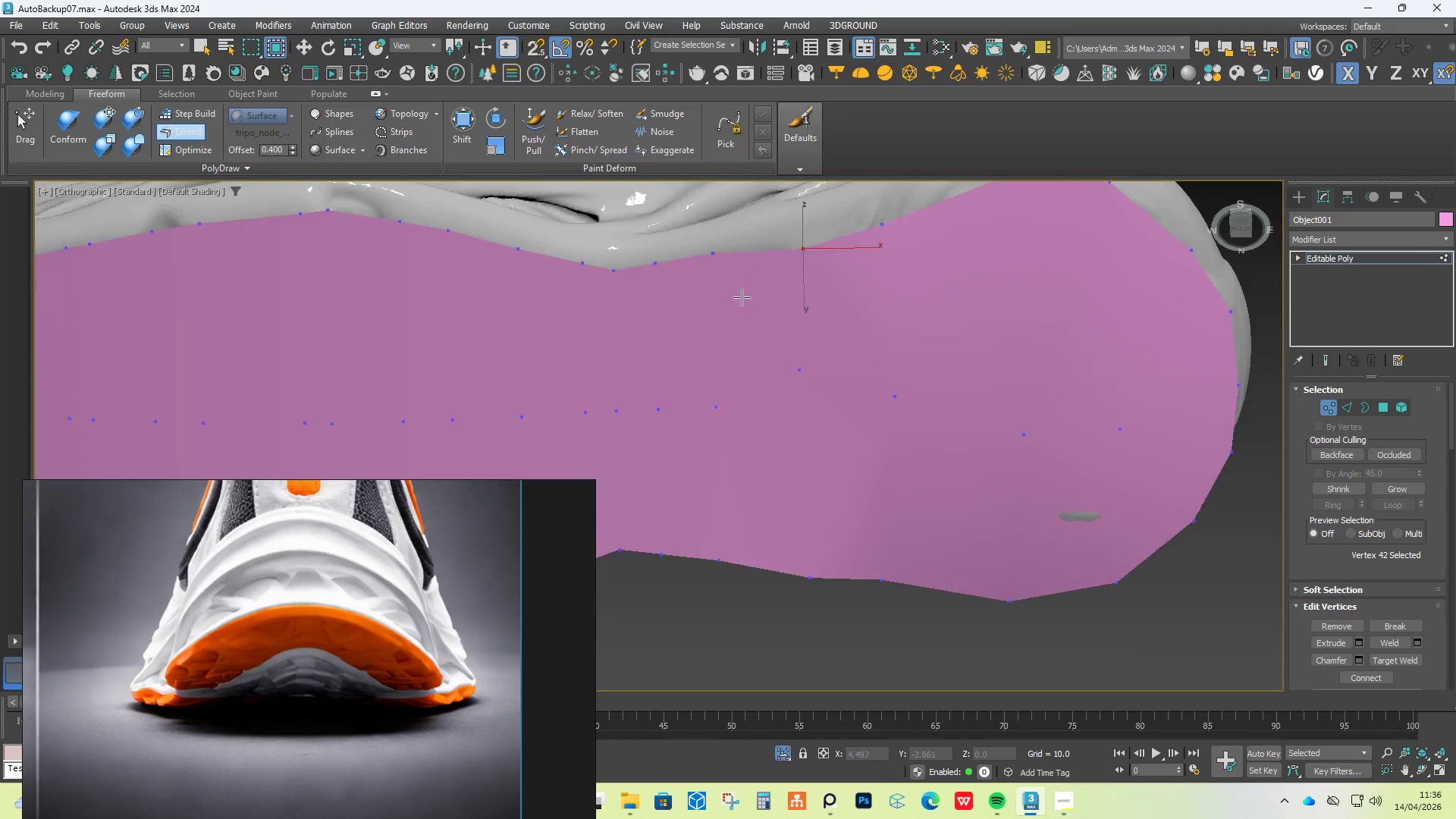 
hold_key(key=ControlLeft, duration=4.19)
hold_key(key=ShiftLeft, duration=4.16)
hold_key(key=AltLeft, duration=1.51)
left_click_drag(start_coordinate=[717, 257], to_coordinate=[723, 257])
 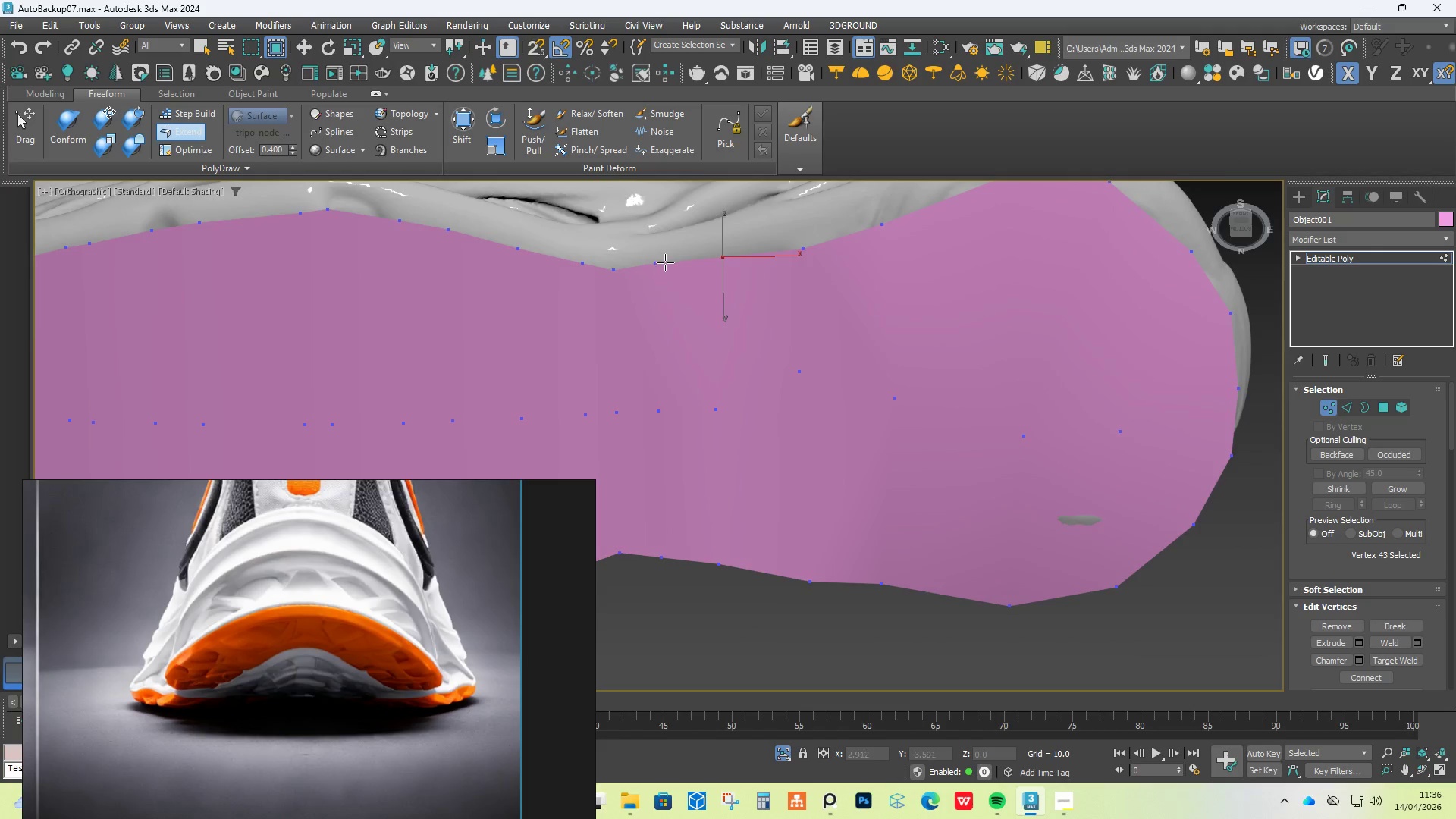 
hold_key(key=AltLeft, duration=1.53)
left_click_drag(start_coordinate=[661, 261], to_coordinate=[665, 265])
 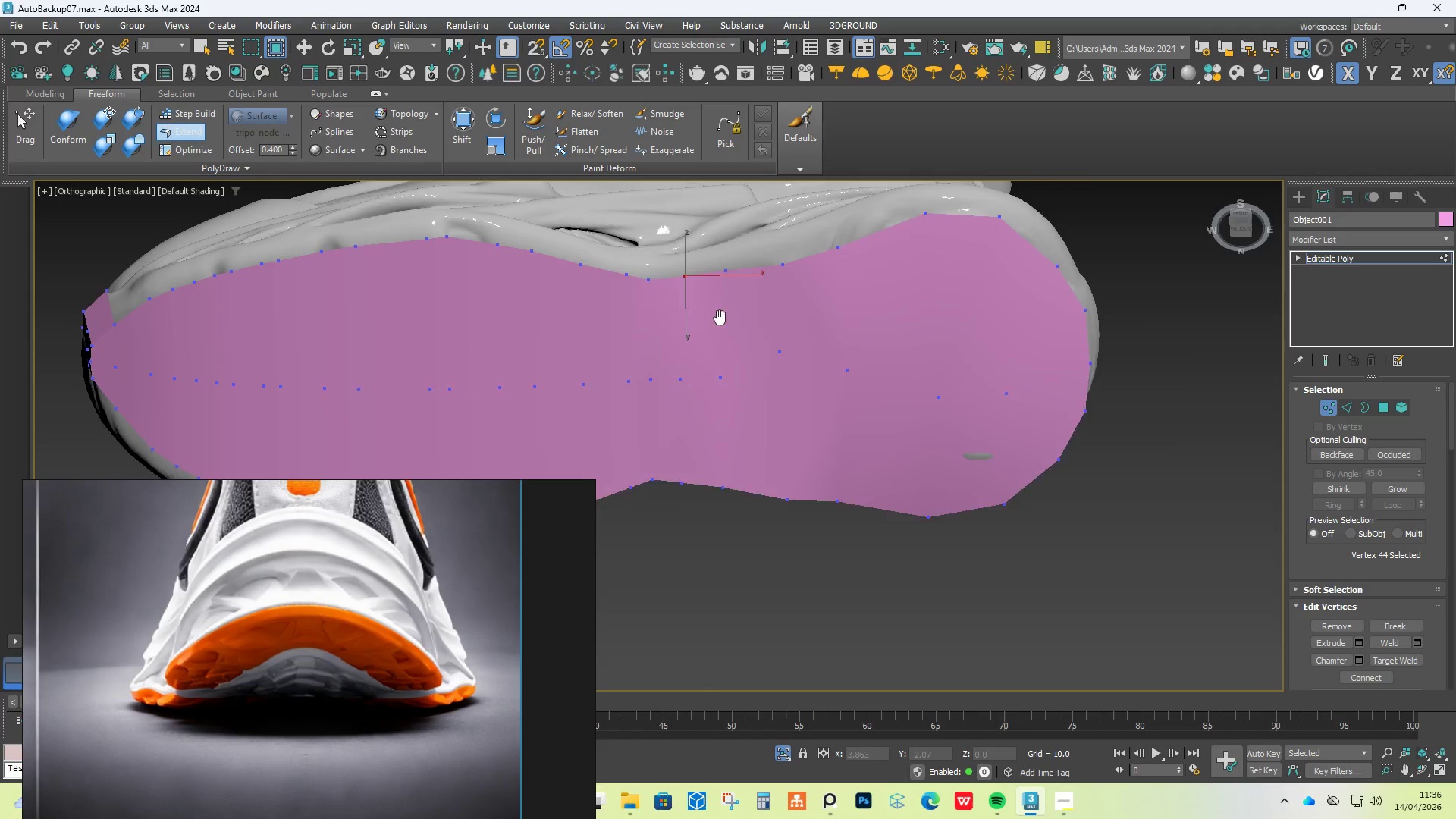 
hold_key(key=AltLeft, duration=1.08)
 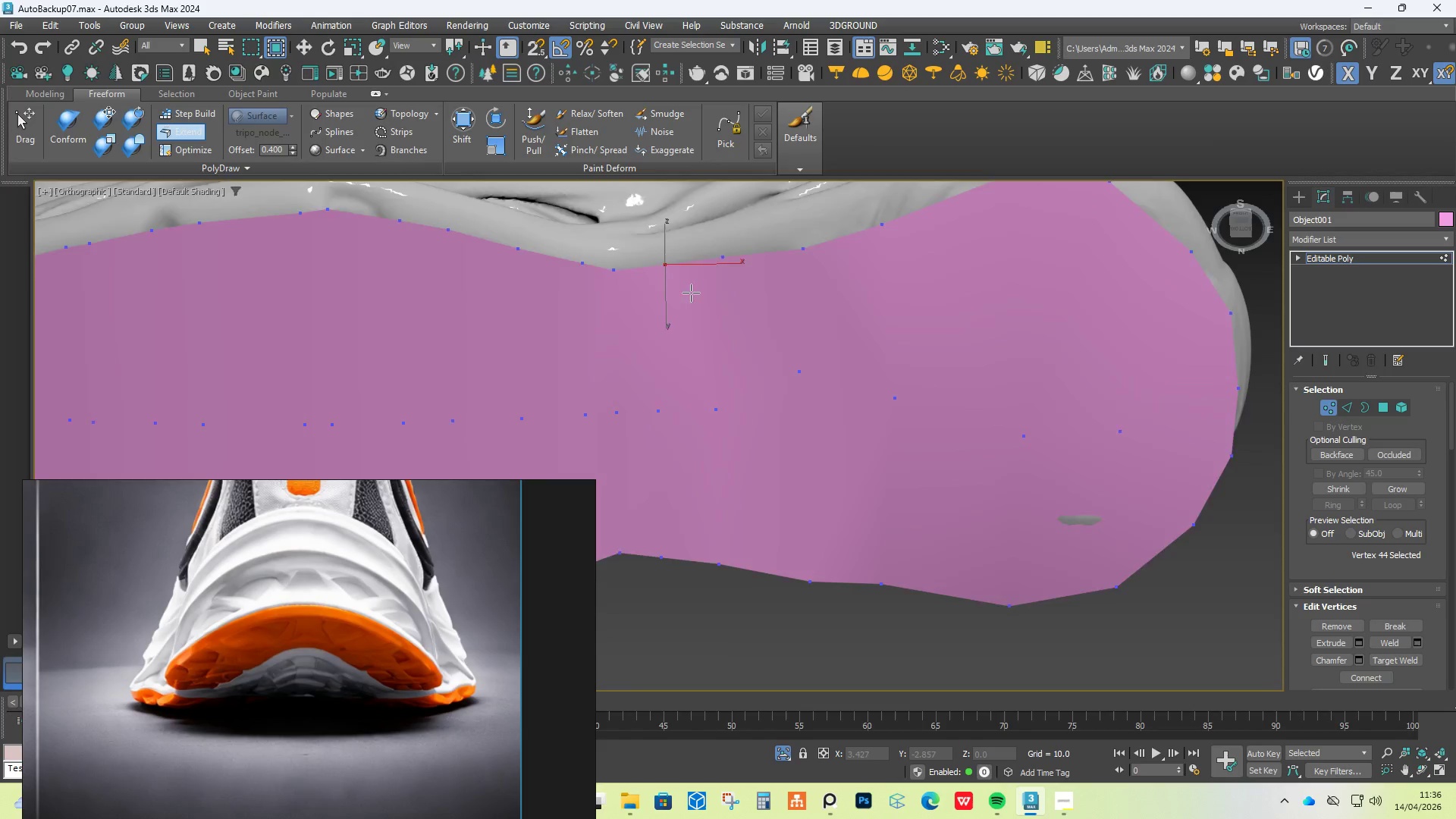 
scroll: coordinate [691, 292], scroll_direction: down, amount: 1.0
 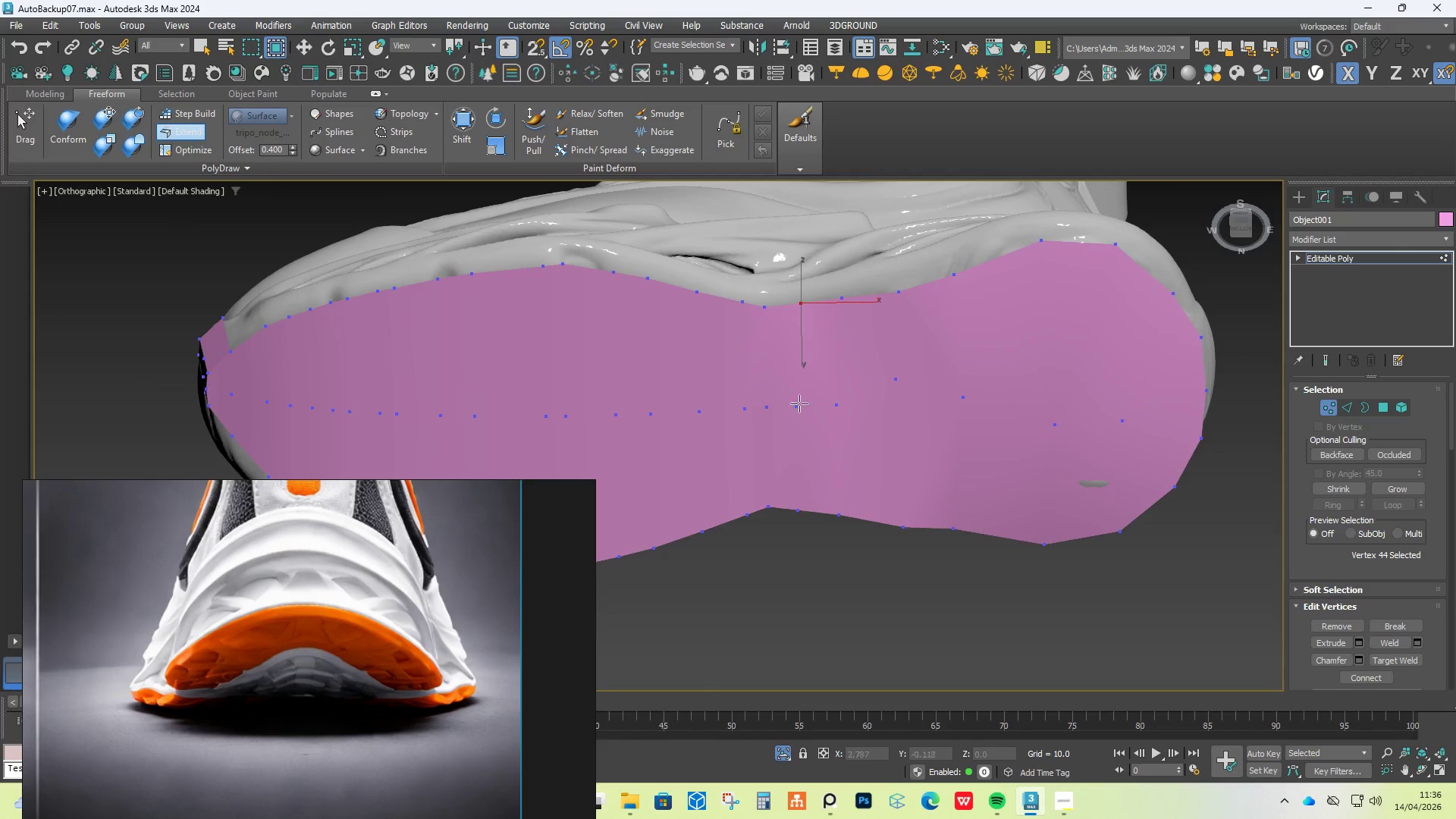 
hold_key(key=AltLeft, duration=0.62)
 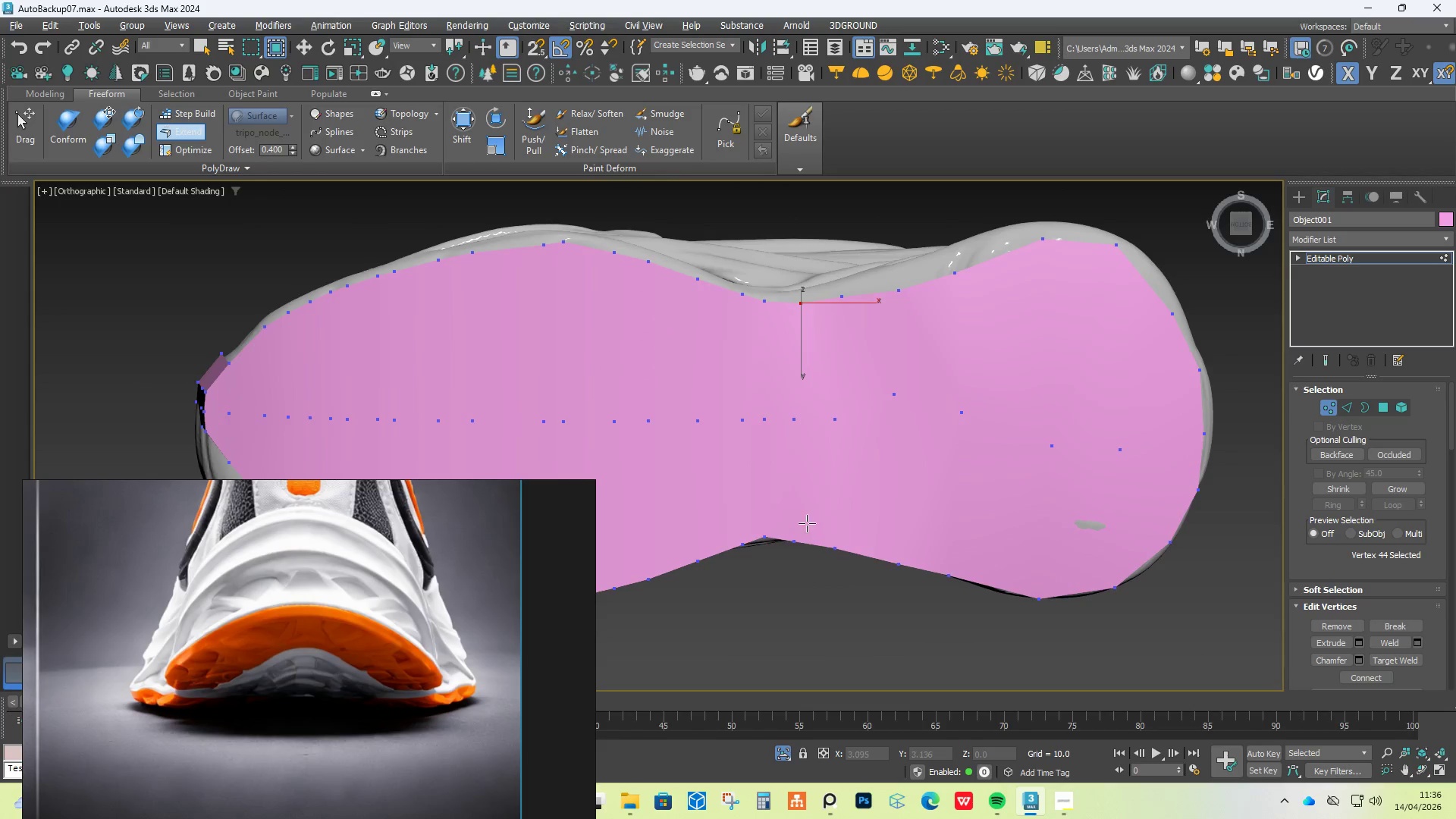 
hold_key(key=AltLeft, duration=0.48)
 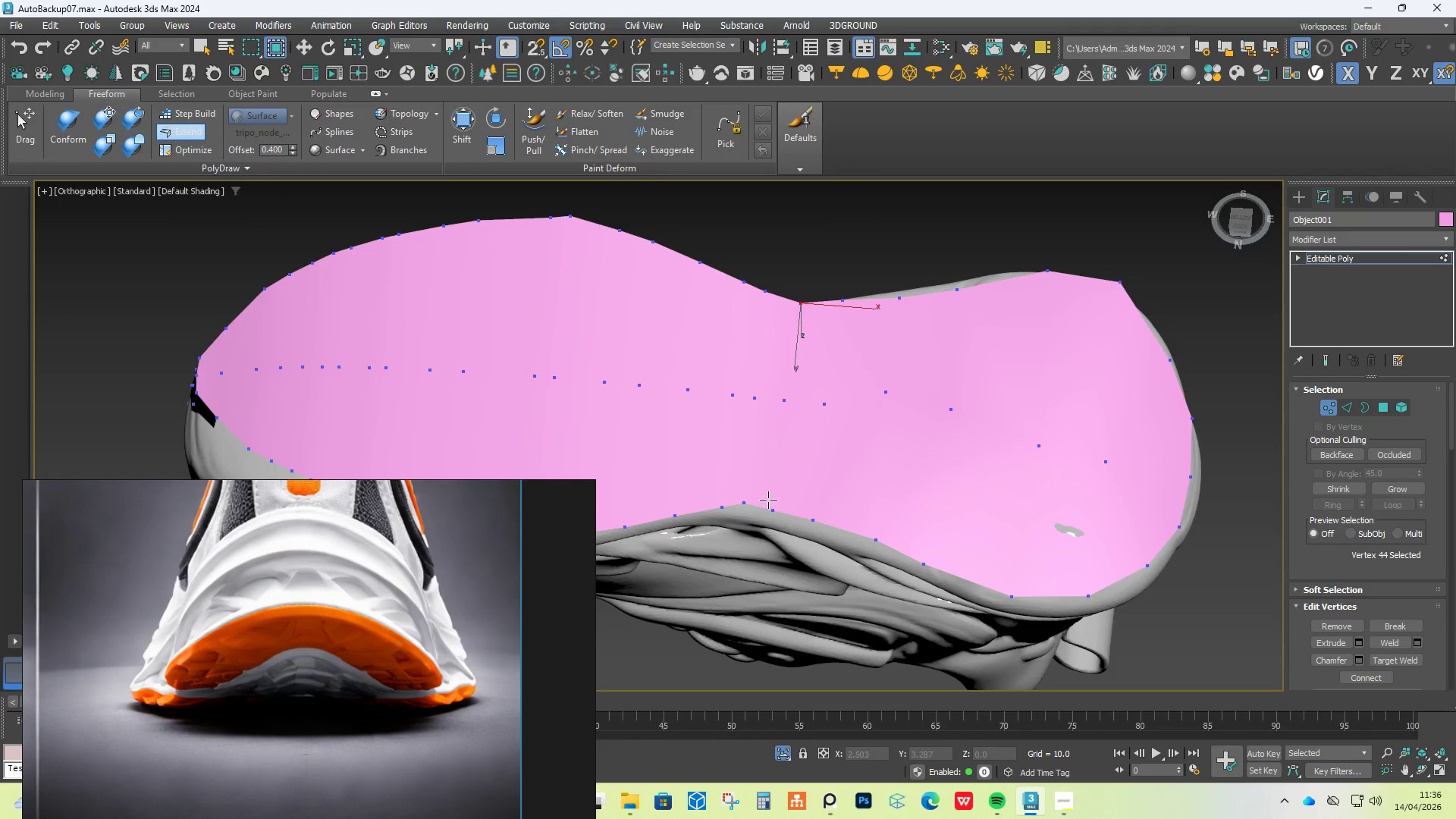 
hold_key(key=ControlLeft, duration=1.31)
hold_key(key=AltLeft, duration=22.56)
hold_key(key=ShiftLeft, duration=1.27)
left_click_drag(start_coordinate=[770, 513], to_coordinate=[774, 506])
 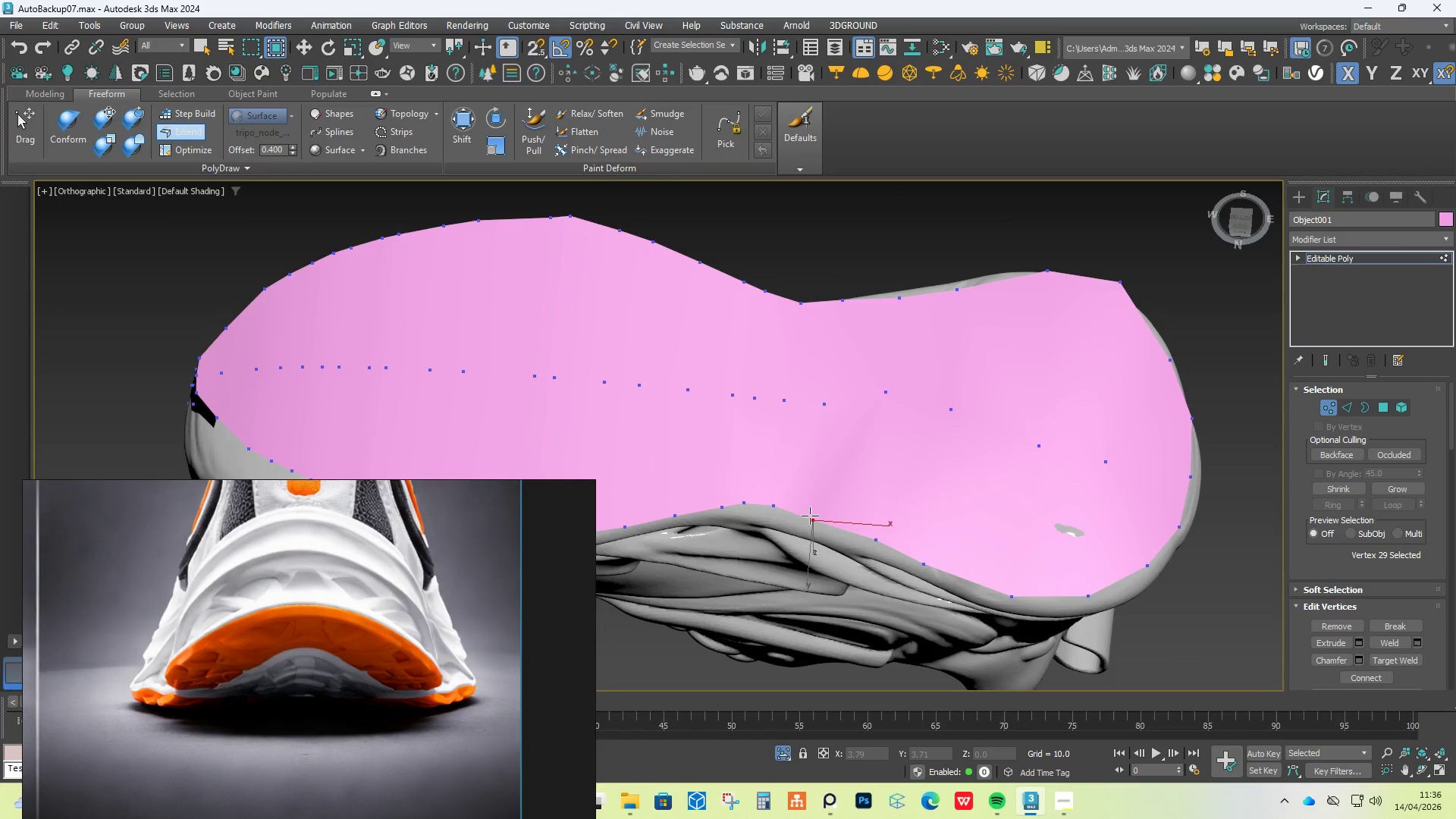 
hold_key(key=ControlLeft, duration=15.73)
hold_key(key=ShiftLeft, duration=1.5)
left_click_drag(start_coordinate=[810, 516], to_coordinate=[818, 514])
 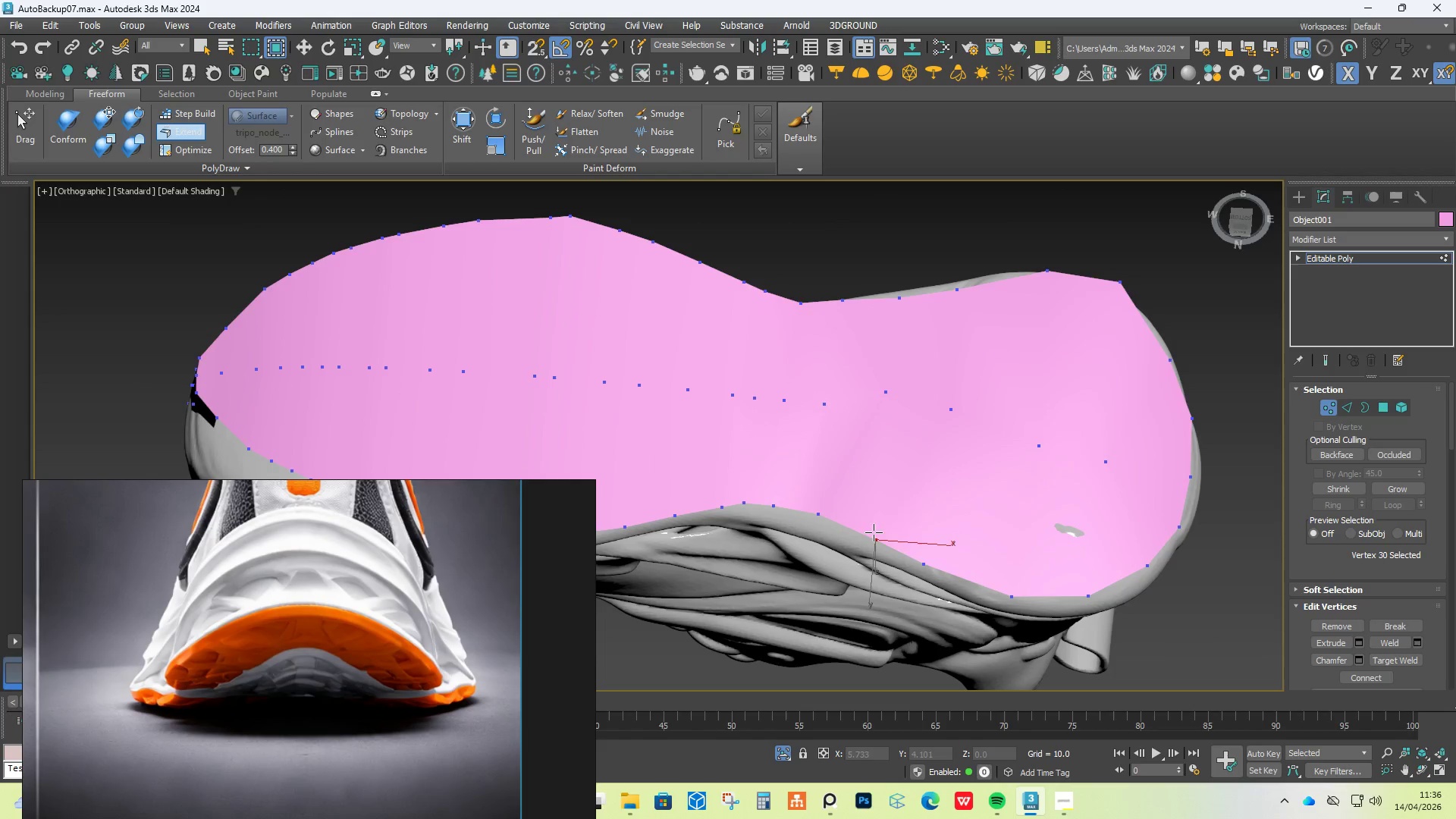 
hold_key(key=ShiftLeft, duration=1.52)
left_click_drag(start_coordinate=[878, 532], to_coordinate=[875, 541])
 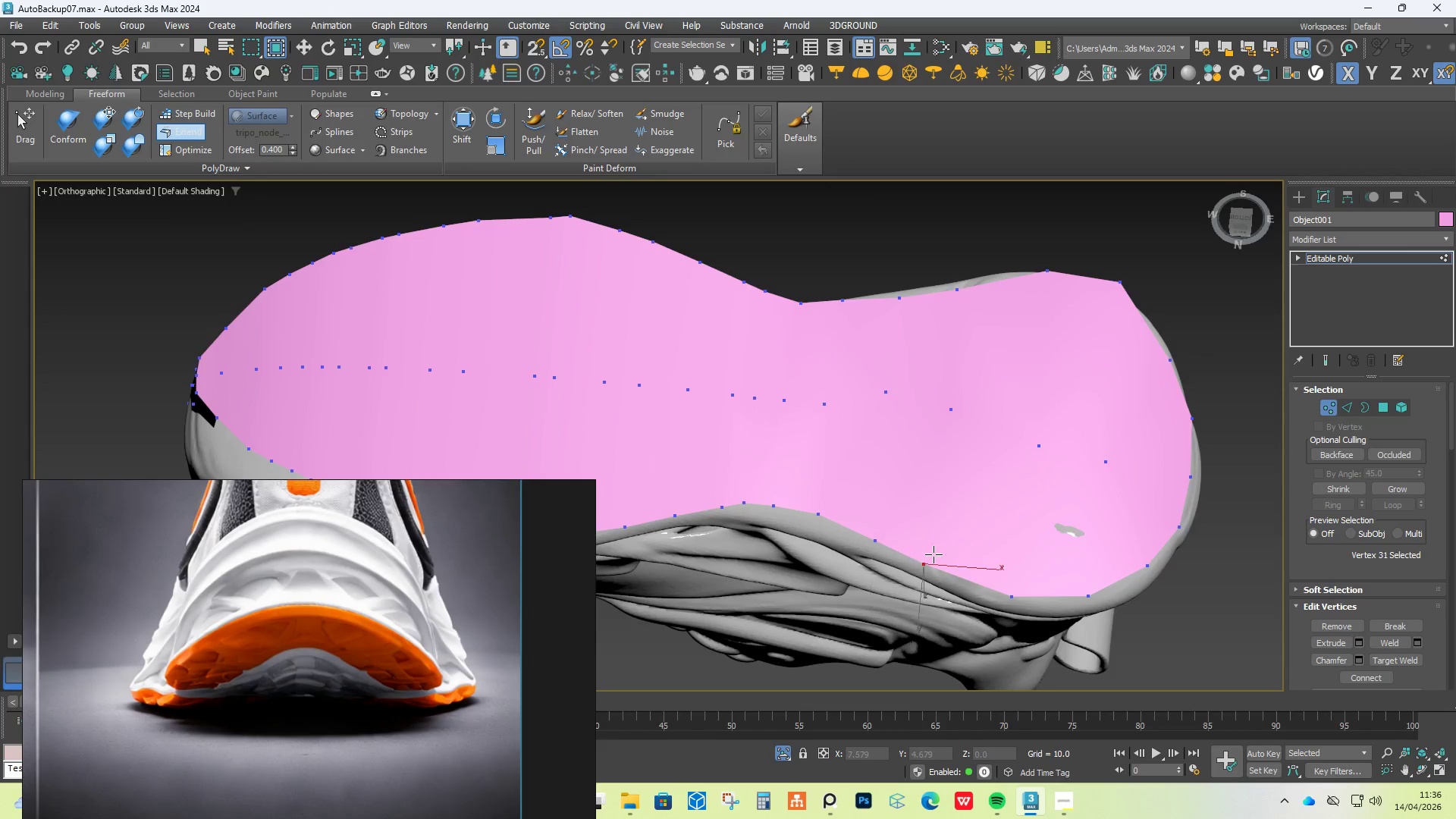 
hold_key(key=ShiftLeft, duration=1.5)
left_click_drag(start_coordinate=[934, 554], to_coordinate=[928, 563])
 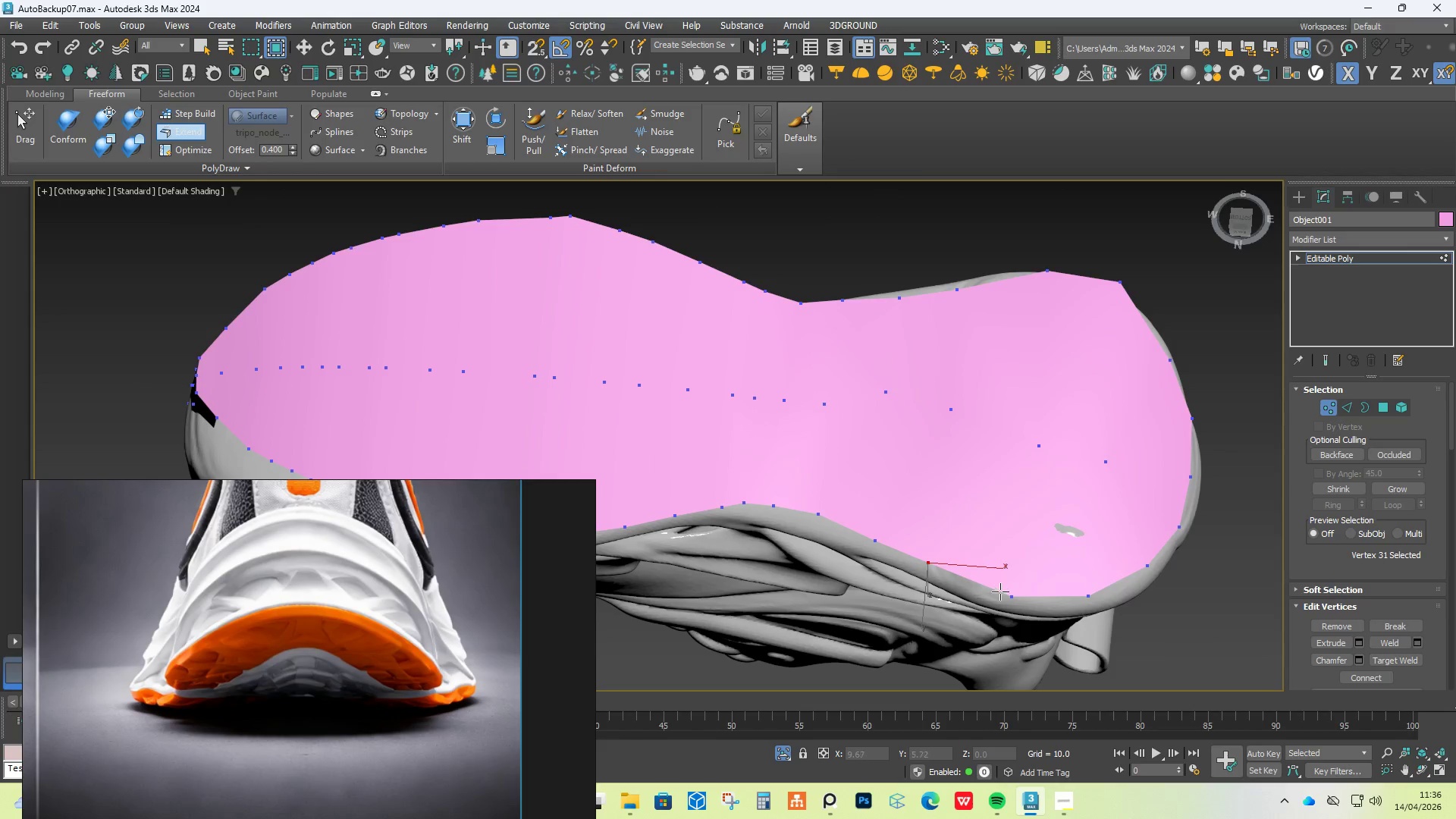 
hold_key(key=ShiftLeft, duration=1.5)
 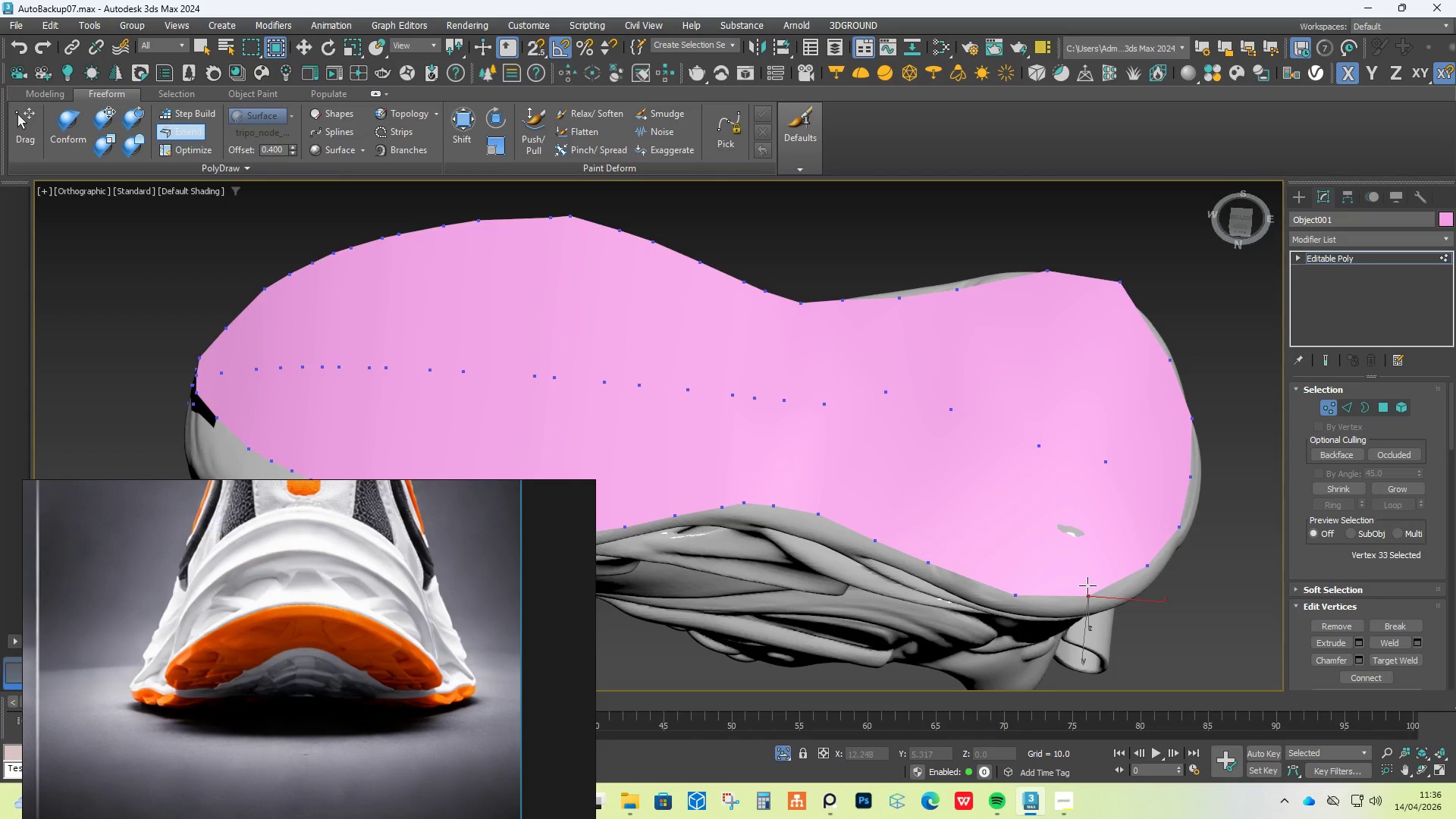 
hold_key(key=ShiftLeft, duration=1.5)
left_click_drag(start_coordinate=[1086, 581], to_coordinate=[1091, 598])
 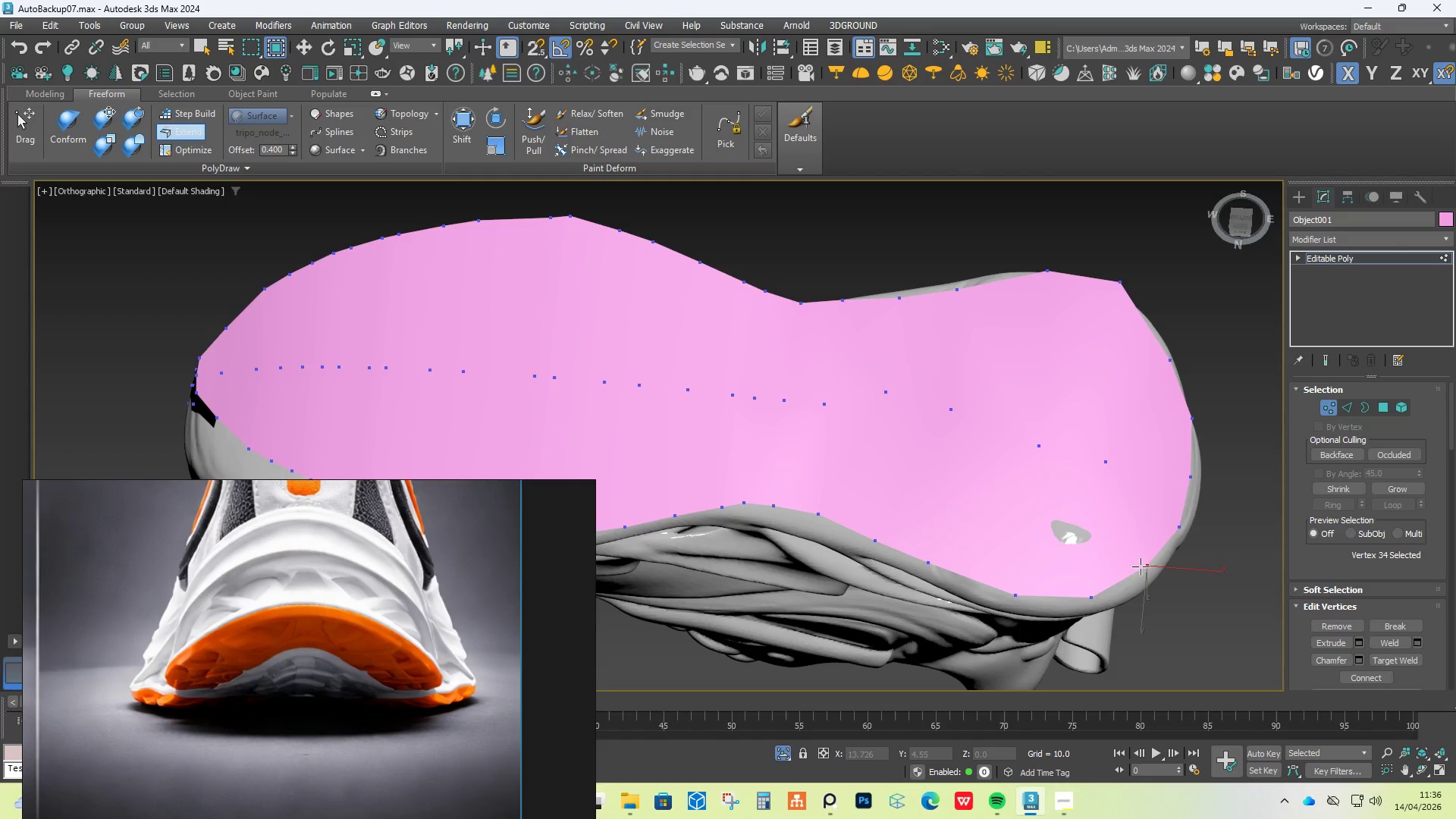 
hold_key(key=ShiftLeft, duration=1.5)
 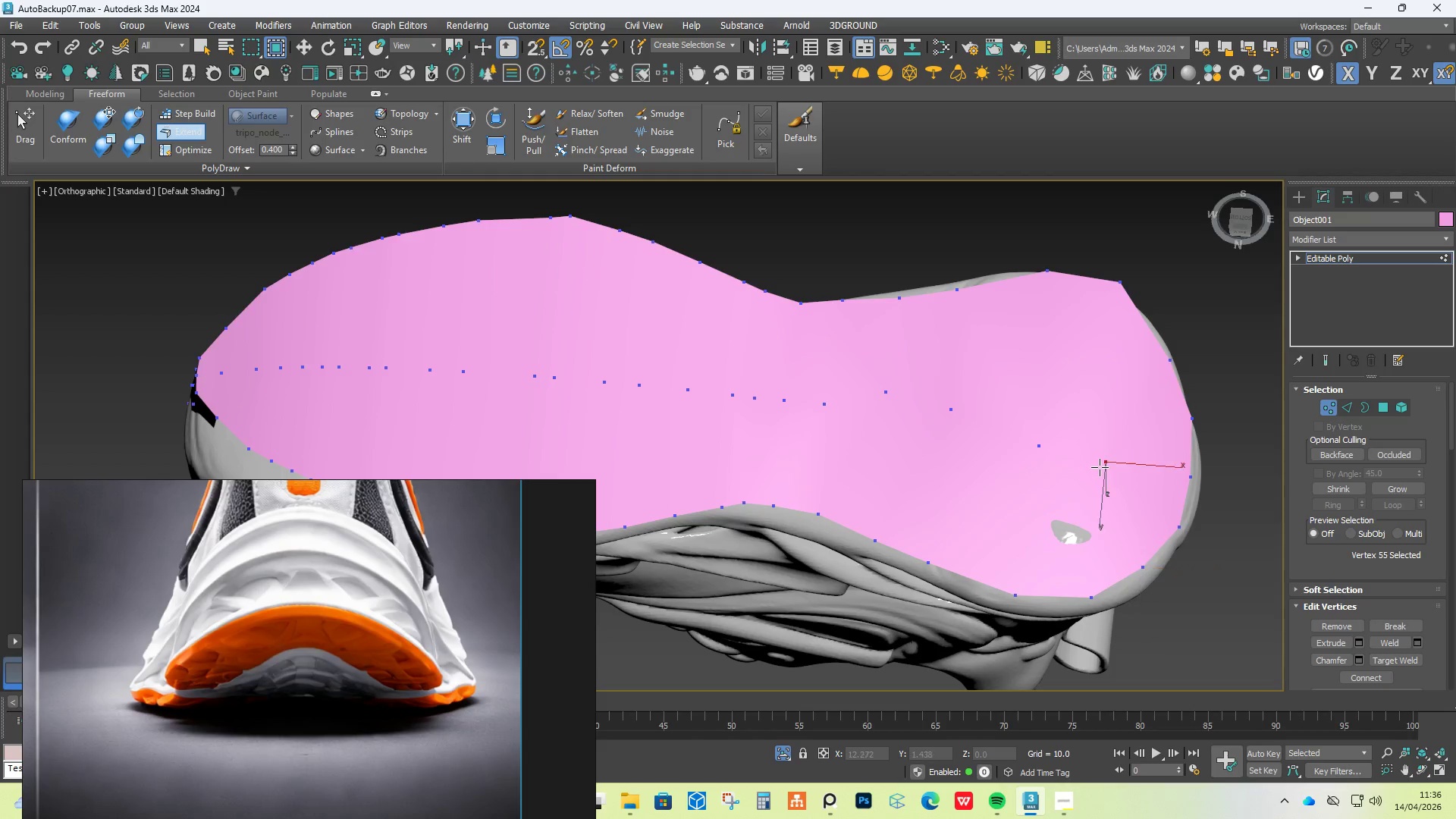 
hold_key(key=ShiftLeft, duration=1.5)
 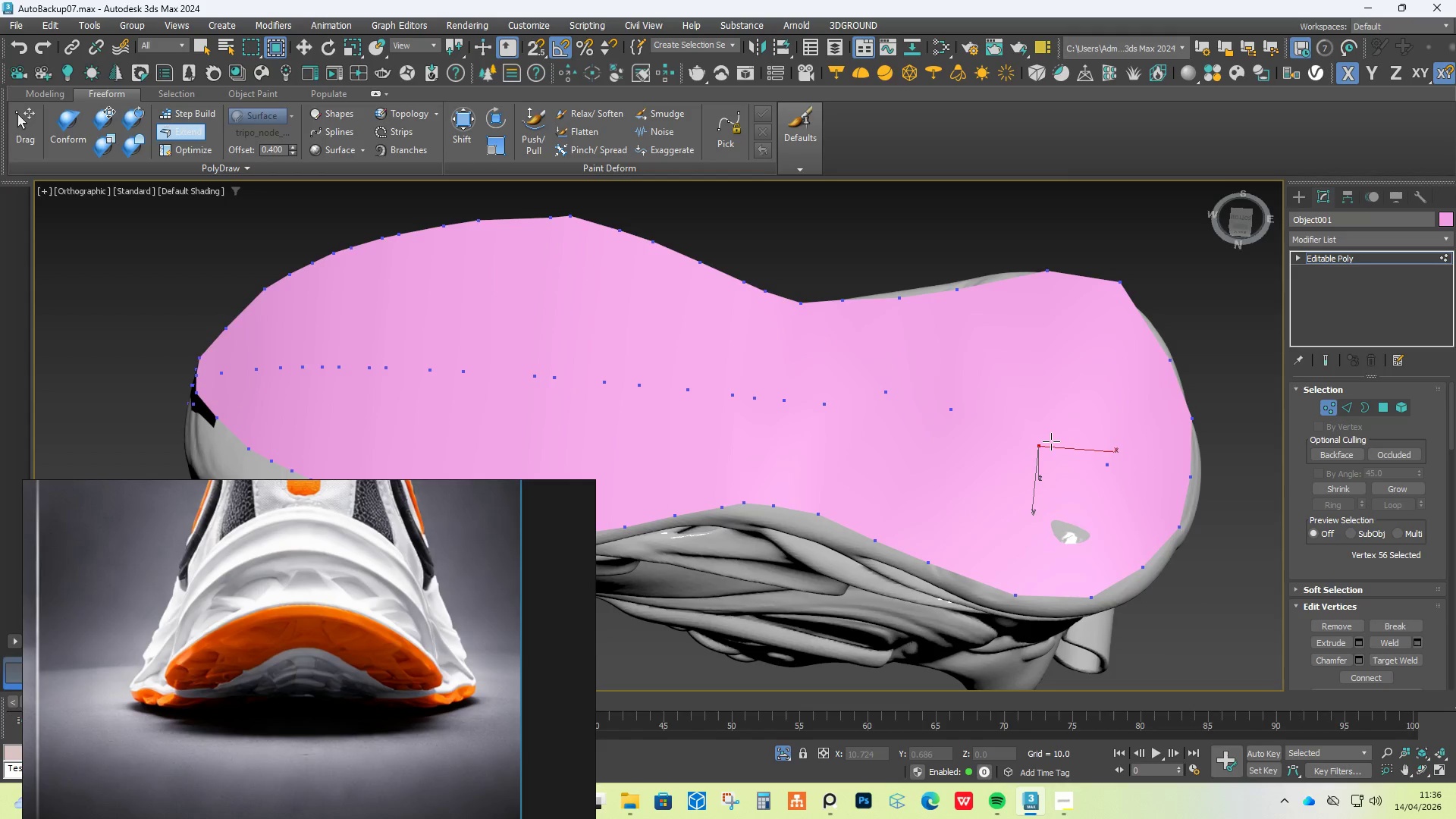 
hold_key(key=ShiftLeft, duration=1.5)
left_click_drag(start_coordinate=[1046, 444], to_coordinate=[1053, 445])
 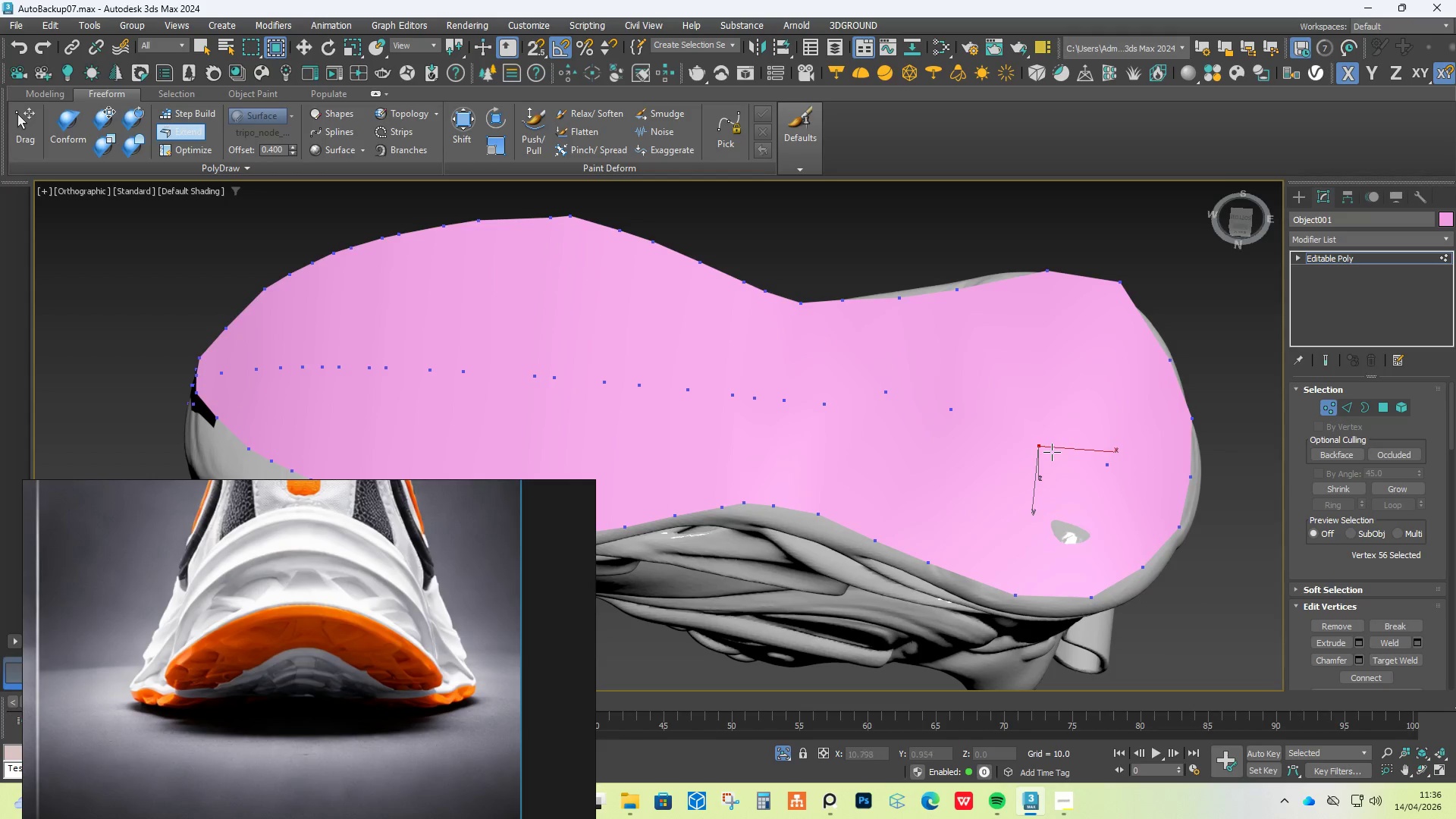 
left_click_drag(start_coordinate=[1053, 446], to_coordinate=[1046, 443])
 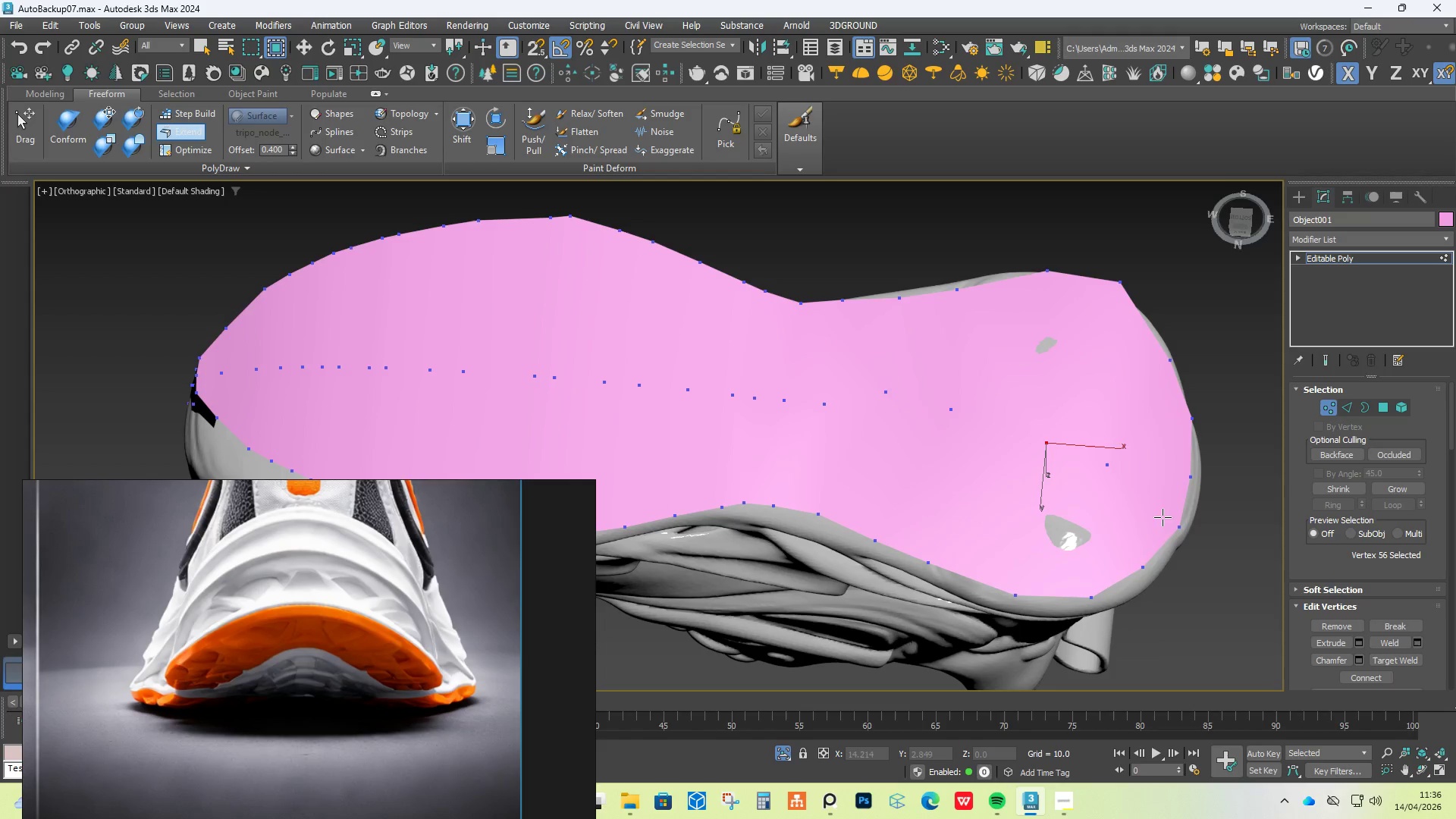 
hold_key(key=ShiftLeft, duration=1.52)
 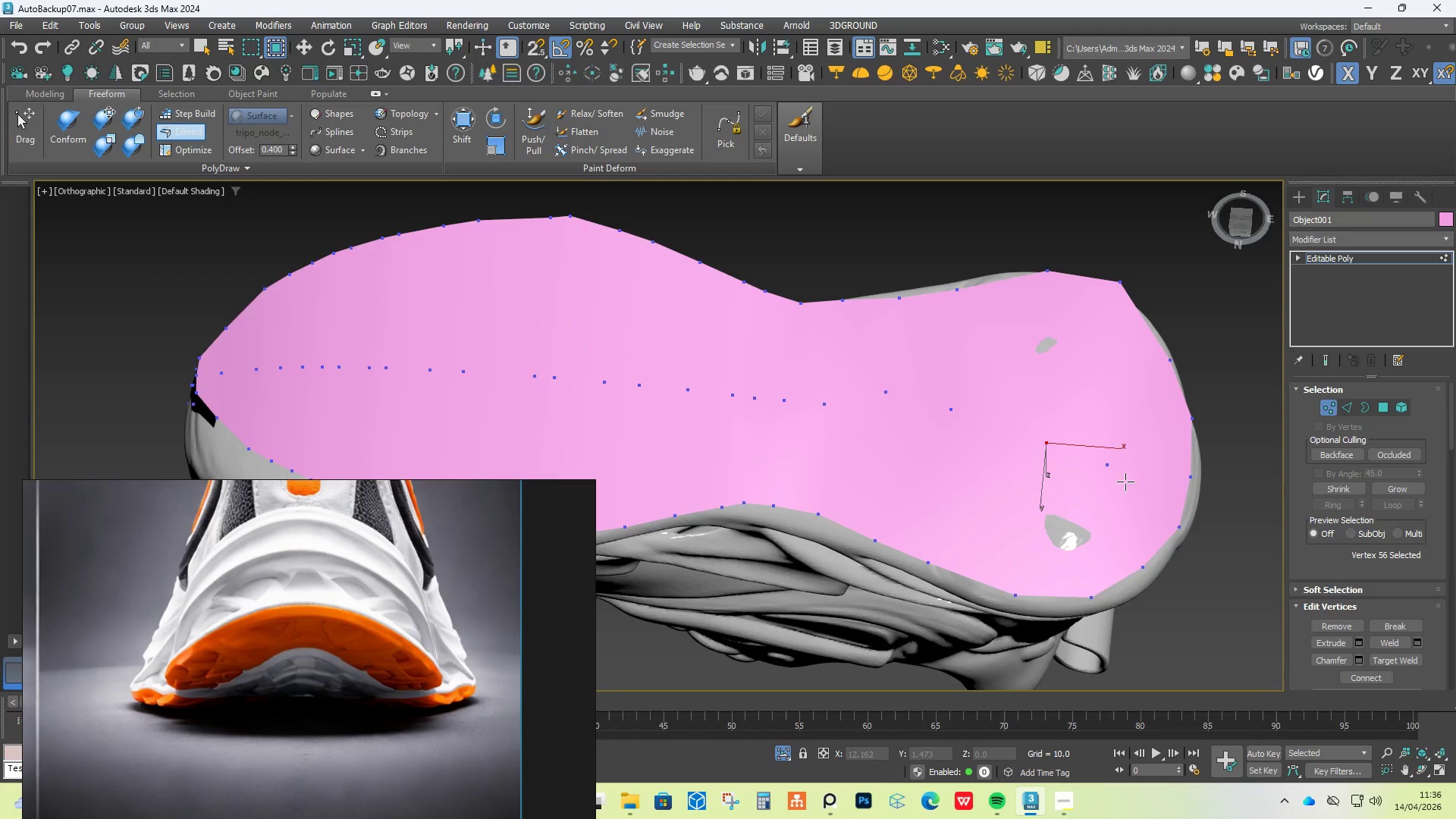 
hold_key(key=ShiftLeft, duration=1.5)
left_click_drag(start_coordinate=[1173, 522], to_coordinate=[1183, 522])
 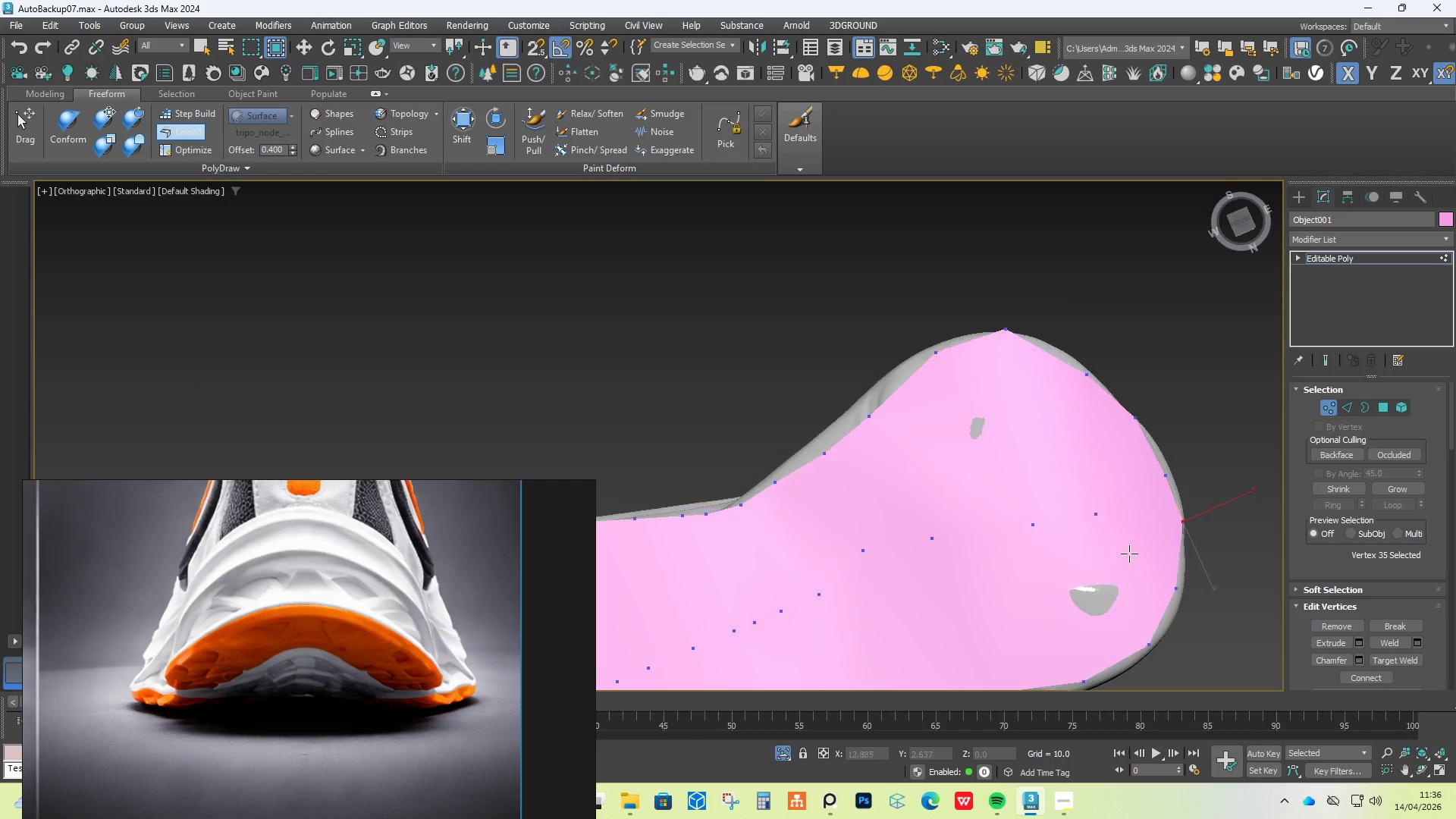 
hold_key(key=ShiftLeft, duration=0.69)
 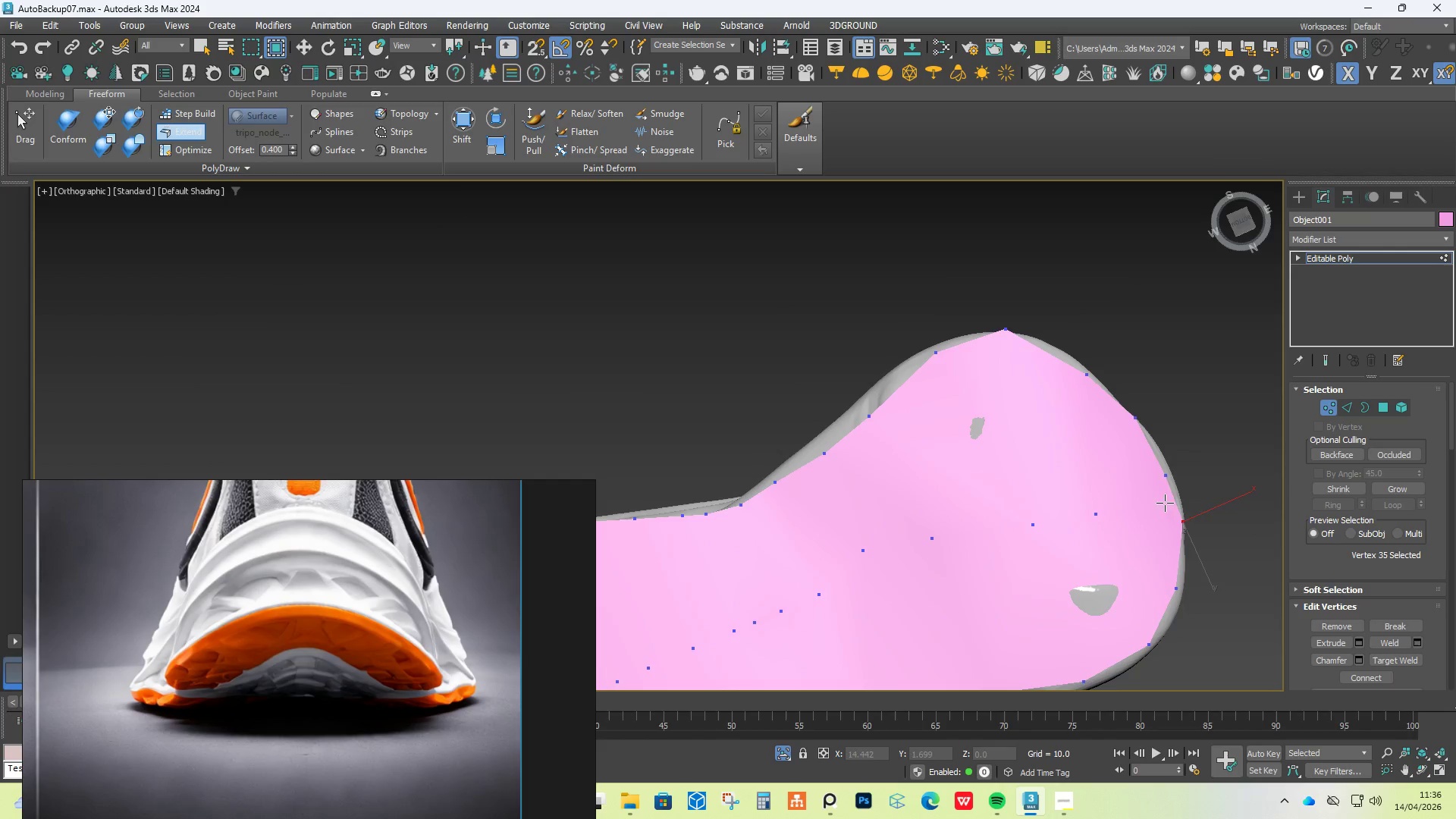 
hold_key(key=ShiftLeft, duration=4.7)
hold_key(key=ControlLeft, duration=1.5)
left_click_drag(start_coordinate=[1160, 480], to_coordinate=[1170, 475])
 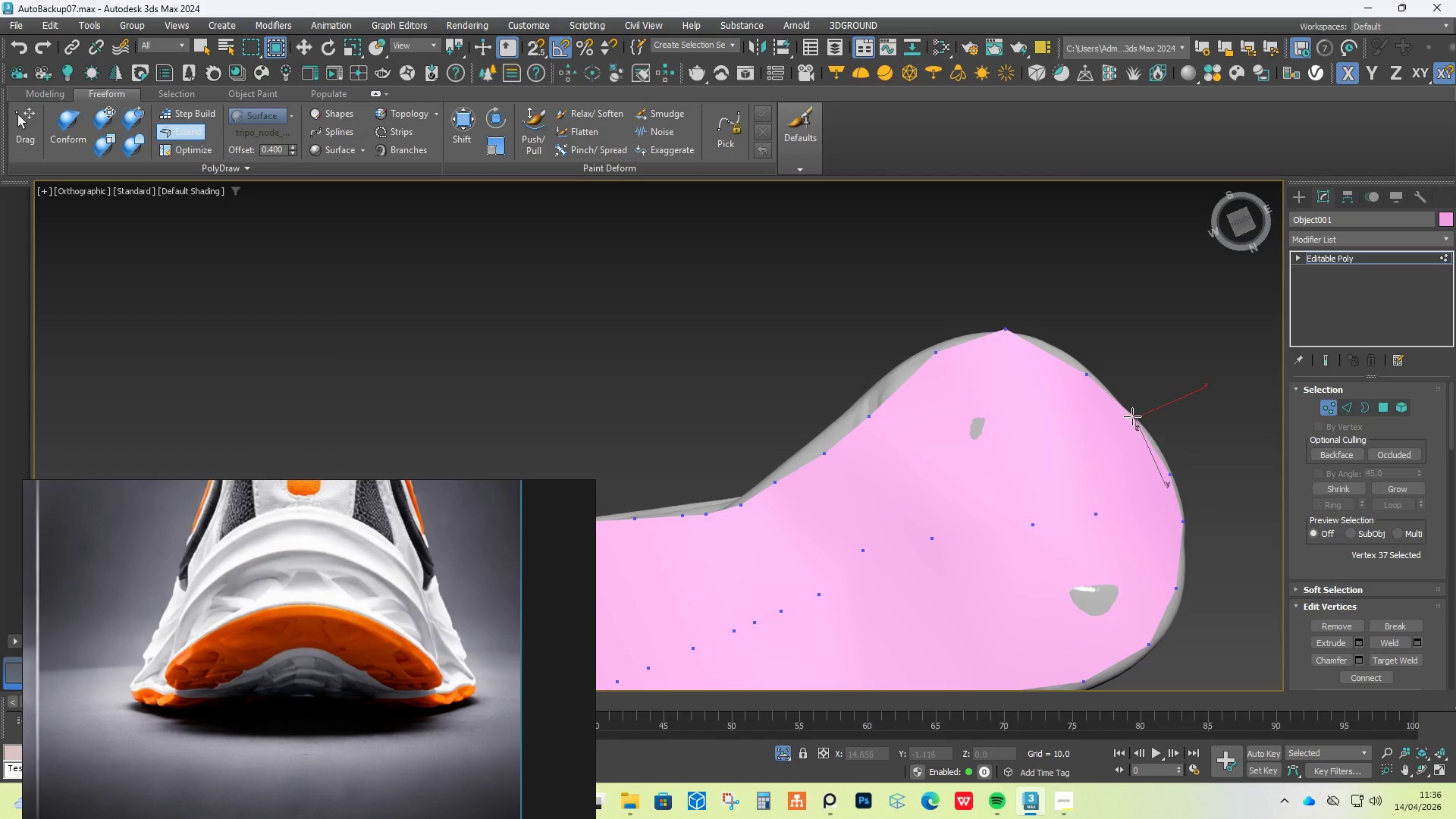 
hold_key(key=ControlLeft, duration=1.5)
left_click_drag(start_coordinate=[1084, 380], to_coordinate=[1086, 365])
 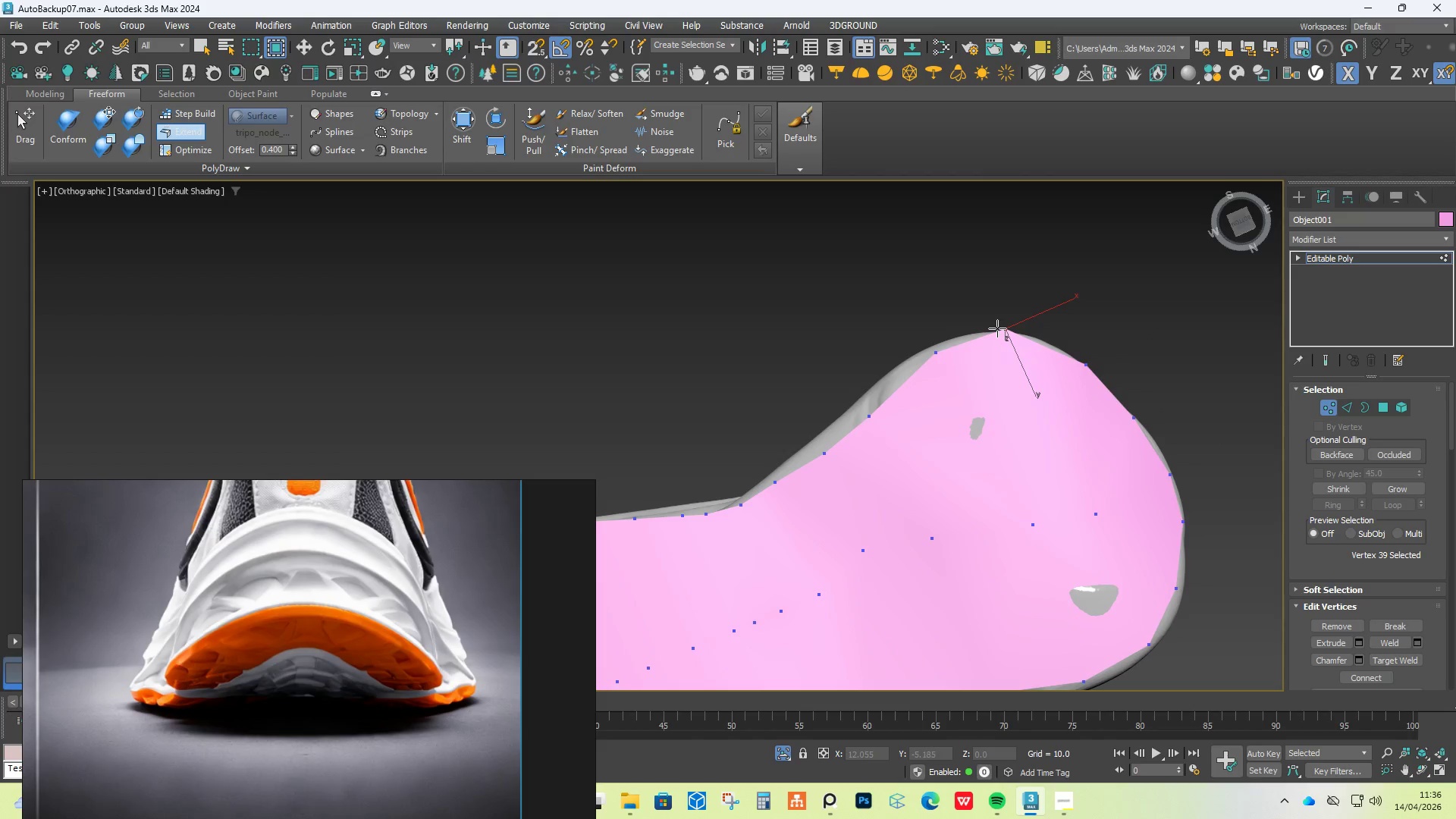 
hold_key(key=ControlLeft, duration=1.5)
left_click_drag(start_coordinate=[997, 328], to_coordinate=[1018, 331])
 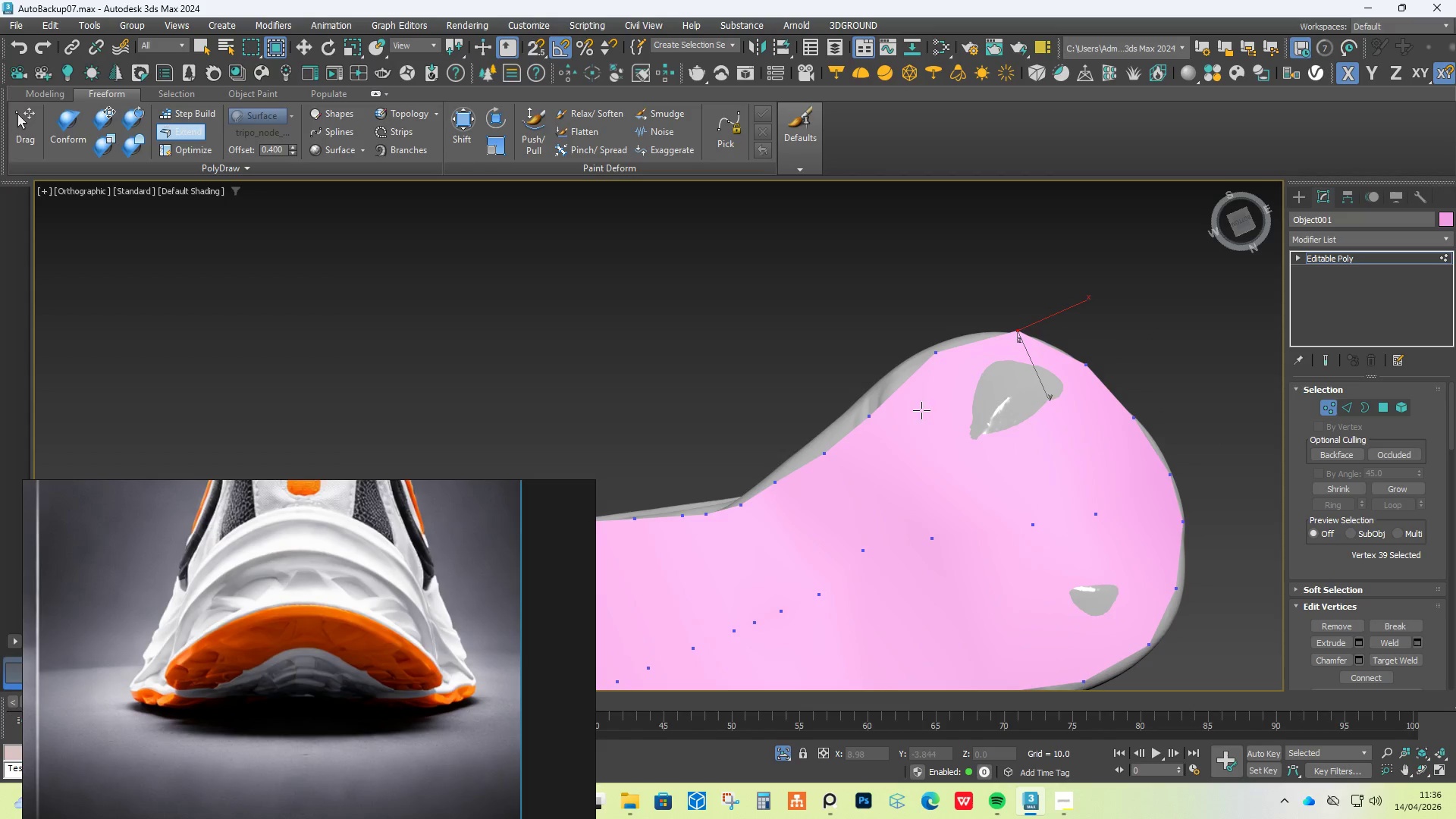 
key(Alt+Control+Shift+ControlLeft)
 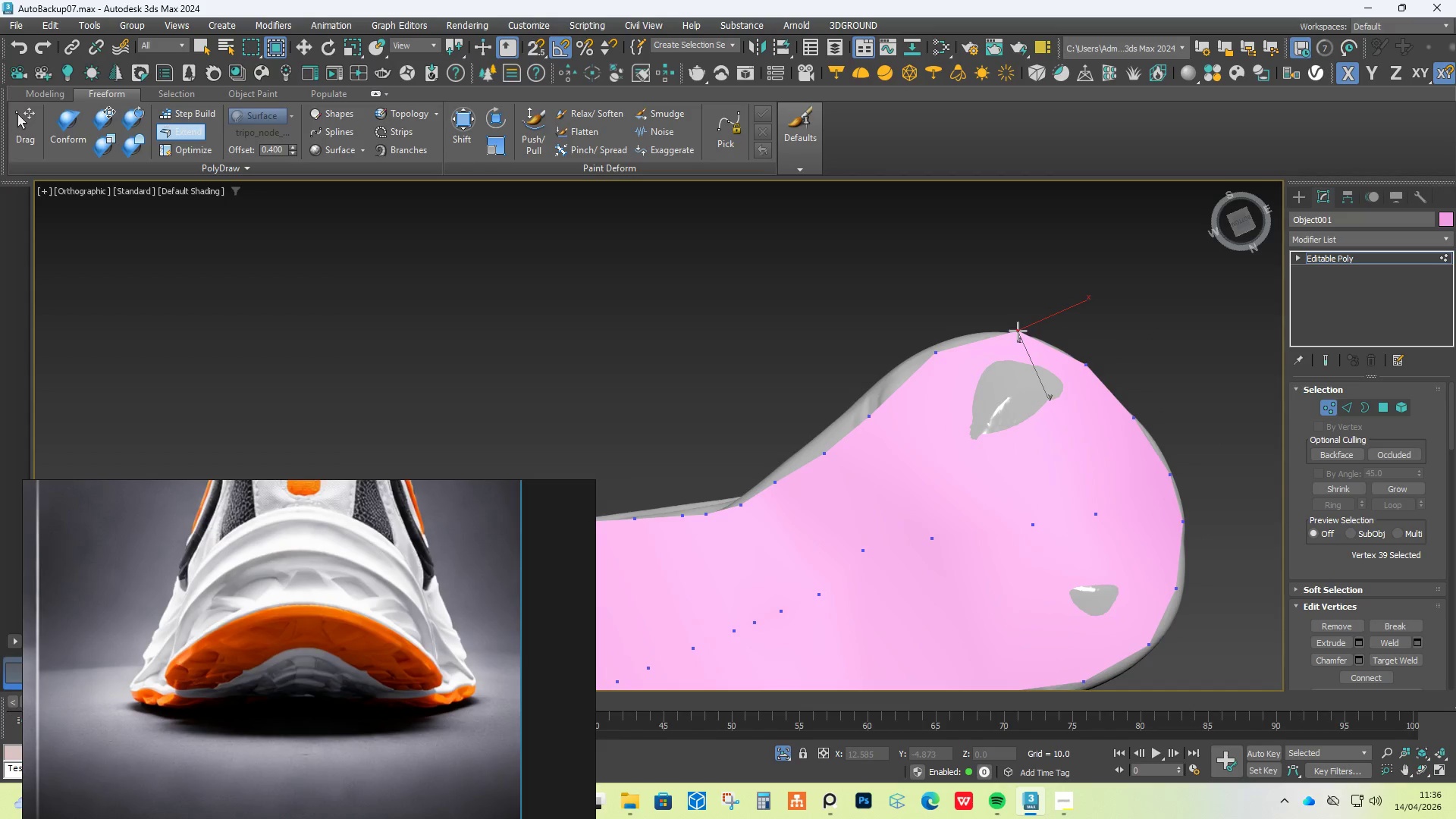 
key(Alt+Control+Shift+ControlLeft)
 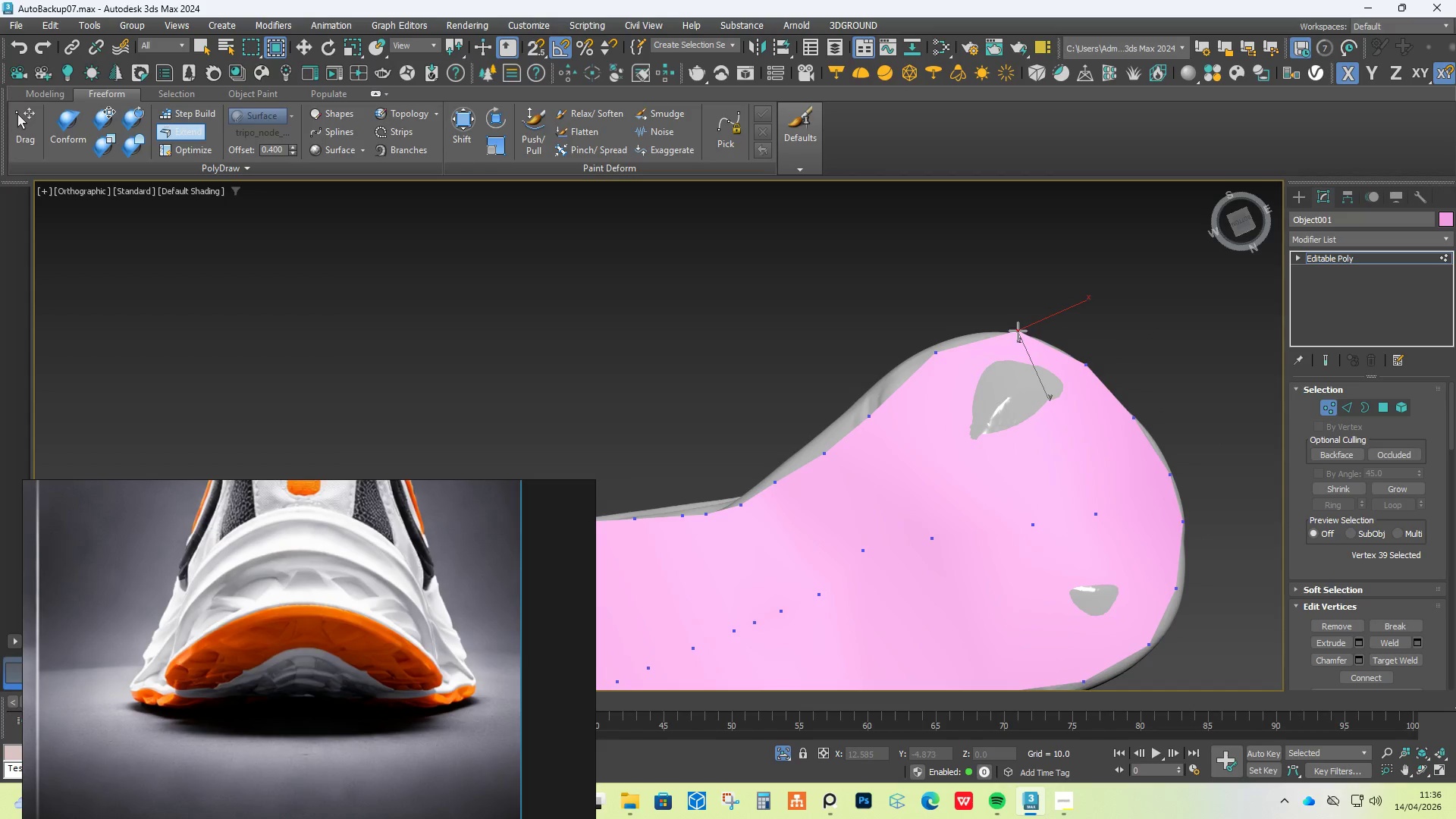 
key(Alt+Control+Shift+ControlLeft)
 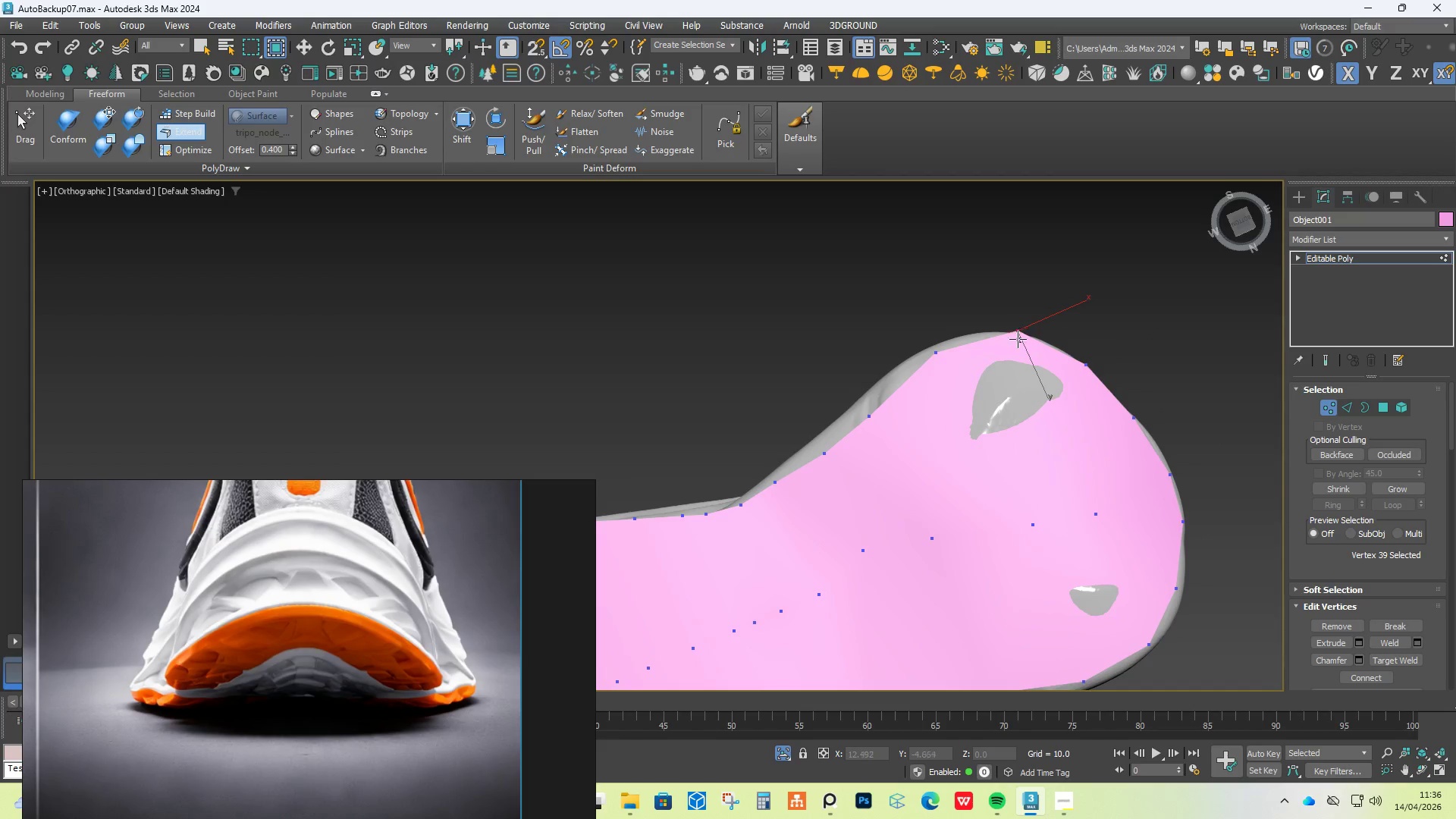 
key(Alt+Control+Shift+ControlLeft)
 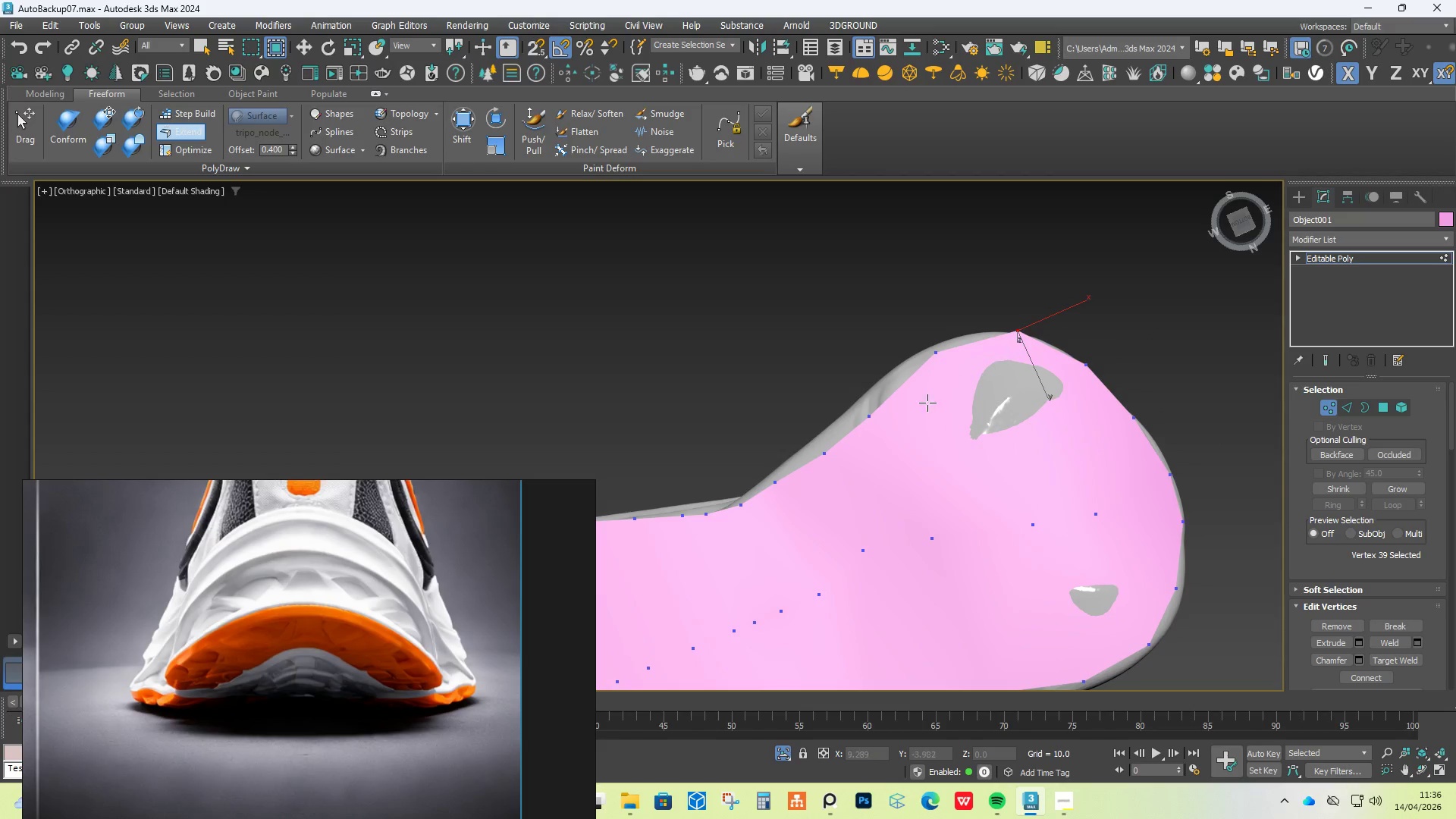 
hold_key(key=ControlLeft, duration=1.5)
hold_key(key=ShiftLeft, duration=1.52)
hold_key(key=AltLeft, duration=1.53)
left_click_drag(start_coordinate=[868, 419], to_coordinate=[863, 407])
 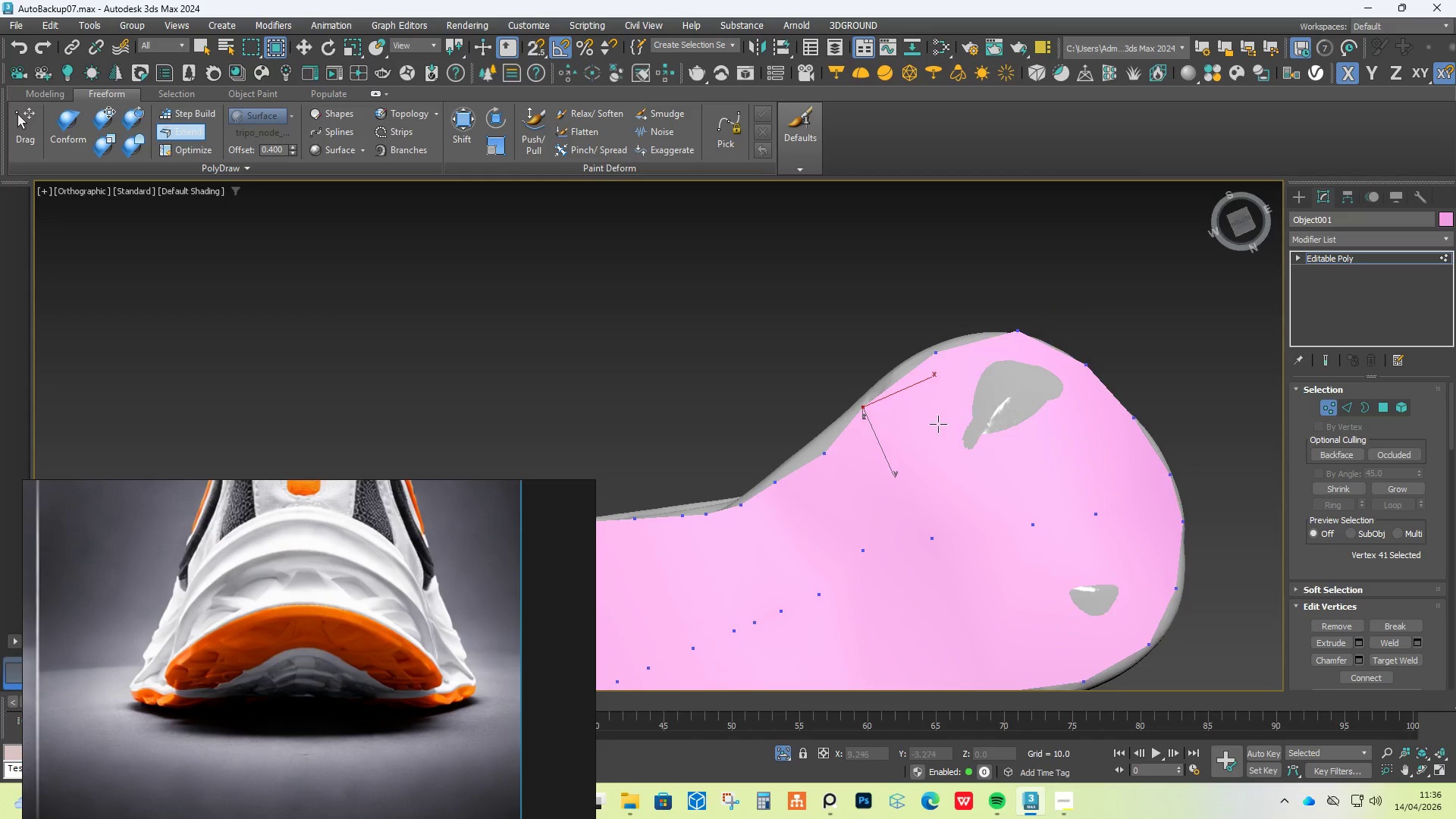 
scroll: coordinate [938, 425], scroll_direction: down, amount: 2.0
 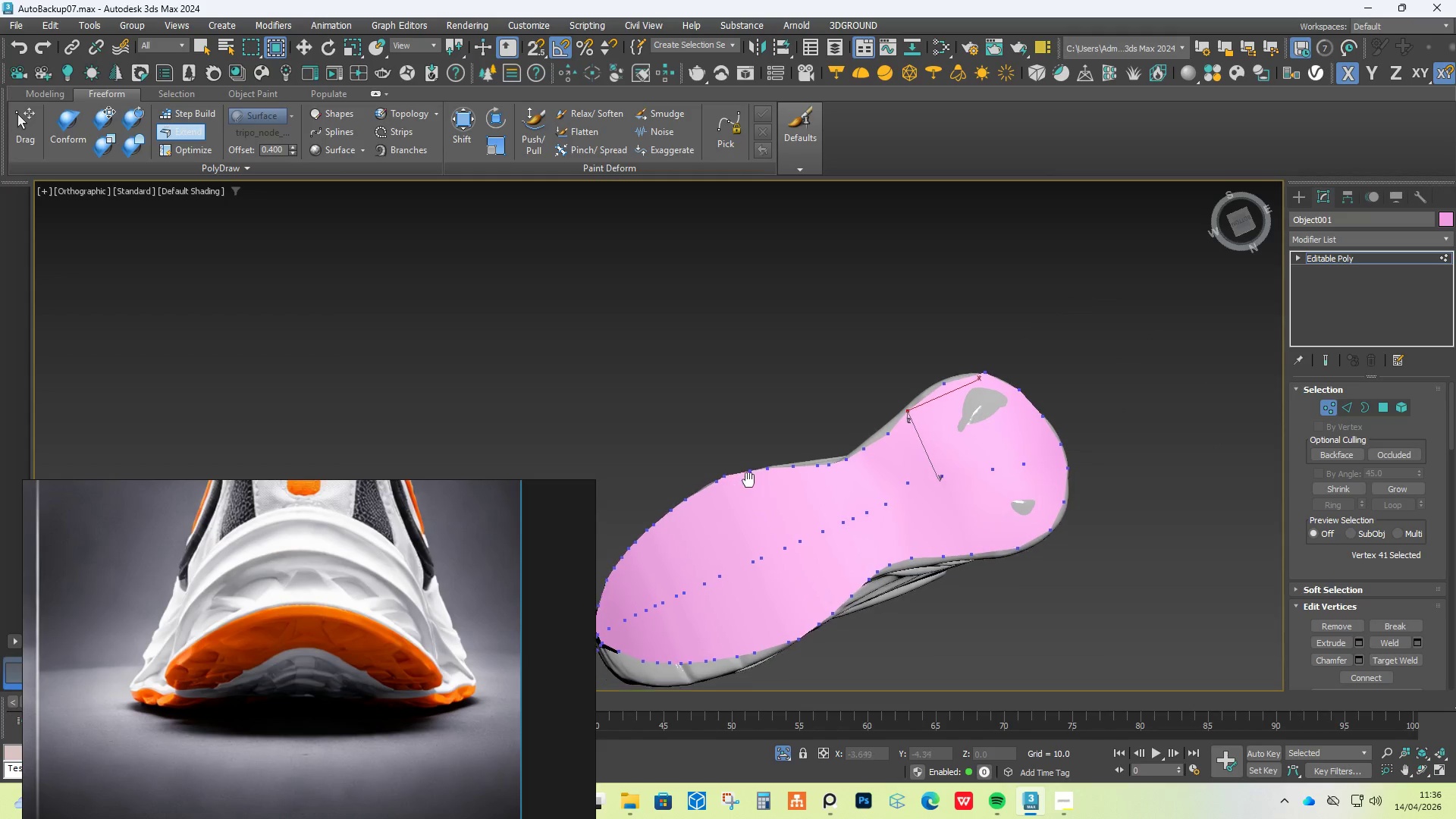 
hold_key(key=AltLeft, duration=1.05)
 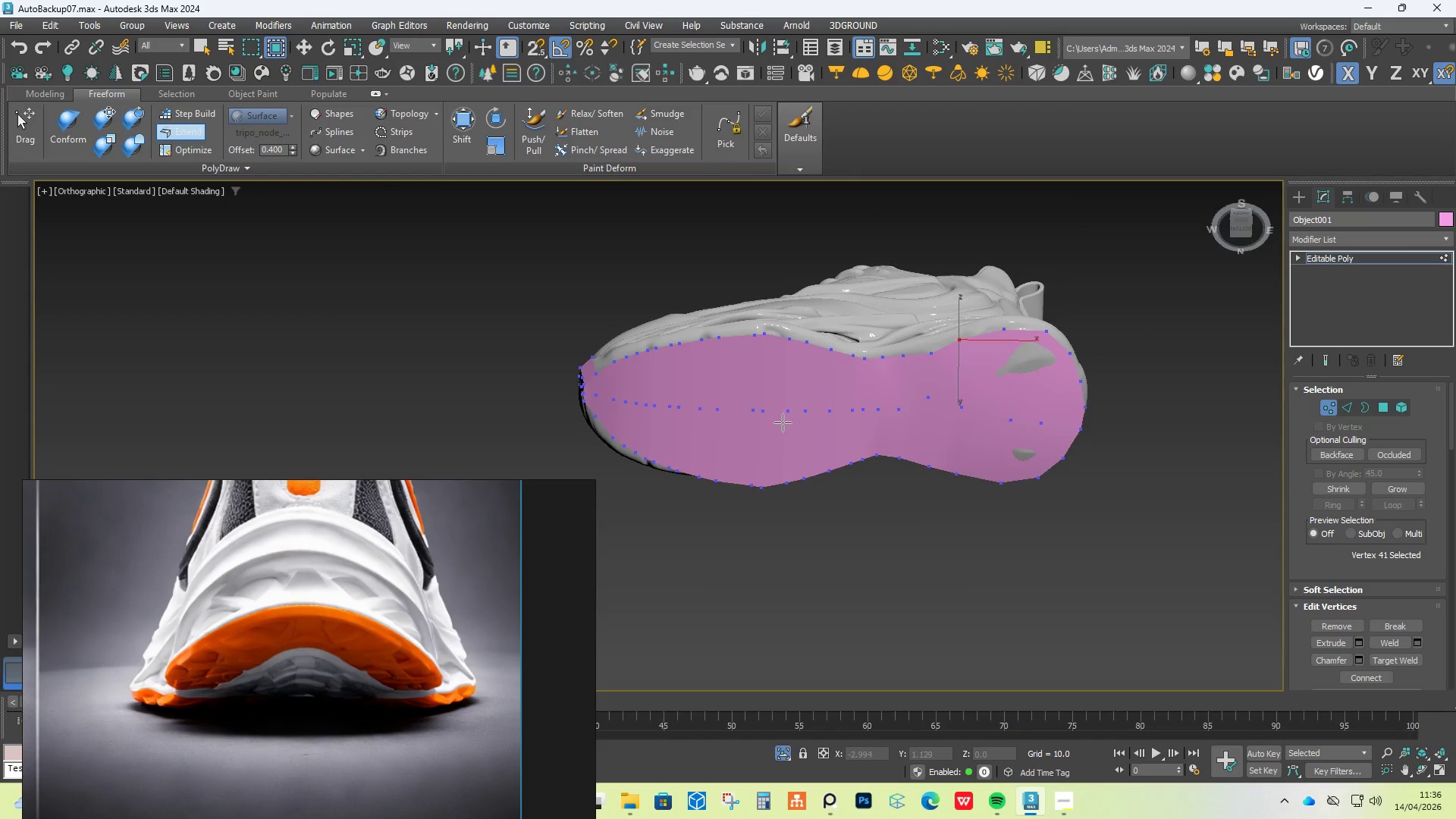 
hold_key(key=AltLeft, duration=16.95)
 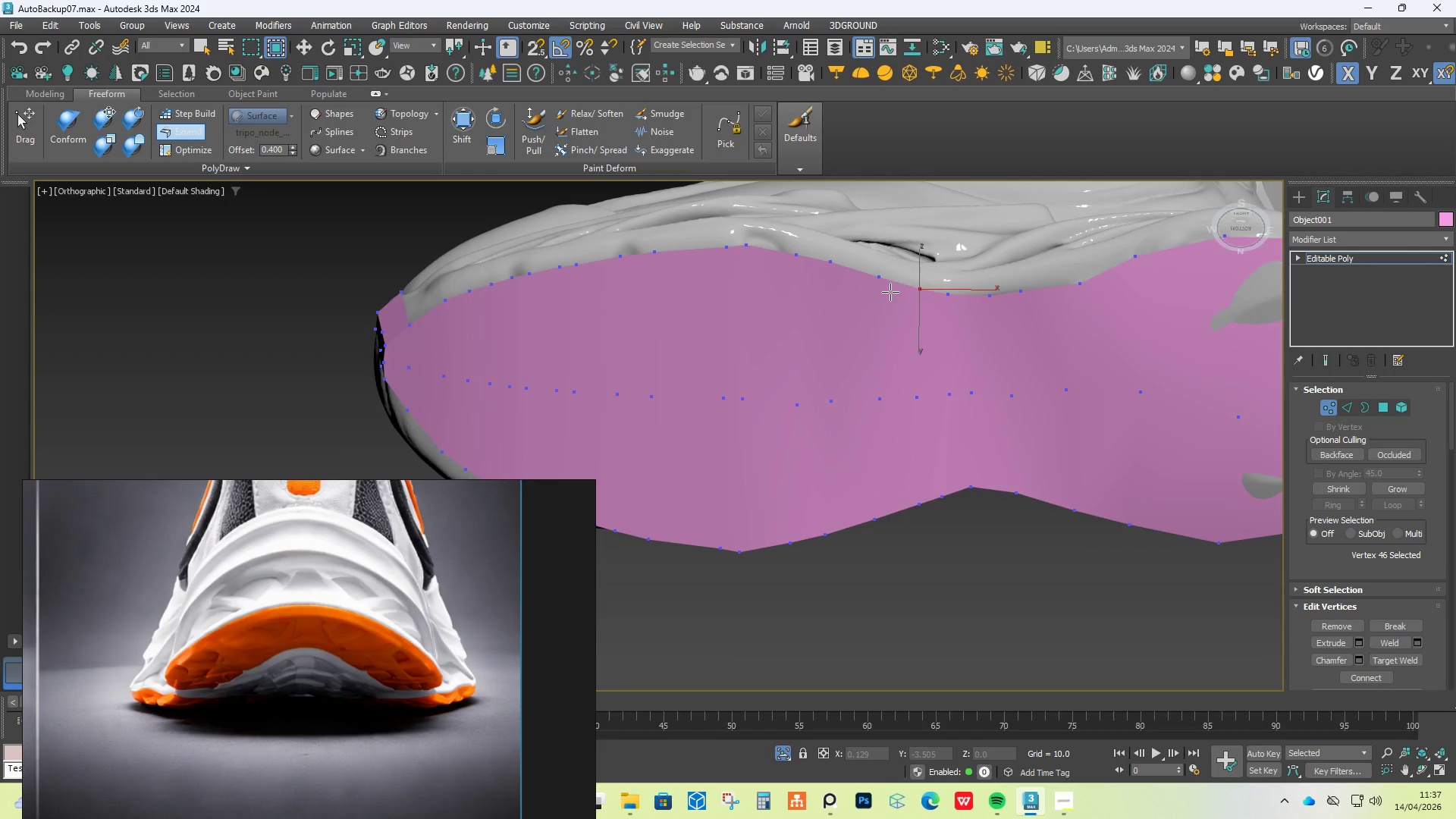 
hold_key(key=ControlLeft, duration=16.83)
 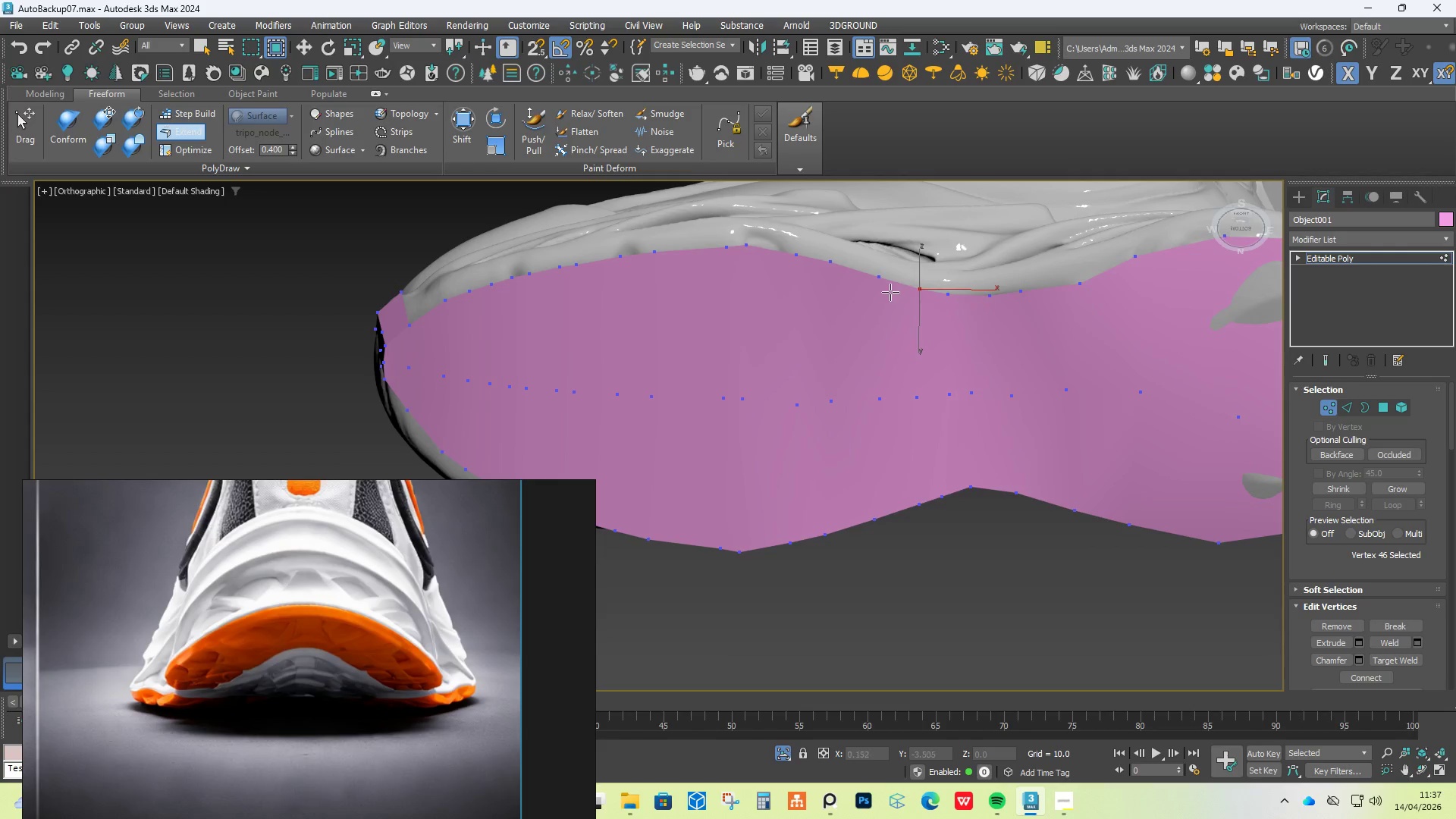 
hold_key(key=ShiftLeft, duration=1.5)
 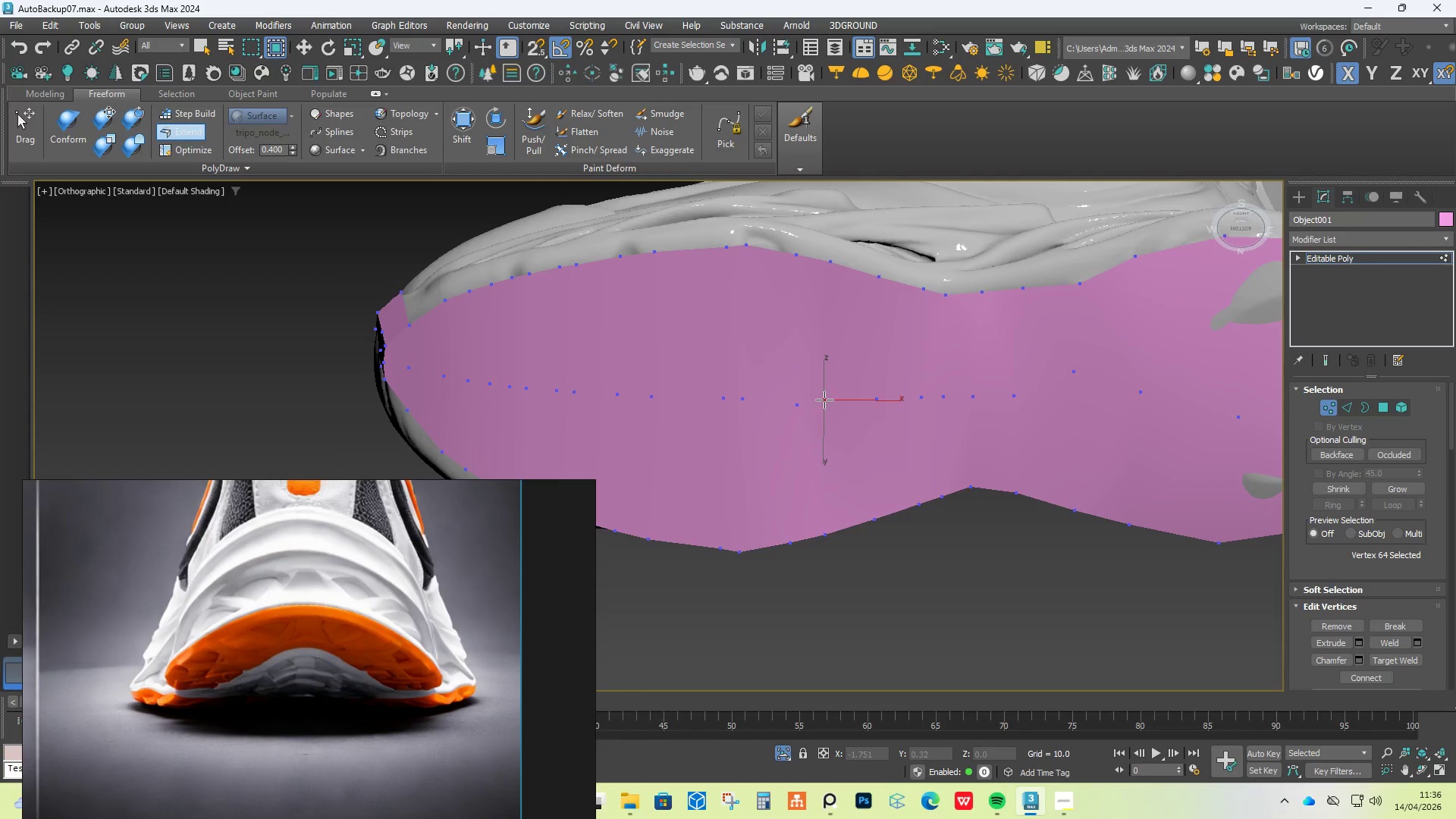 
scroll: coordinate [783, 422], scroll_direction: up, amount: 2.0
 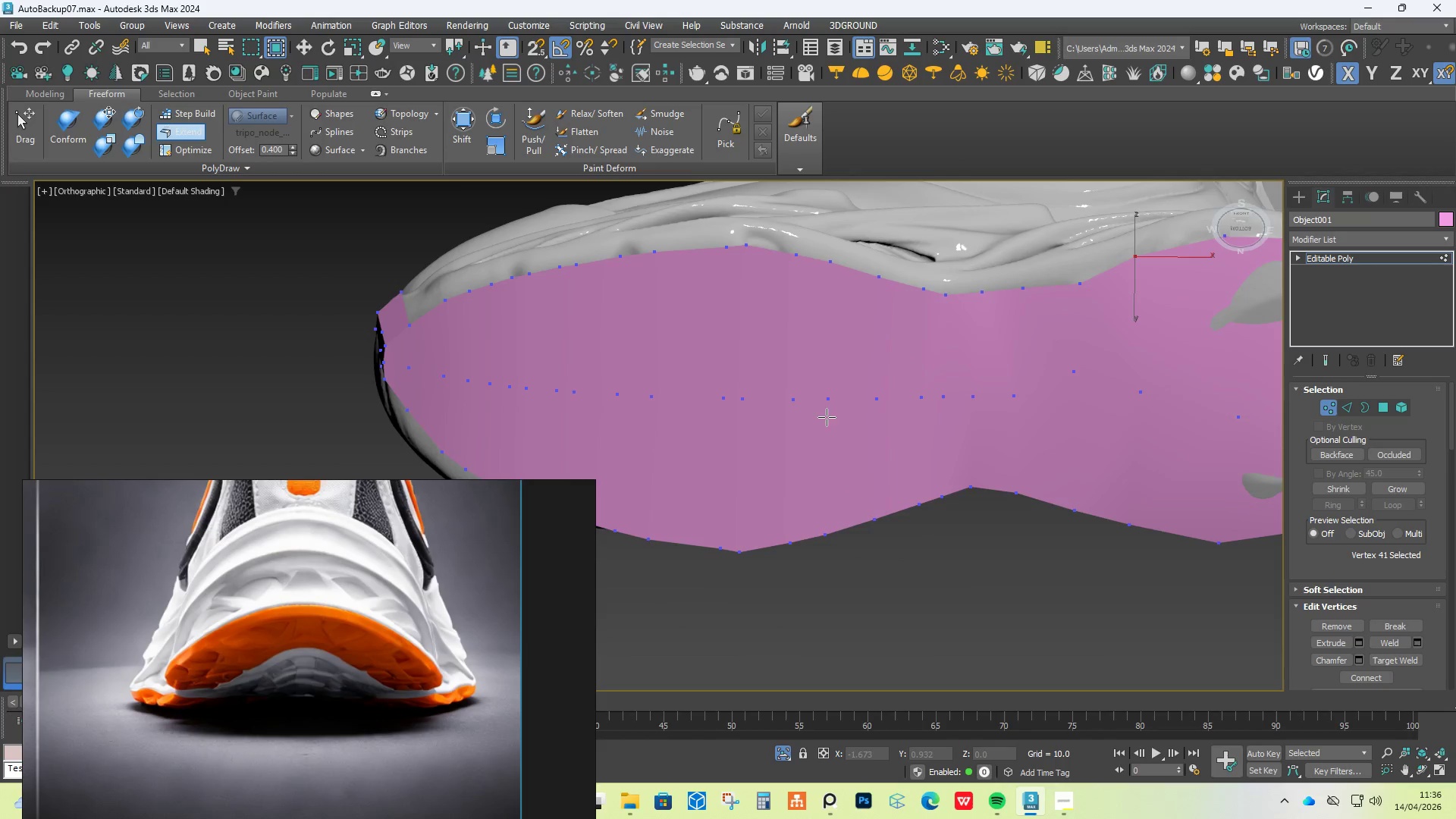 
left_click_drag(start_coordinate=[812, 397], to_coordinate=[831, 401])
 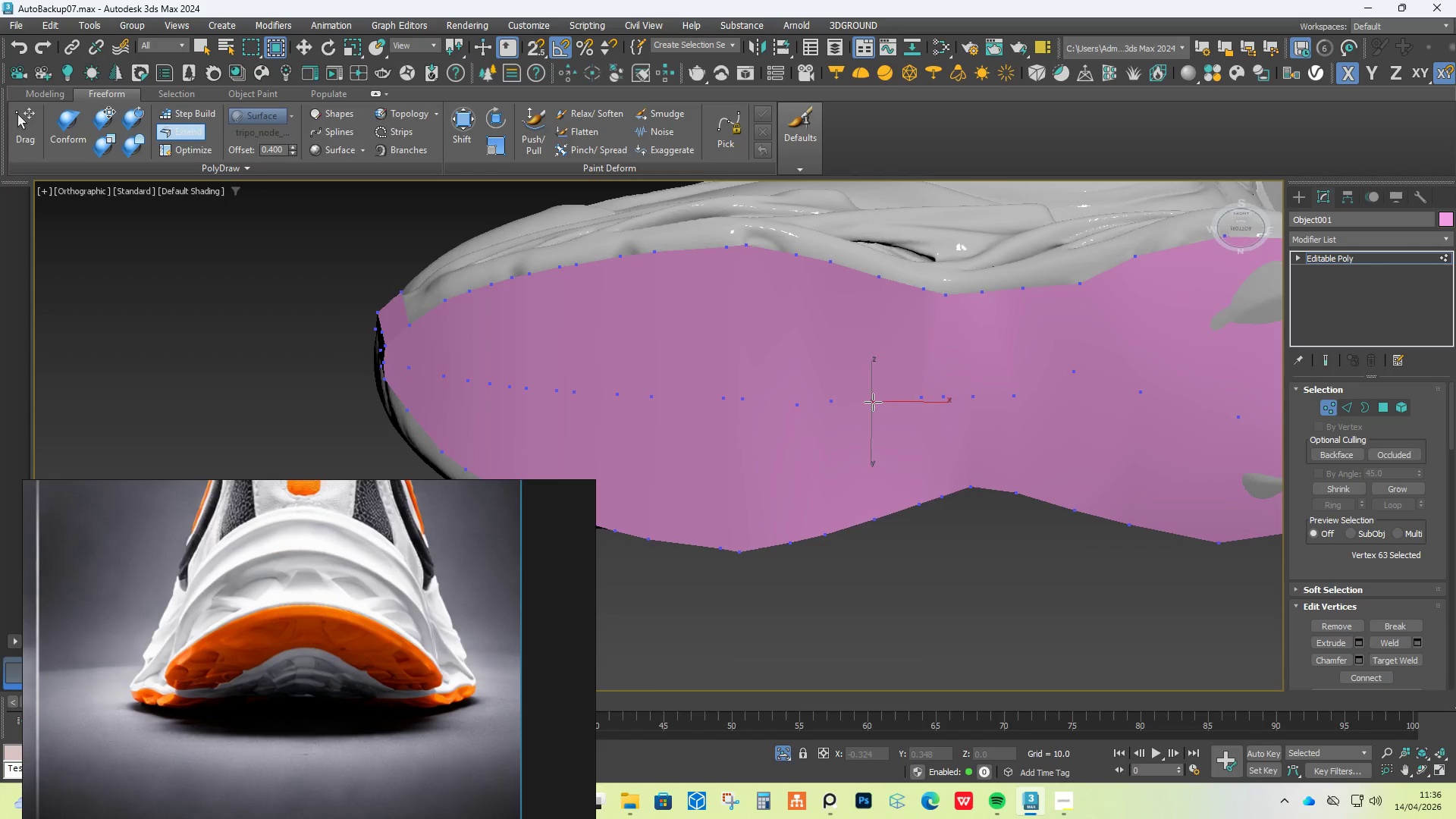 
hold_key(key=ShiftLeft, duration=1.51)
left_click_drag(start_coordinate=[871, 398], to_coordinate=[880, 399])
 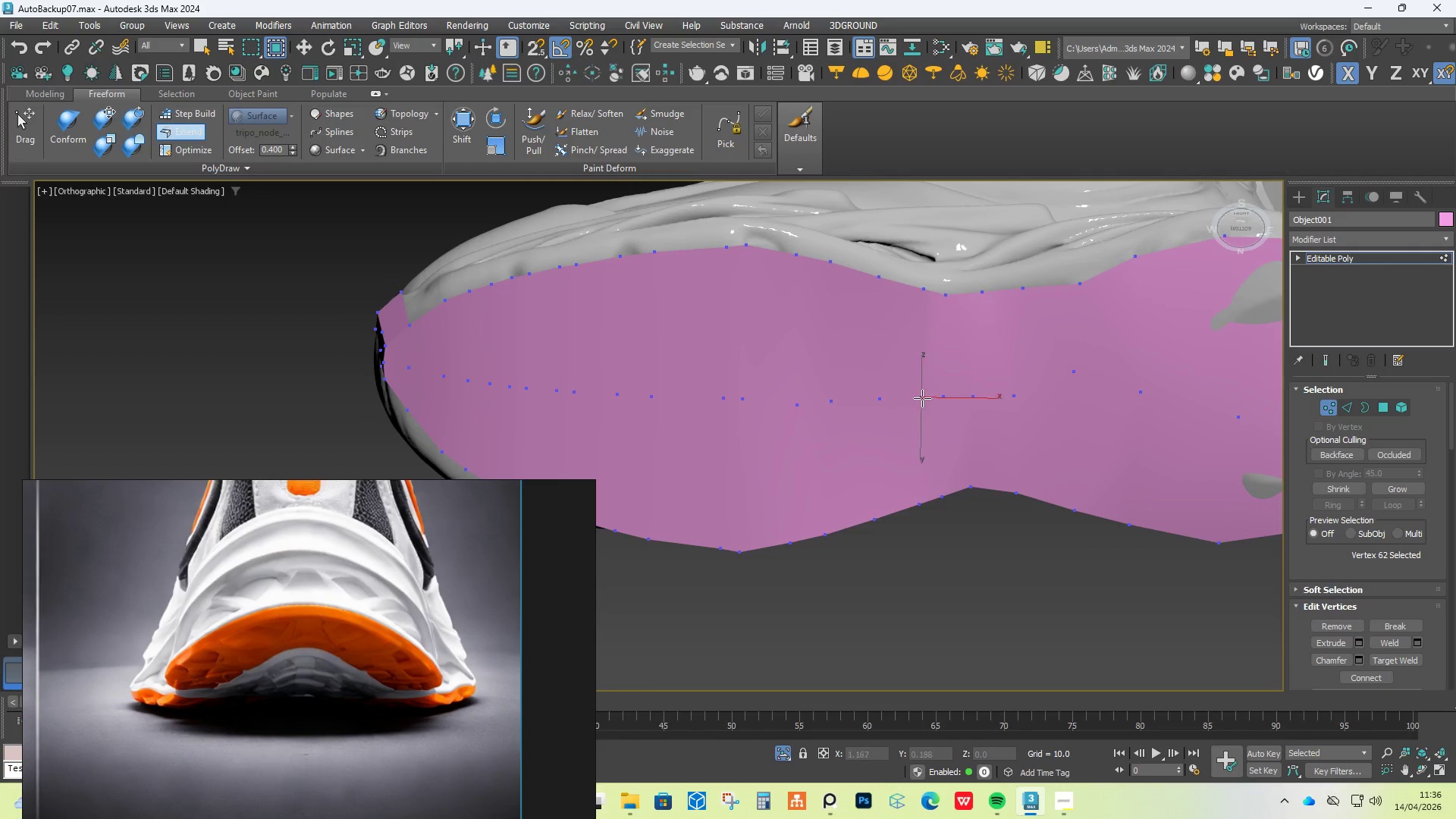 
hold_key(key=ShiftLeft, duration=1.52)
left_click_drag(start_coordinate=[921, 397], to_coordinate=[917, 397])
 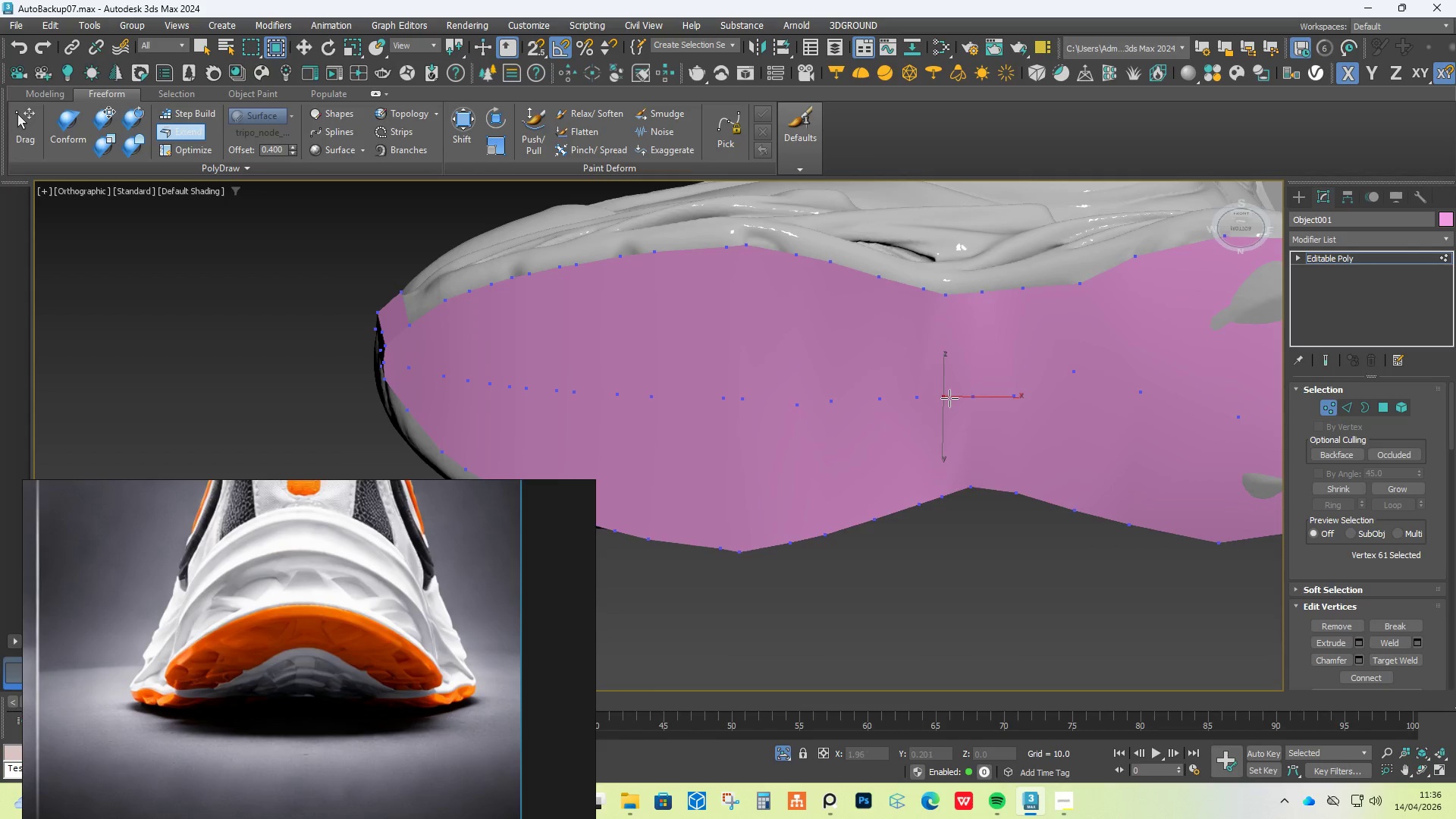 
hold_key(key=ShiftLeft, duration=1.5)
left_click_drag(start_coordinate=[968, 397], to_coordinate=[971, 393])
 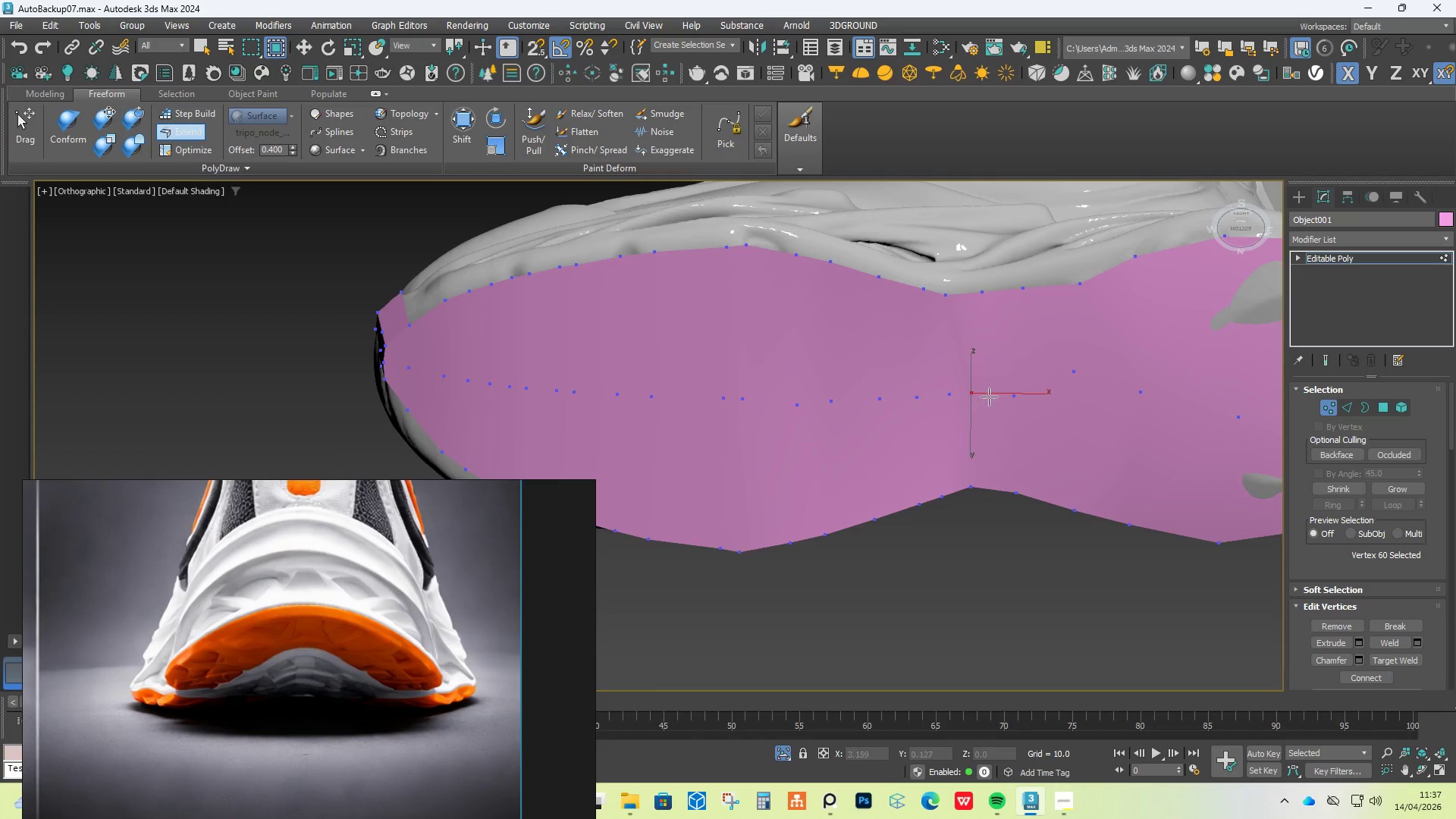 
hold_key(key=ShiftLeft, duration=1.5)
 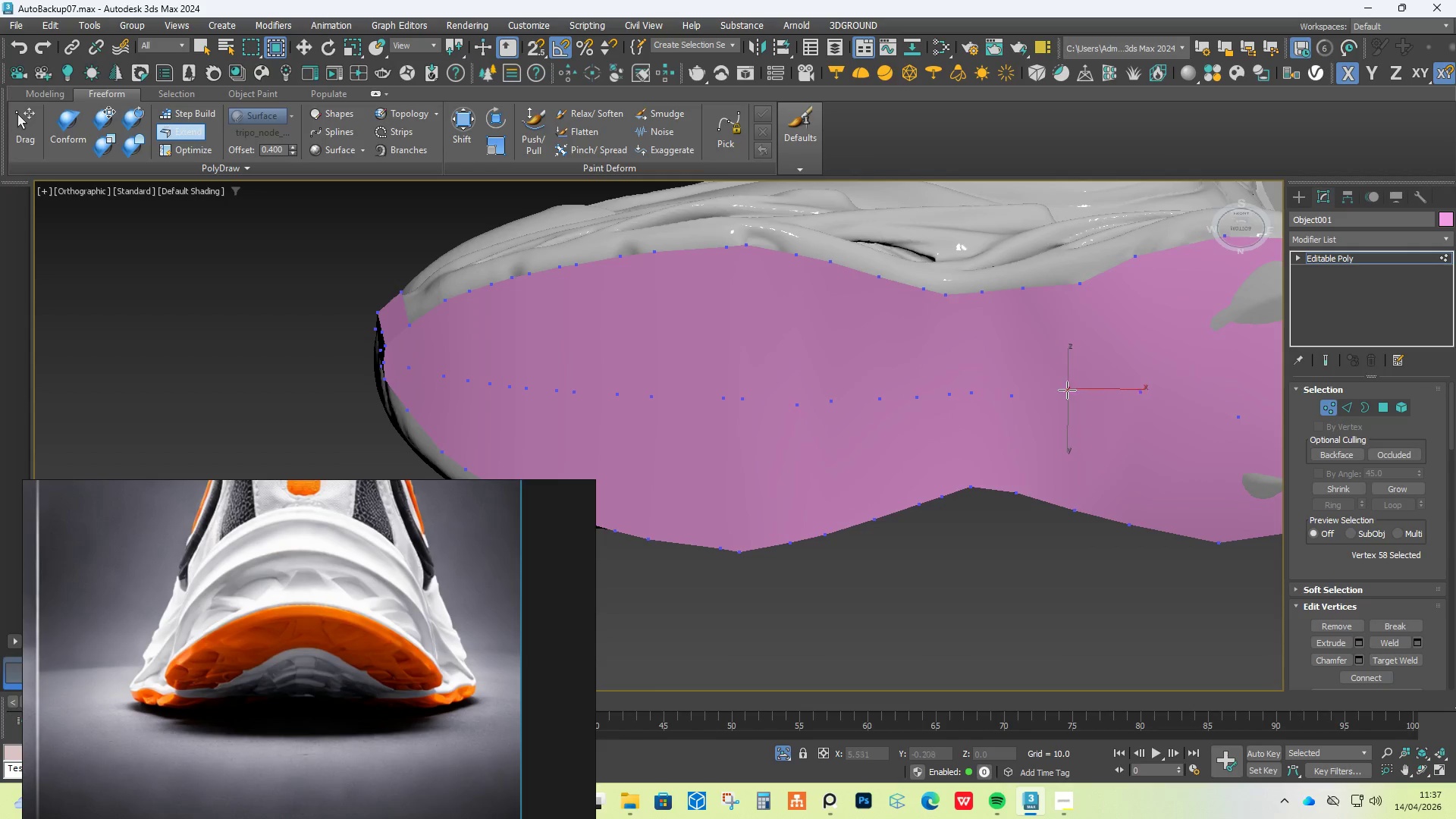 
hold_key(key=ShiftLeft, duration=1.5)
left_click_drag(start_coordinate=[1072, 371], to_coordinate=[1066, 390])
 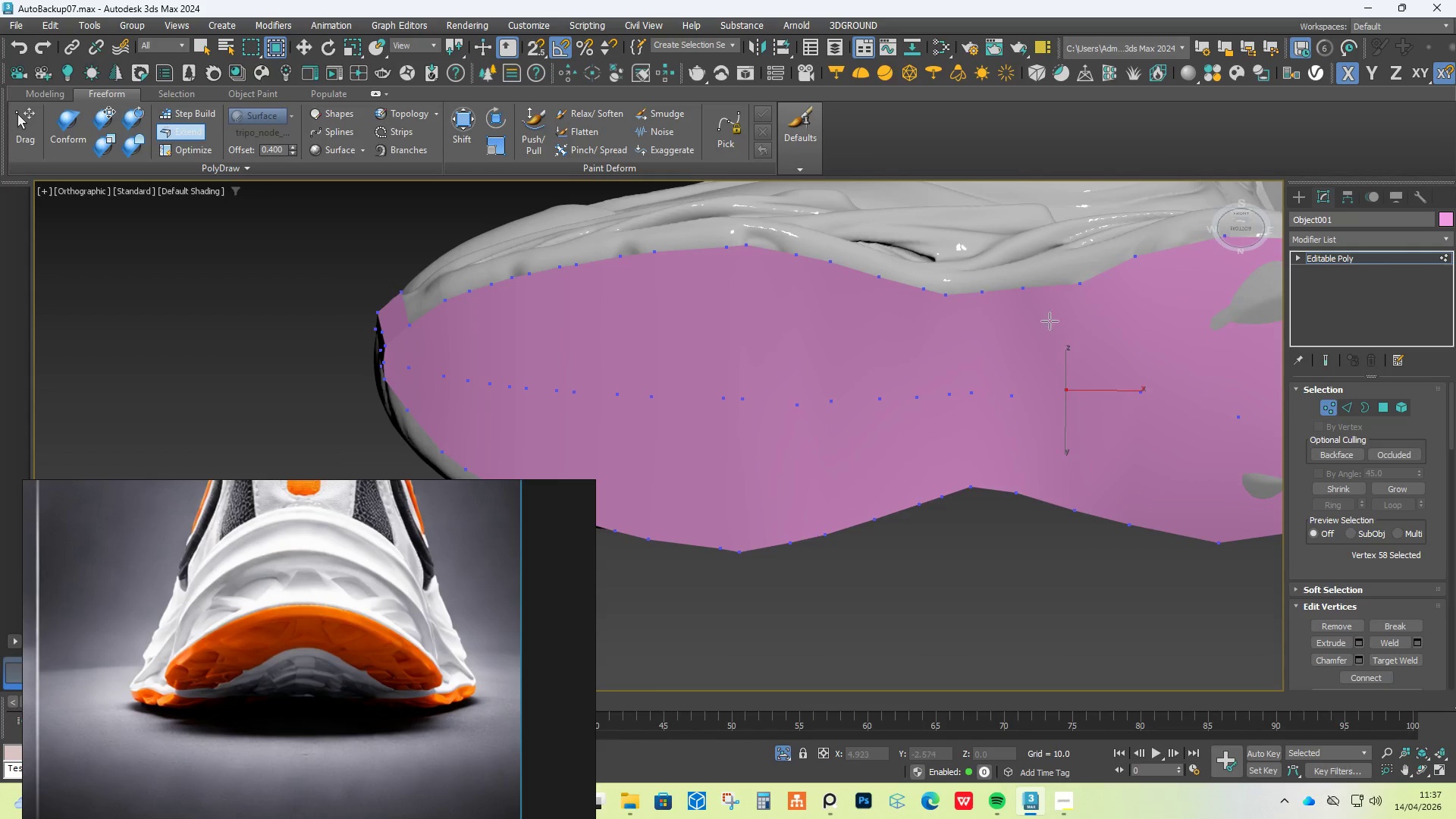 
hold_key(key=ShiftLeft, duration=1.5)
left_click_drag(start_coordinate=[1026, 292], to_coordinate=[1021, 297])
 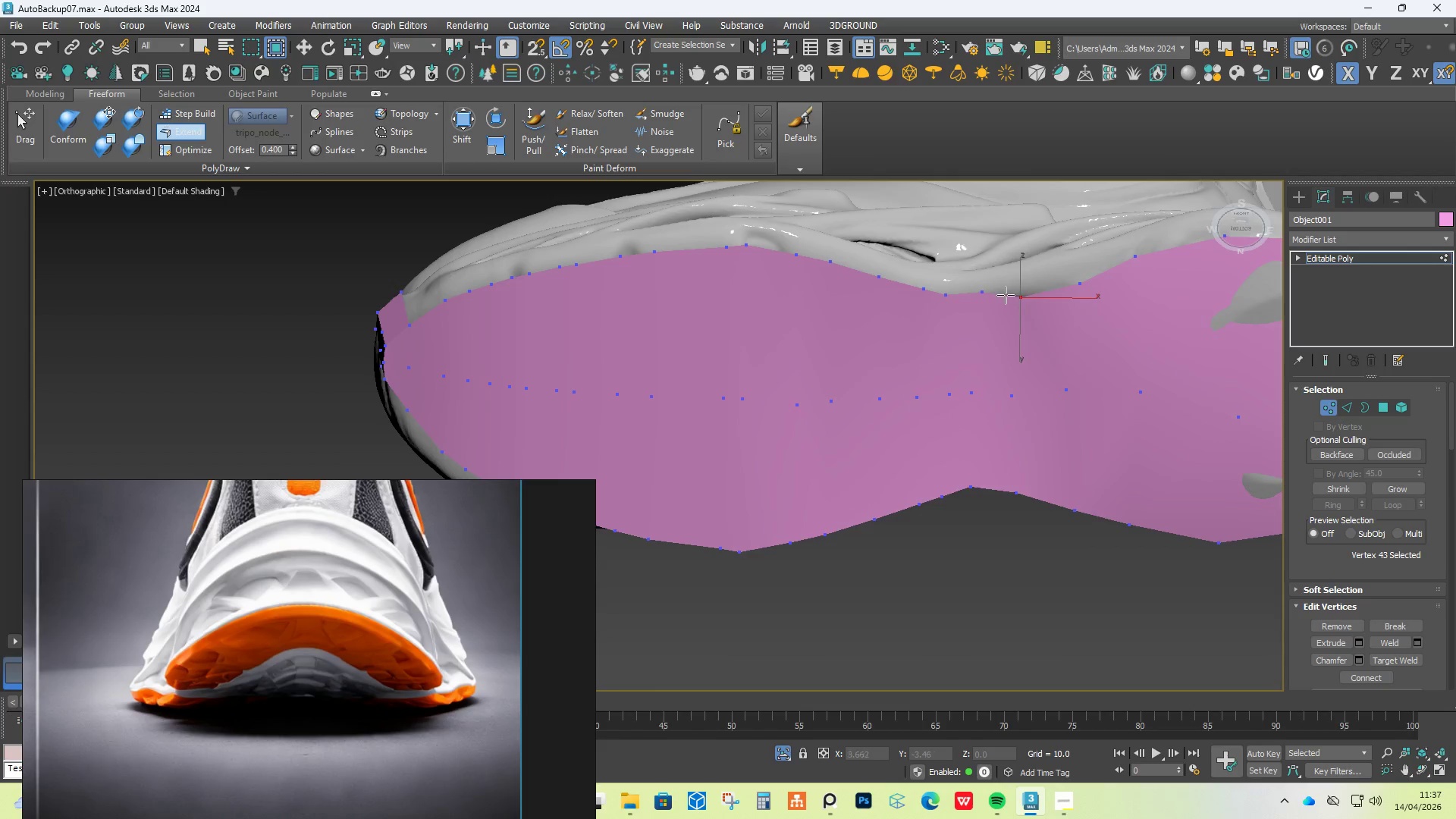 
hold_key(key=ShiftLeft, duration=1.5)
left_click_drag(start_coordinate=[993, 290], to_coordinate=[990, 296])
 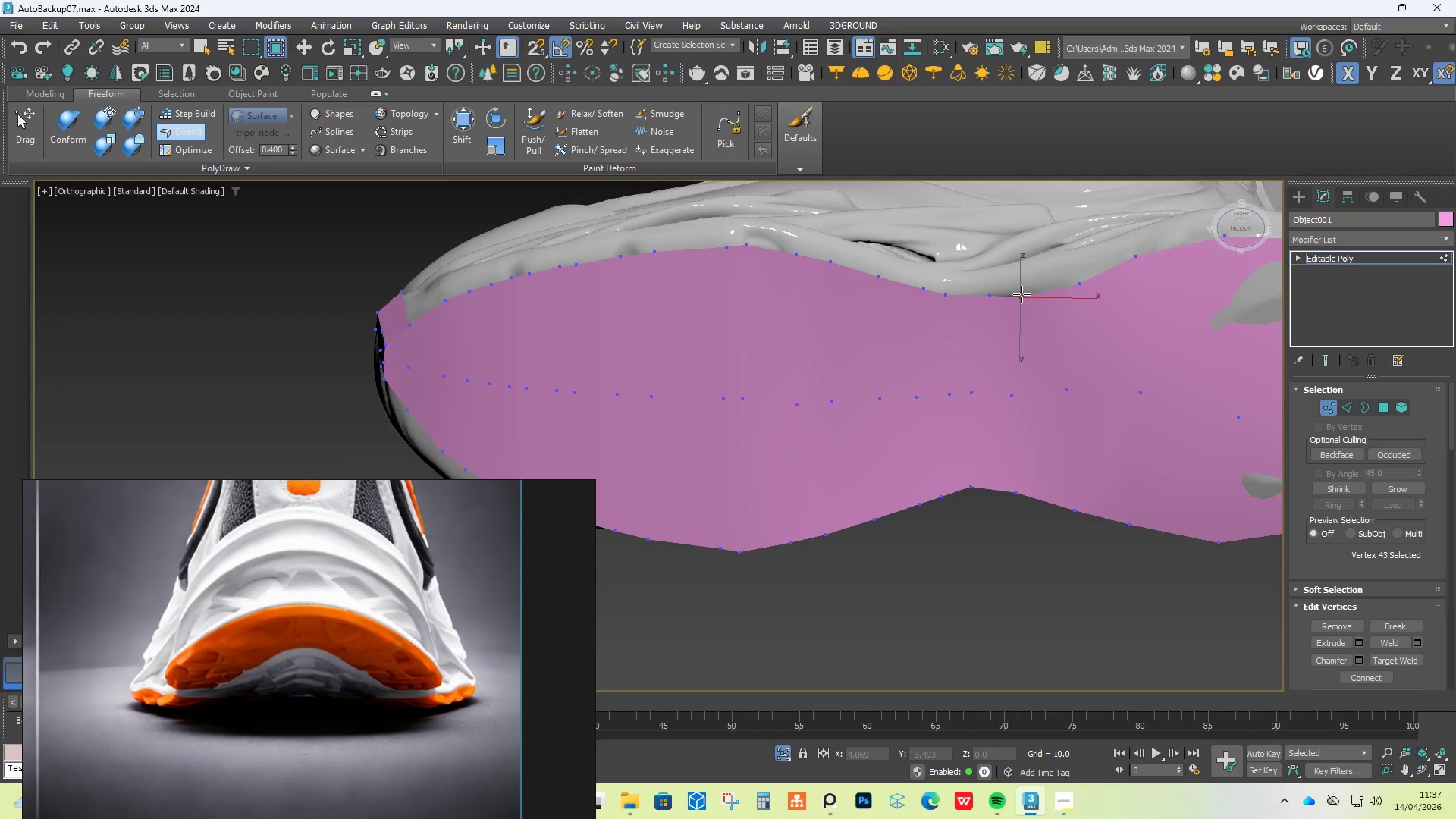 
hold_key(key=ShiftLeft, duration=1.51)
left_click_drag(start_coordinate=[1019, 296], to_coordinate=[1021, 291])
 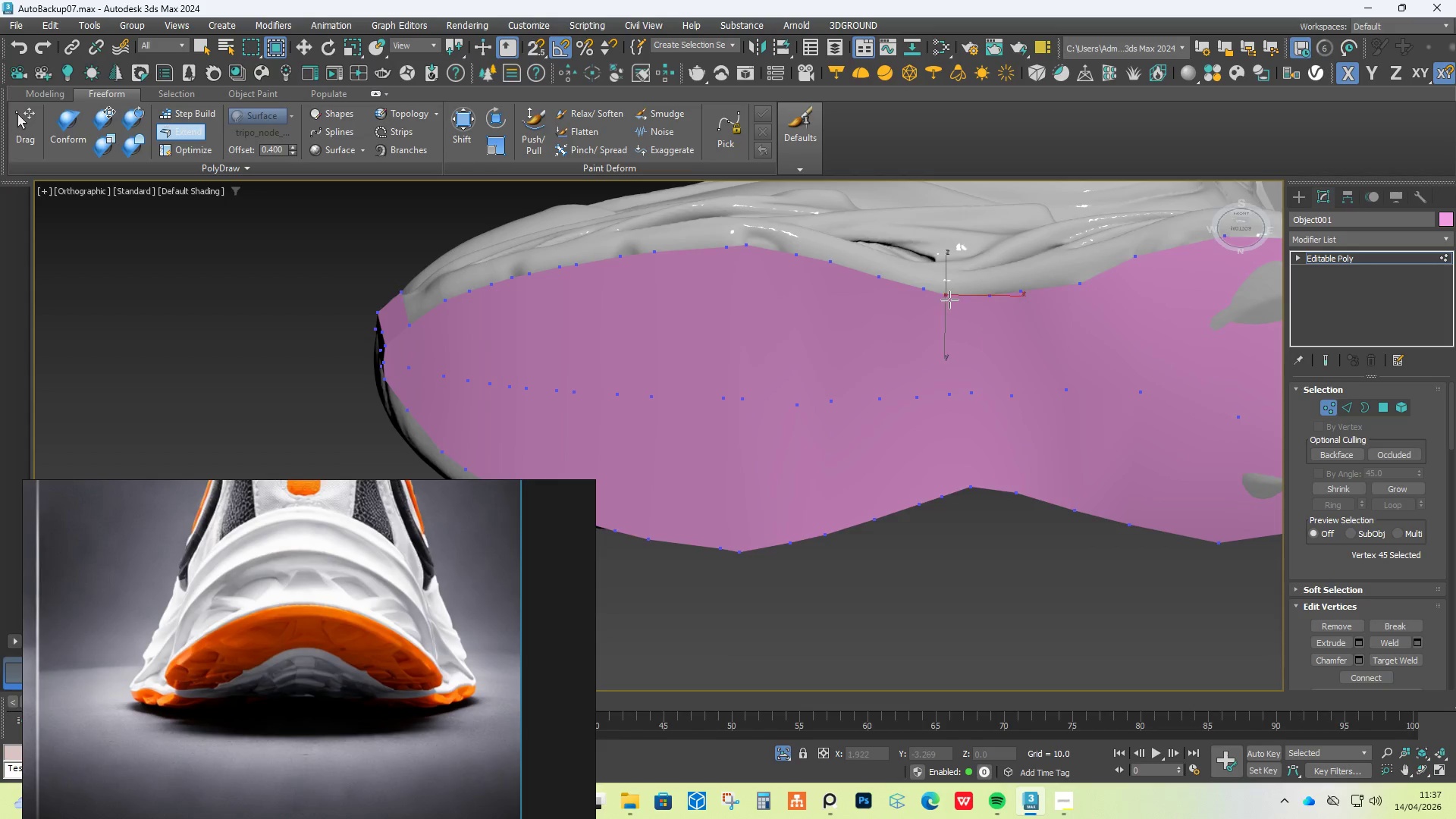 
hold_key(key=ShiftLeft, duration=1.52)
left_click_drag(start_coordinate=[944, 301], to_coordinate=[948, 294])
 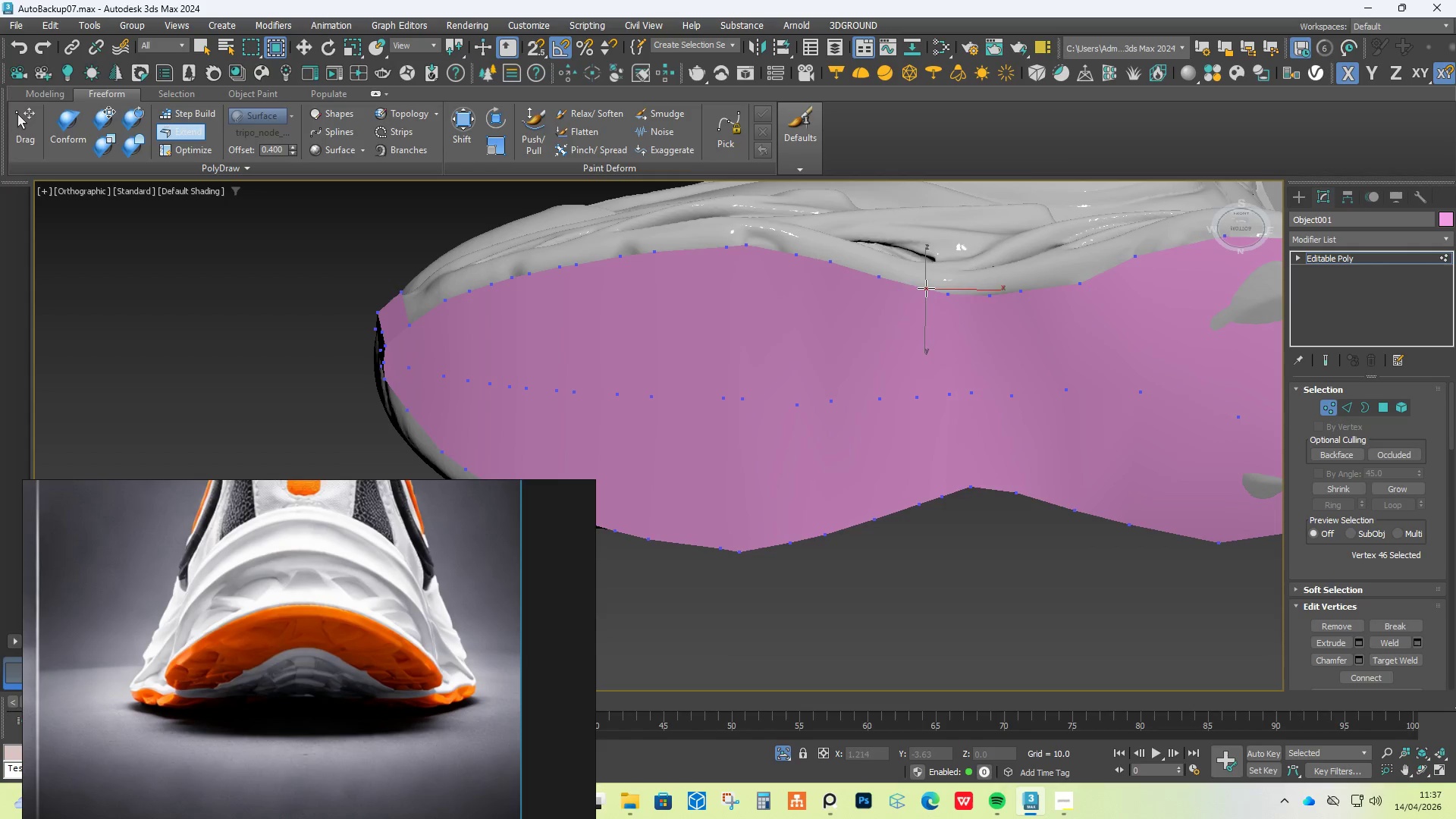 
hold_key(key=ShiftLeft, duration=1.52)
left_click_drag(start_coordinate=[926, 292], to_coordinate=[920, 289])
 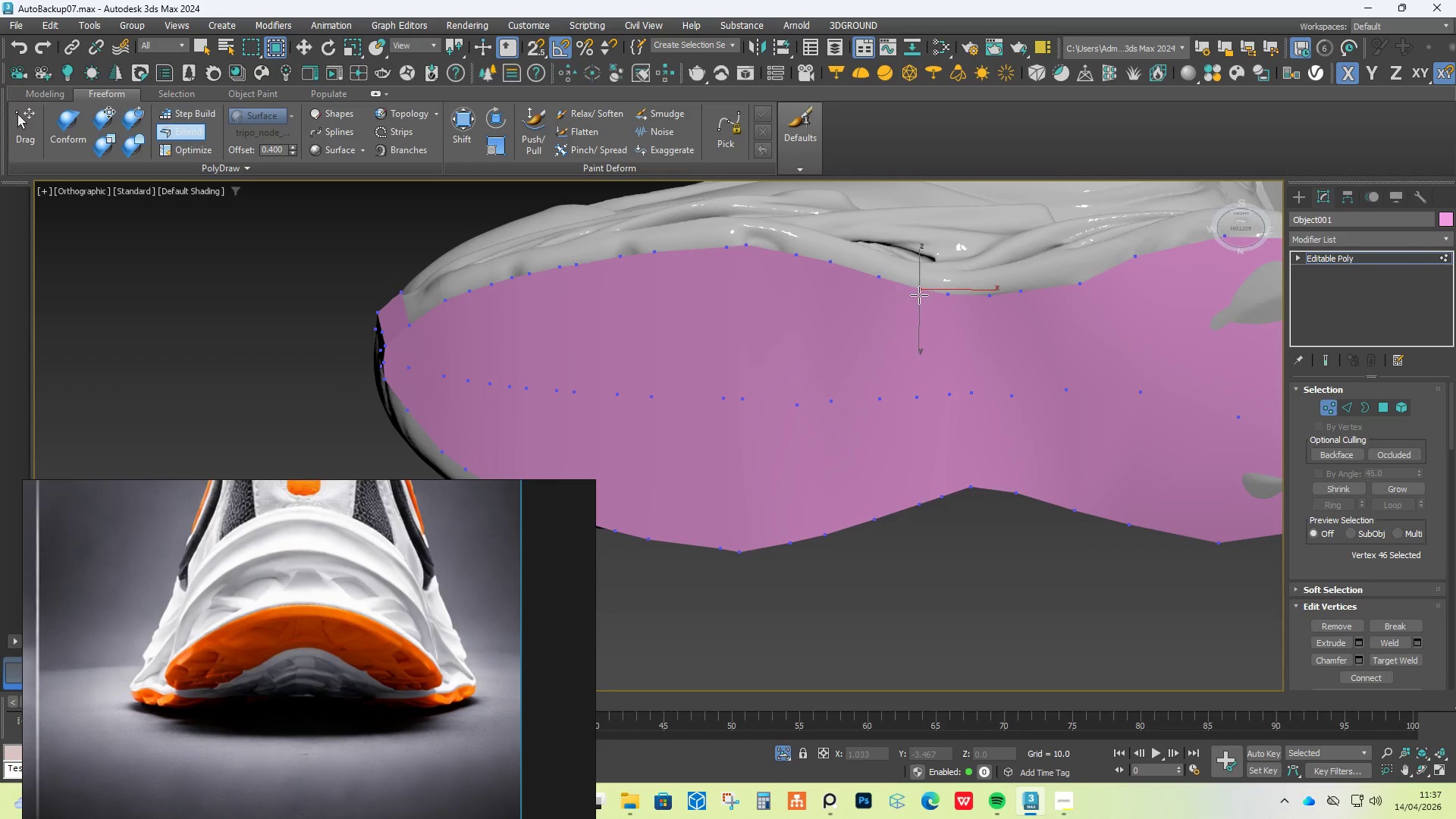 
key(Alt+Control+Shift+ShiftLeft)
 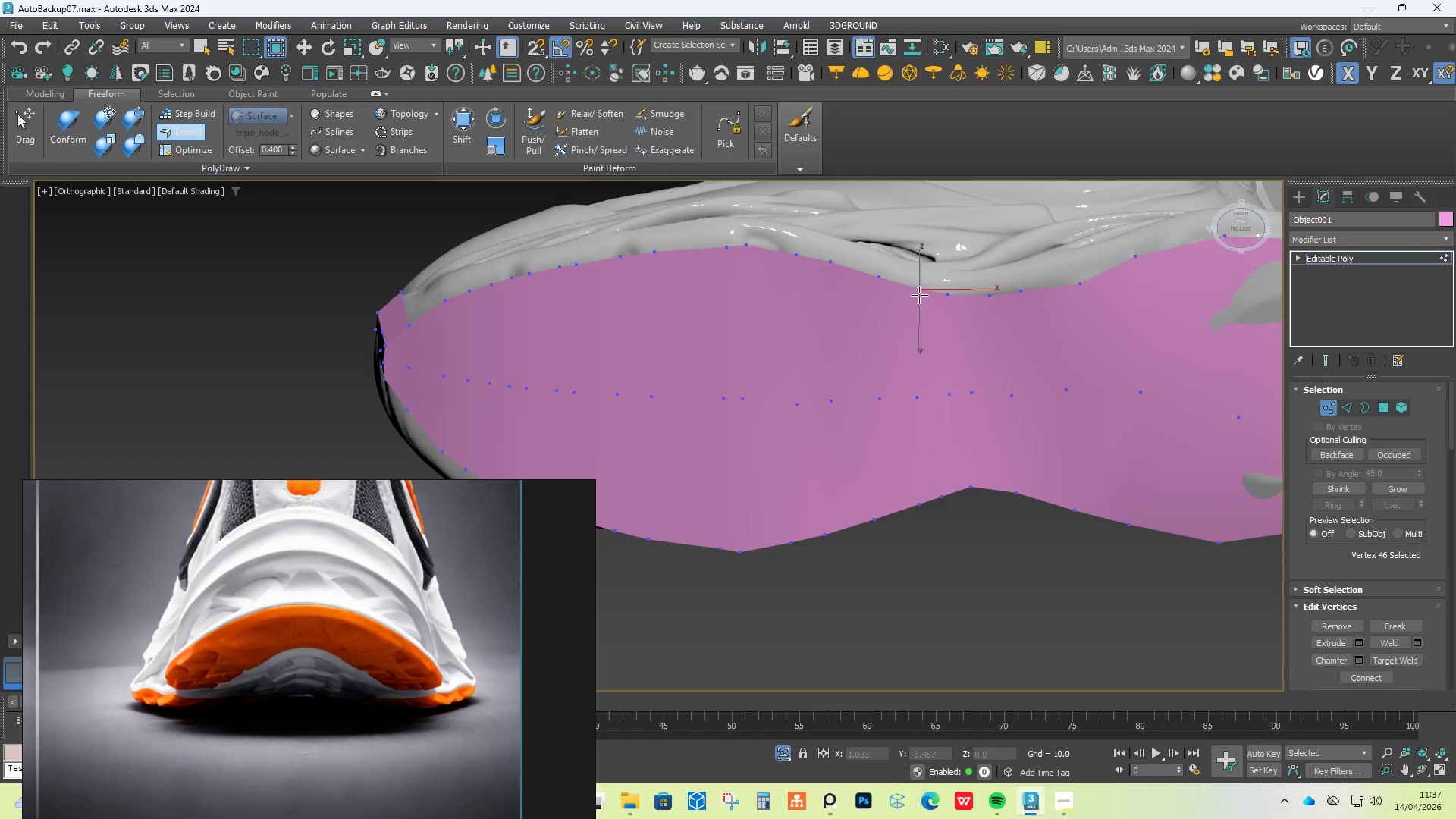 
key(Alt+Control+Shift+ShiftLeft)
 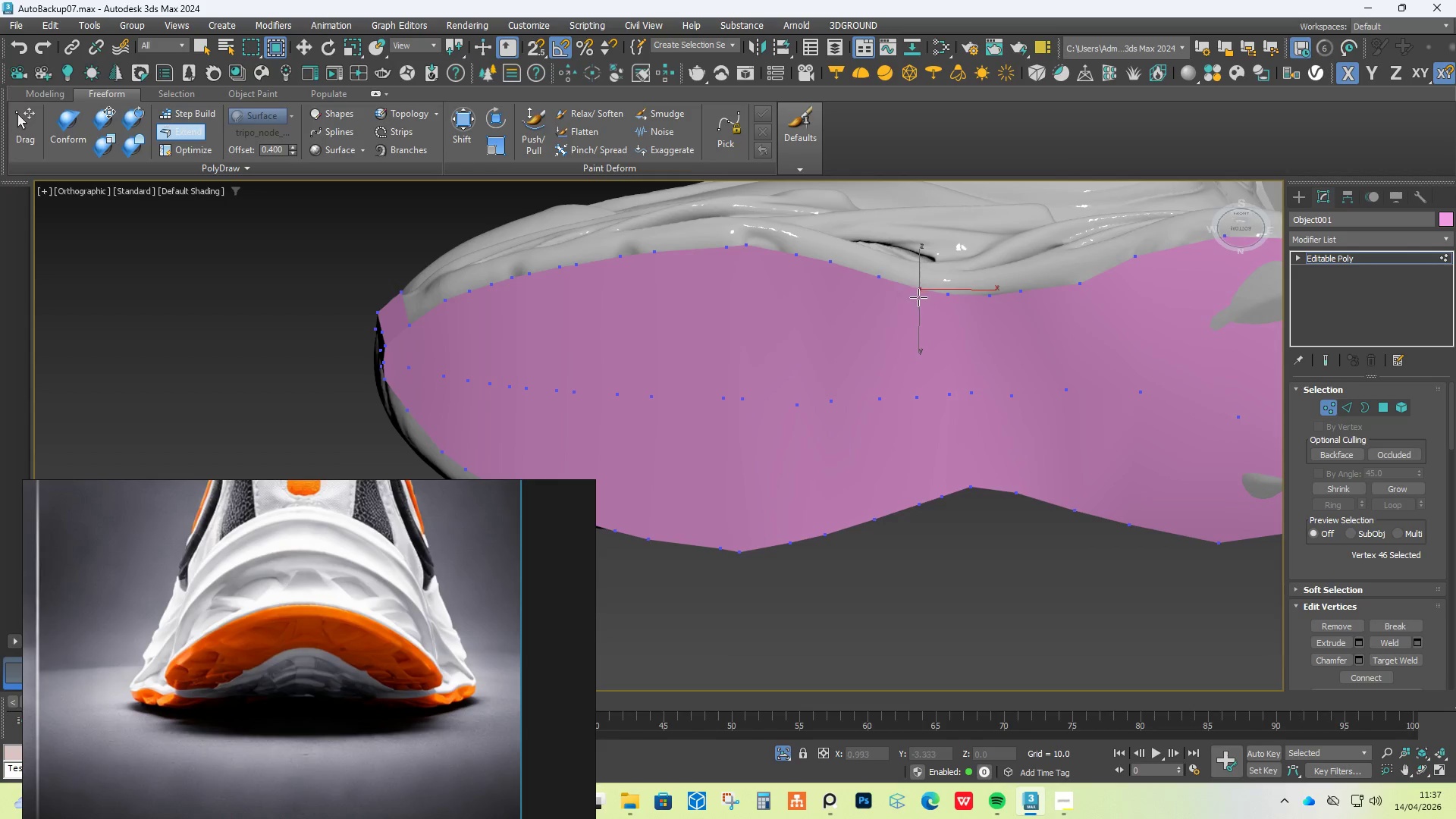 
key(Alt+Control+Shift+ShiftLeft)
 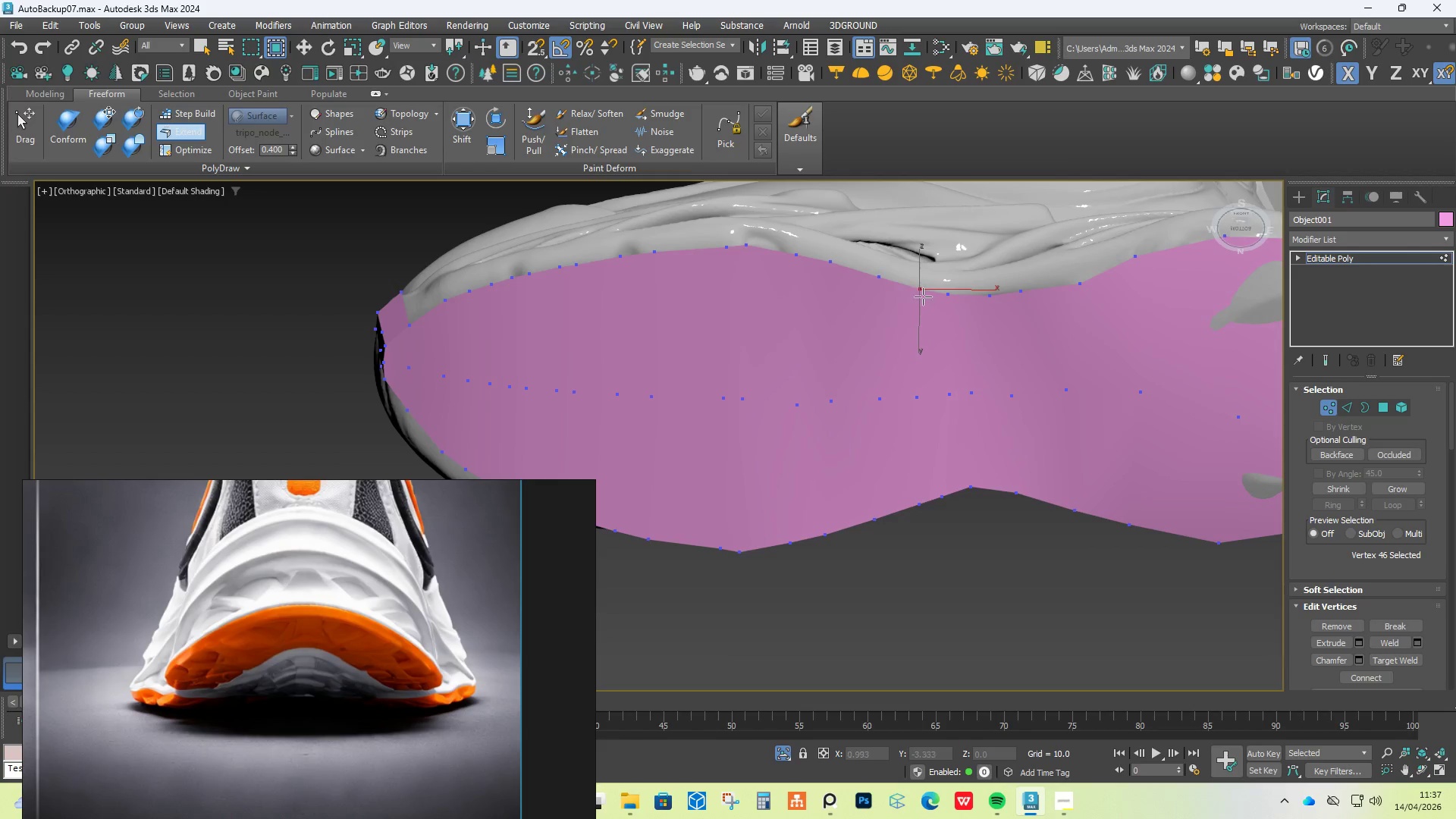 
key(Alt+Control+Shift+ShiftLeft)
 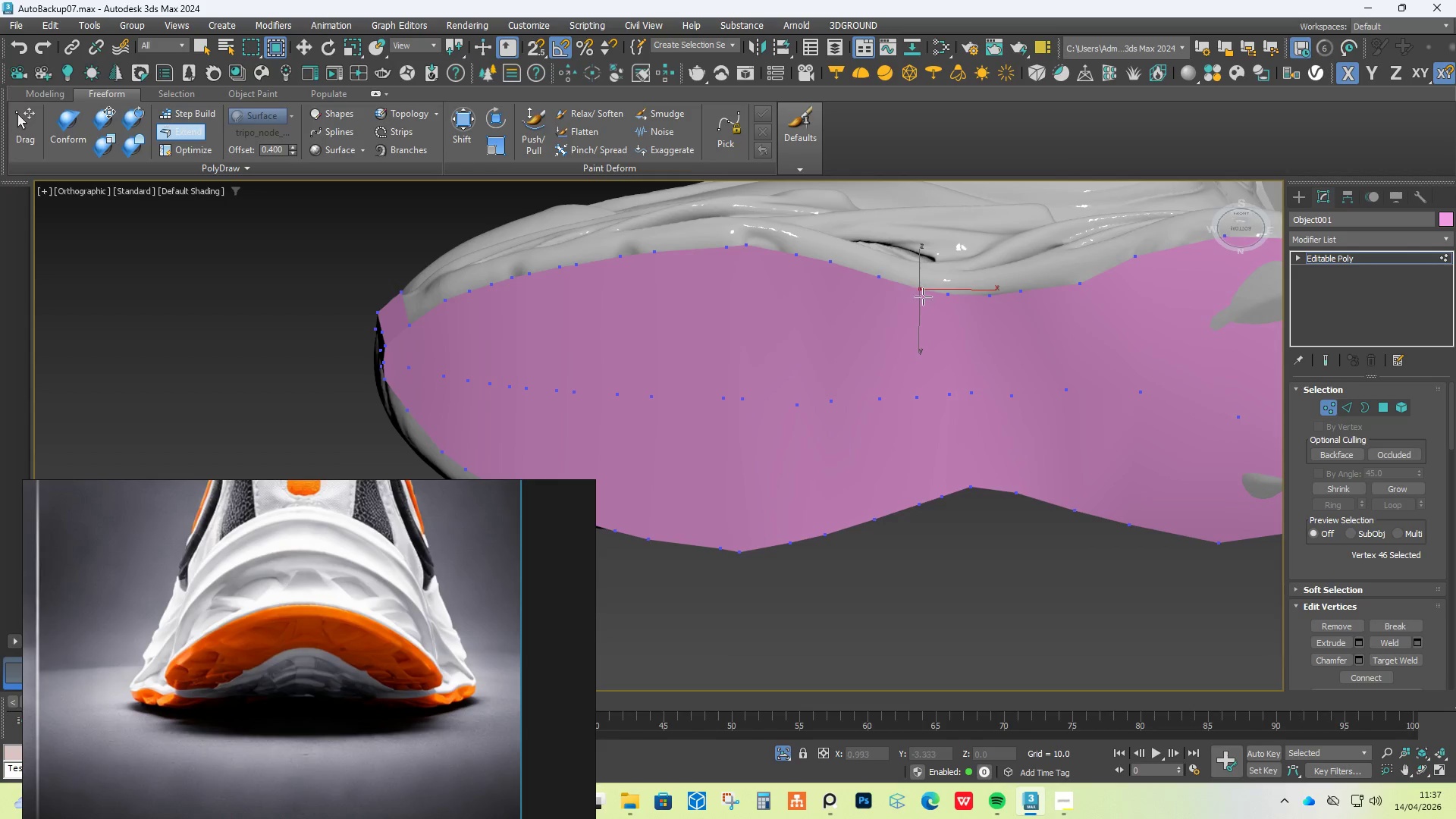 
key(Alt+Control+Shift+ShiftLeft)
 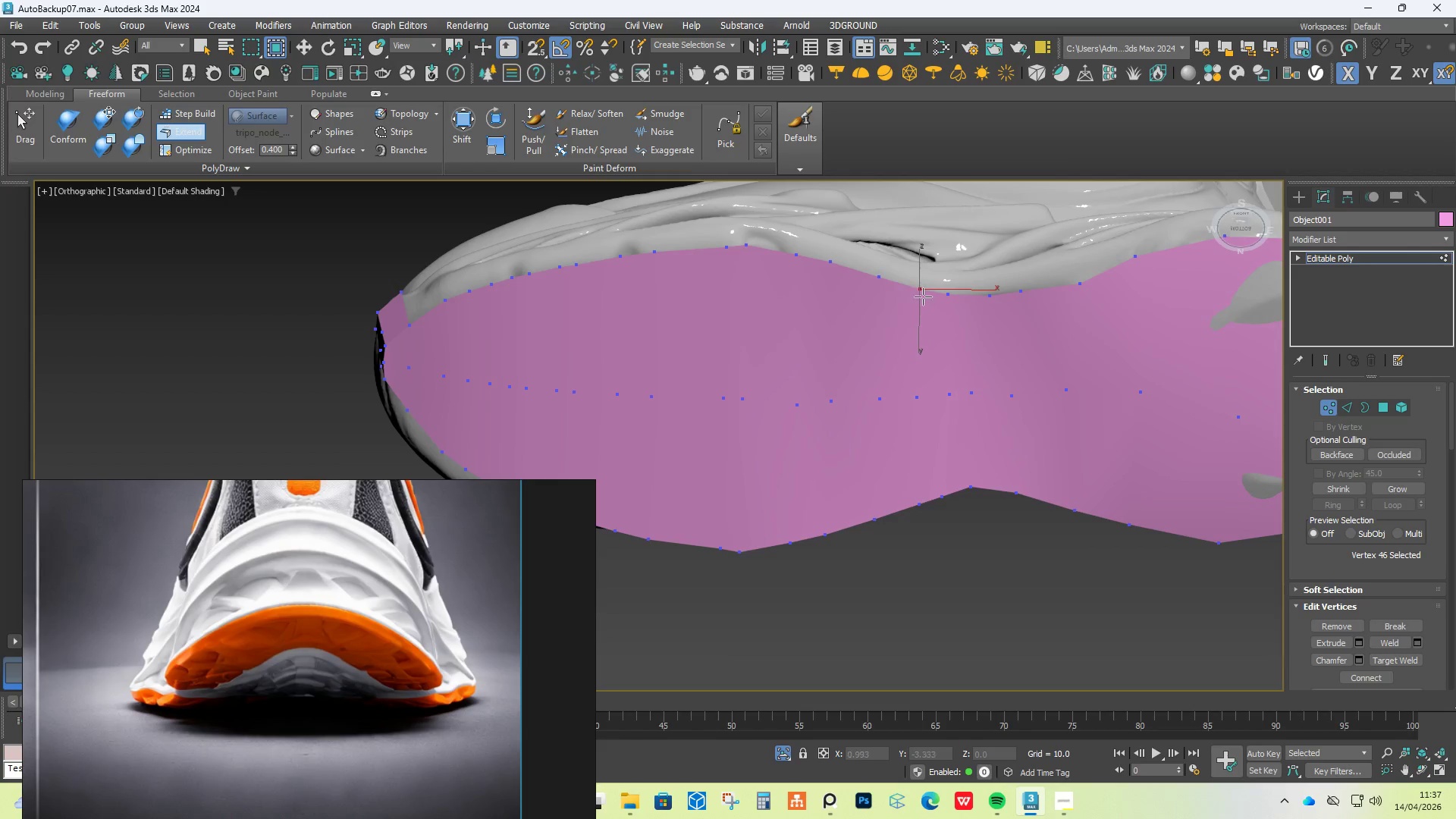 
key(Alt+Control+Shift+ShiftLeft)
 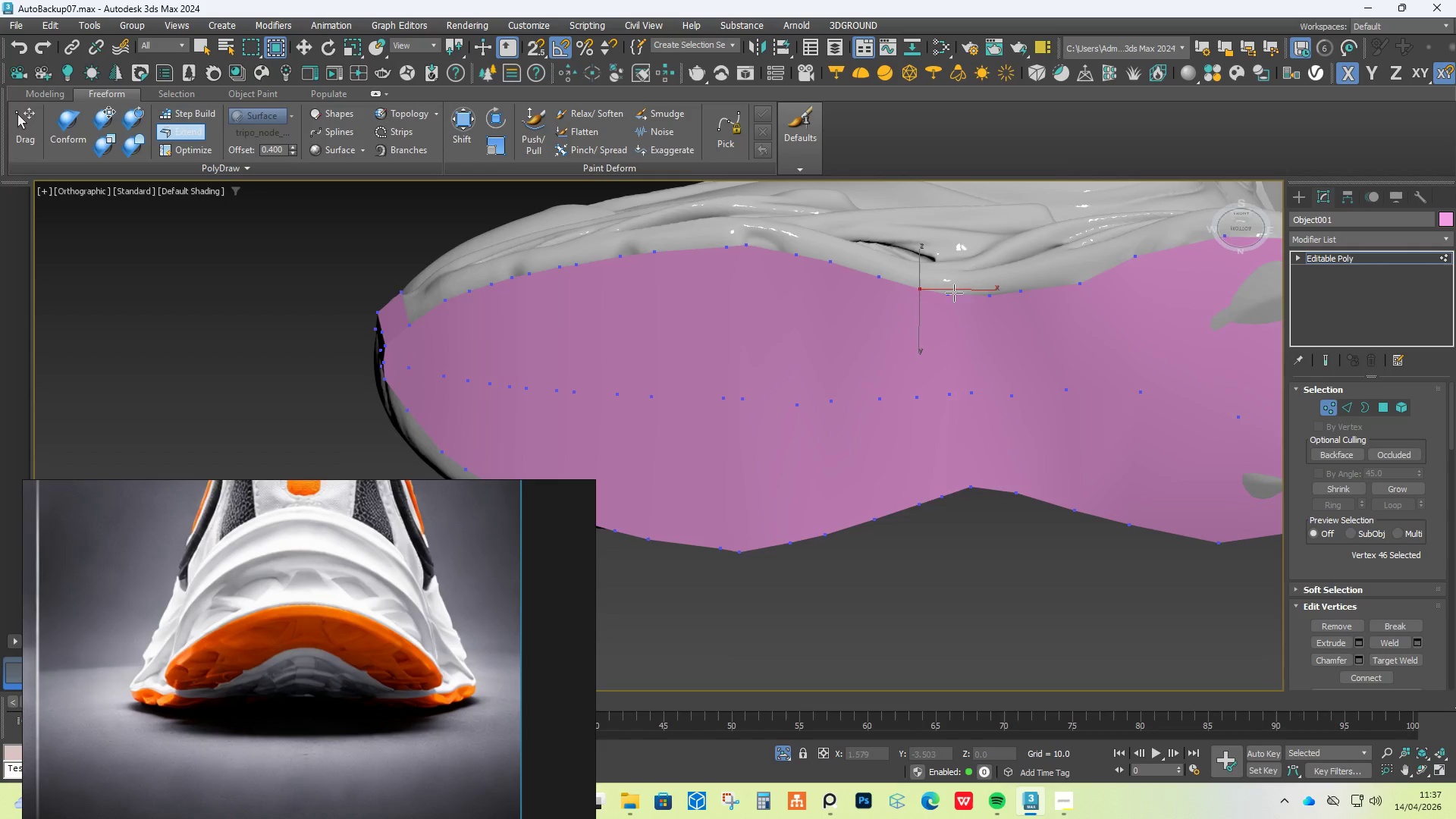 
key(Alt+Control+Shift+ShiftLeft)
 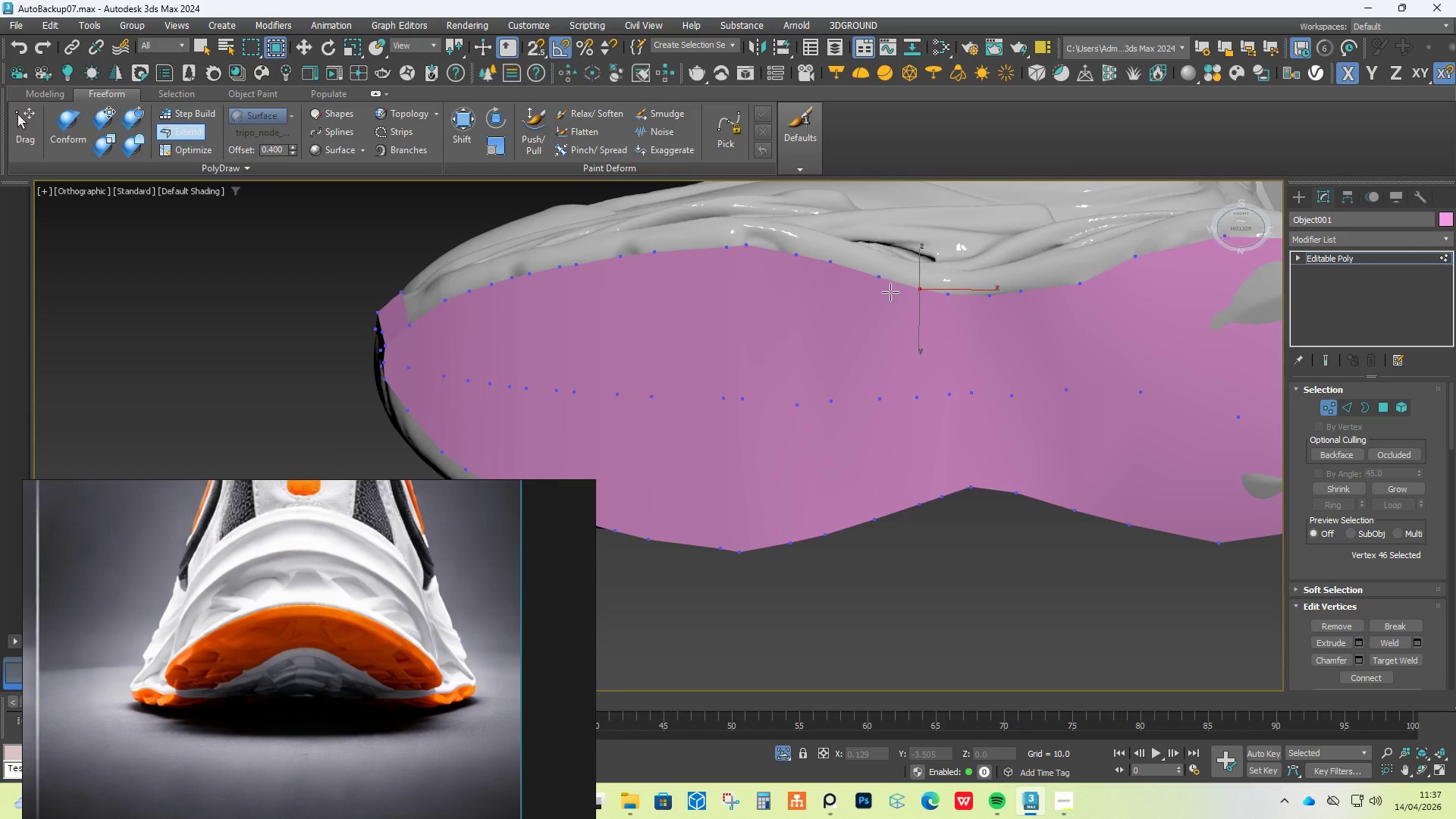 
hold_key(key=AltLeft, duration=13.42)
hold_key(key=ControlLeft, duration=12.19)
hold_key(key=ShiftLeft, duration=1.5)
left_click_drag(start_coordinate=[880, 282], to_coordinate=[880, 278])
 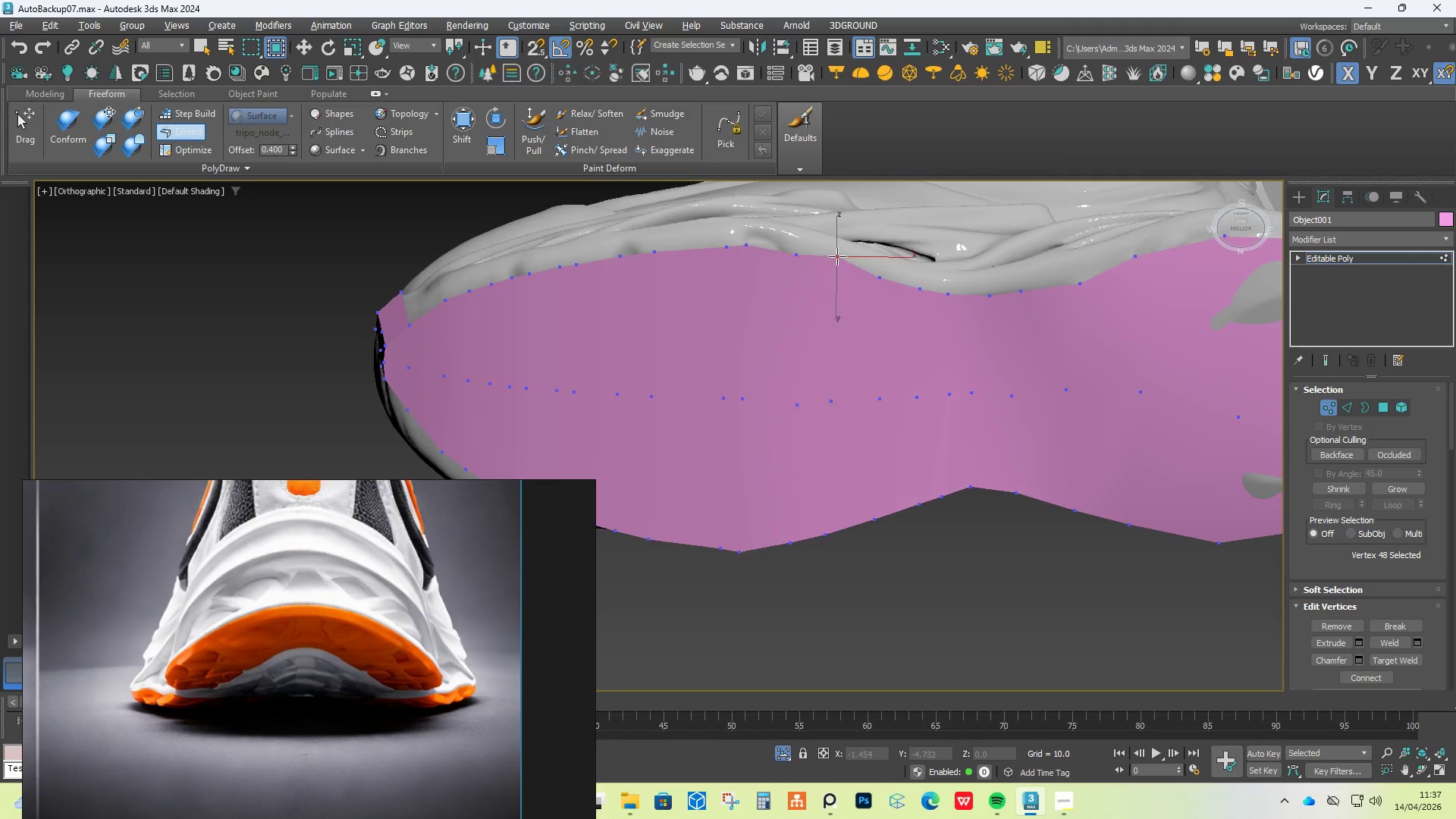 
hold_key(key=ShiftLeft, duration=1.51)
left_click_drag(start_coordinate=[799, 255], to_coordinate=[798, 251])
 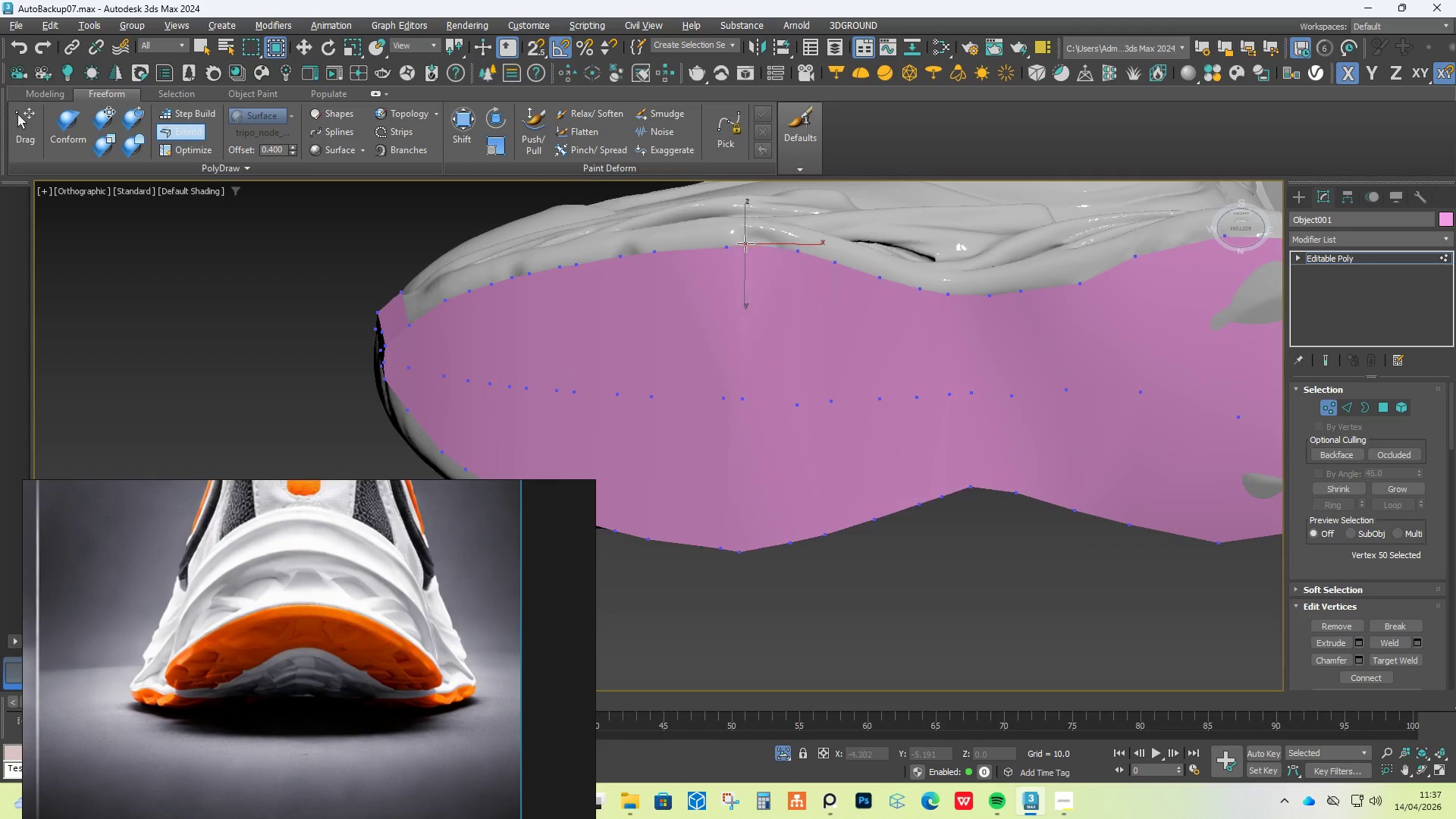 
hold_key(key=ShiftLeft, duration=1.52)
left_click_drag(start_coordinate=[746, 242], to_coordinate=[751, 240])
 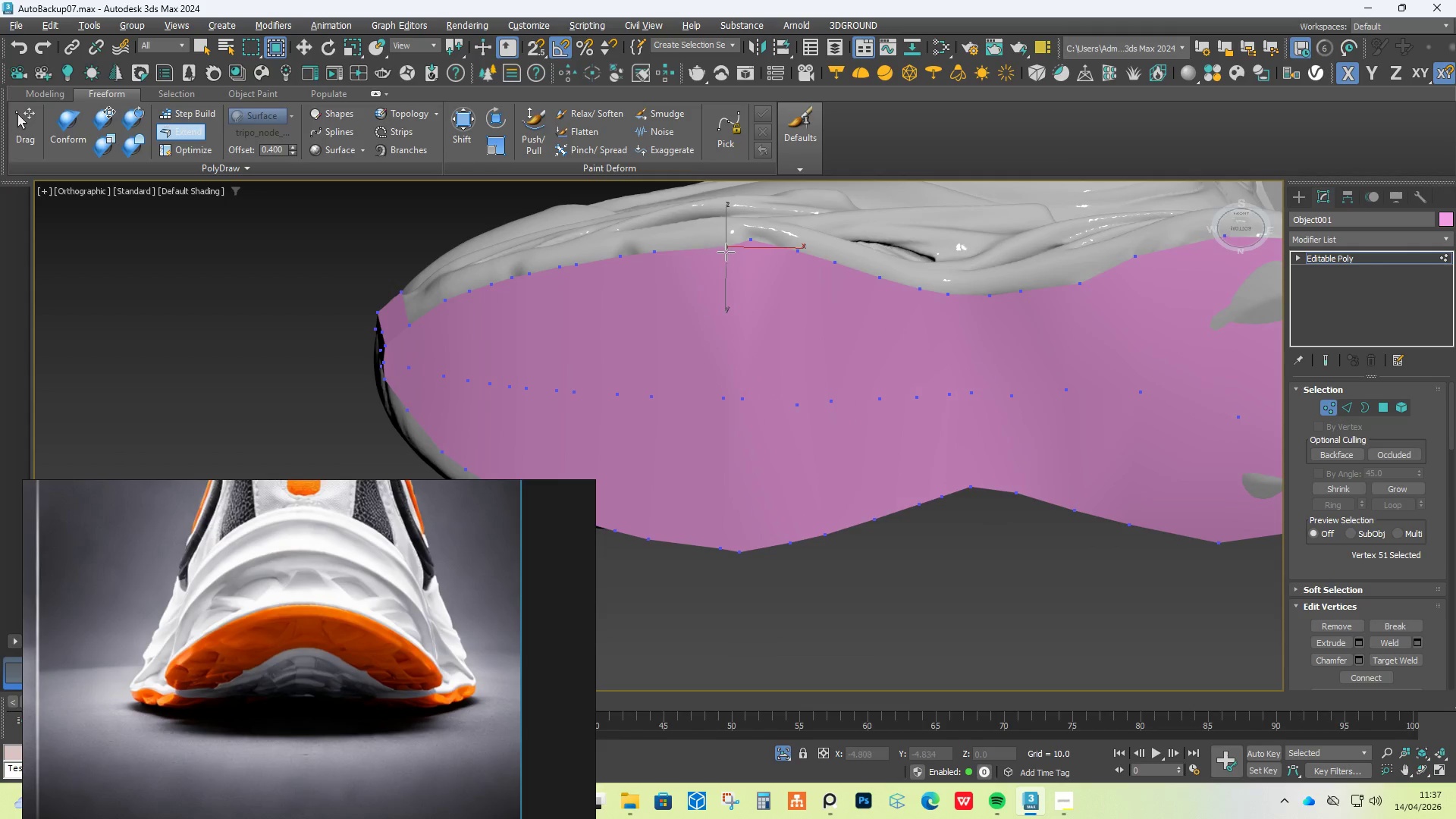 
hold_key(key=ShiftLeft, duration=1.51)
left_click_drag(start_coordinate=[730, 250], to_coordinate=[723, 237])
 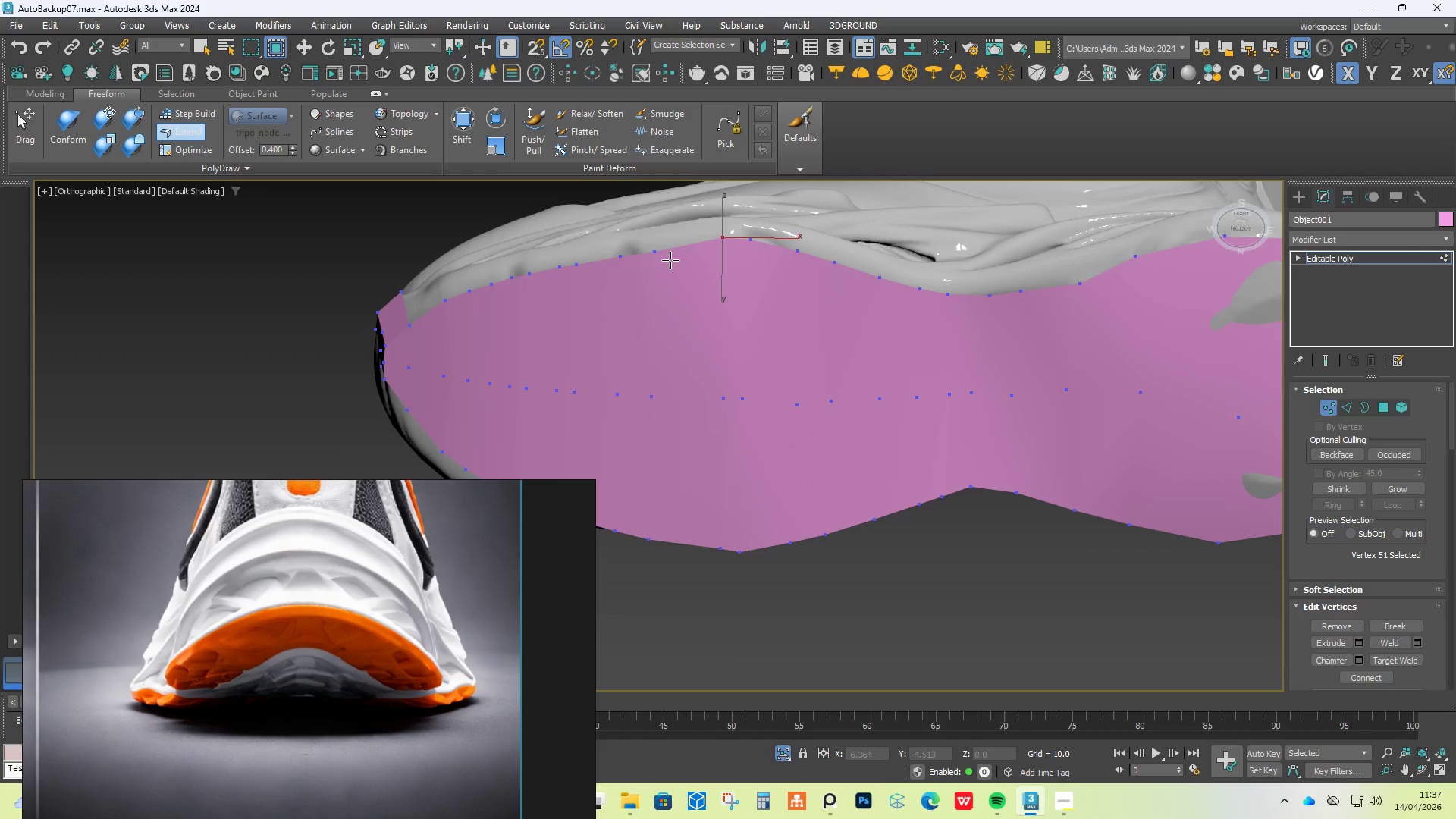 
hold_key(key=ShiftLeft, duration=1.52)
left_click_drag(start_coordinate=[658, 257], to_coordinate=[668, 239])
 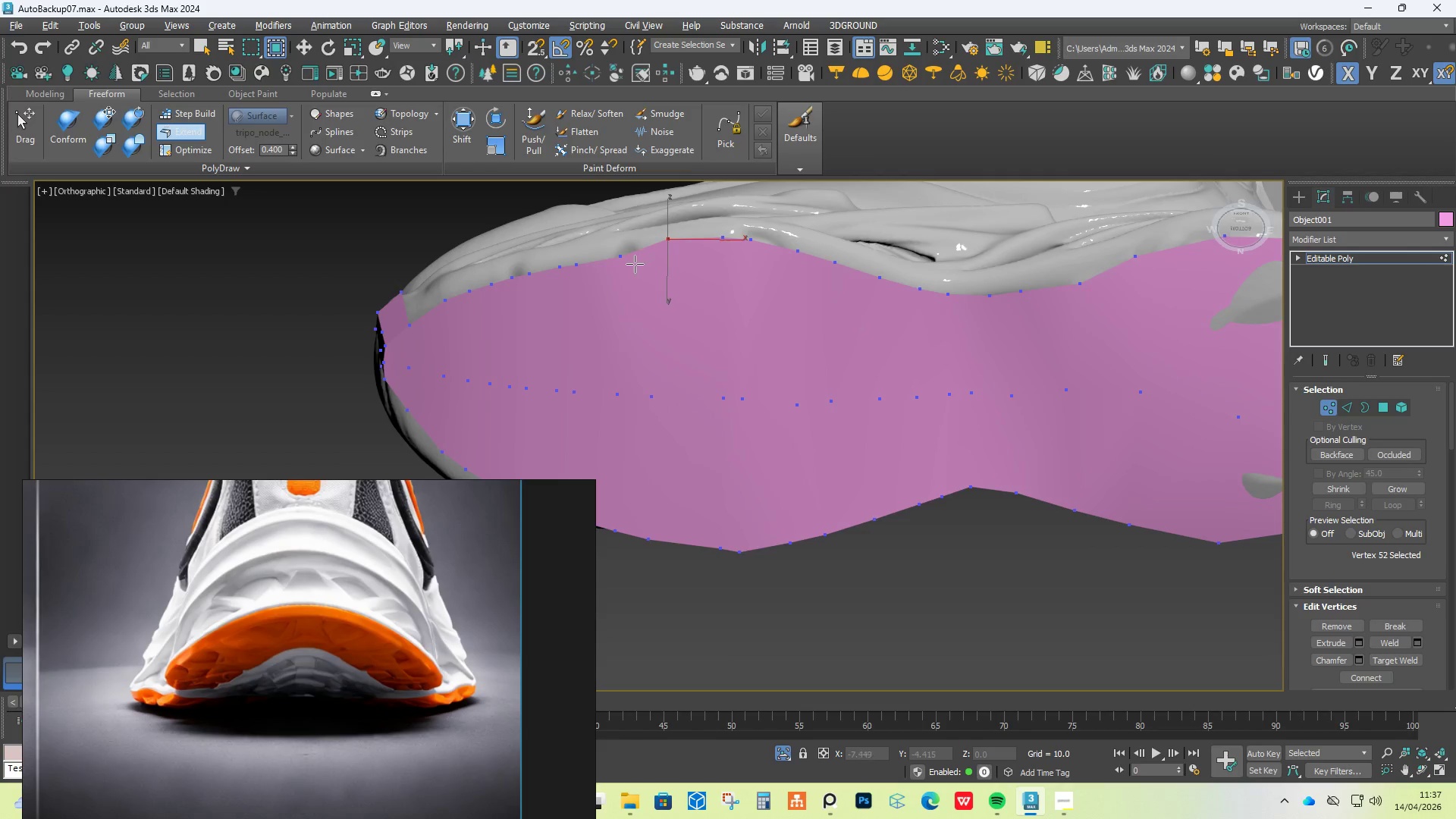 
hold_key(key=ShiftLeft, duration=1.53)
left_click_drag(start_coordinate=[620, 265], to_coordinate=[620, 237])
 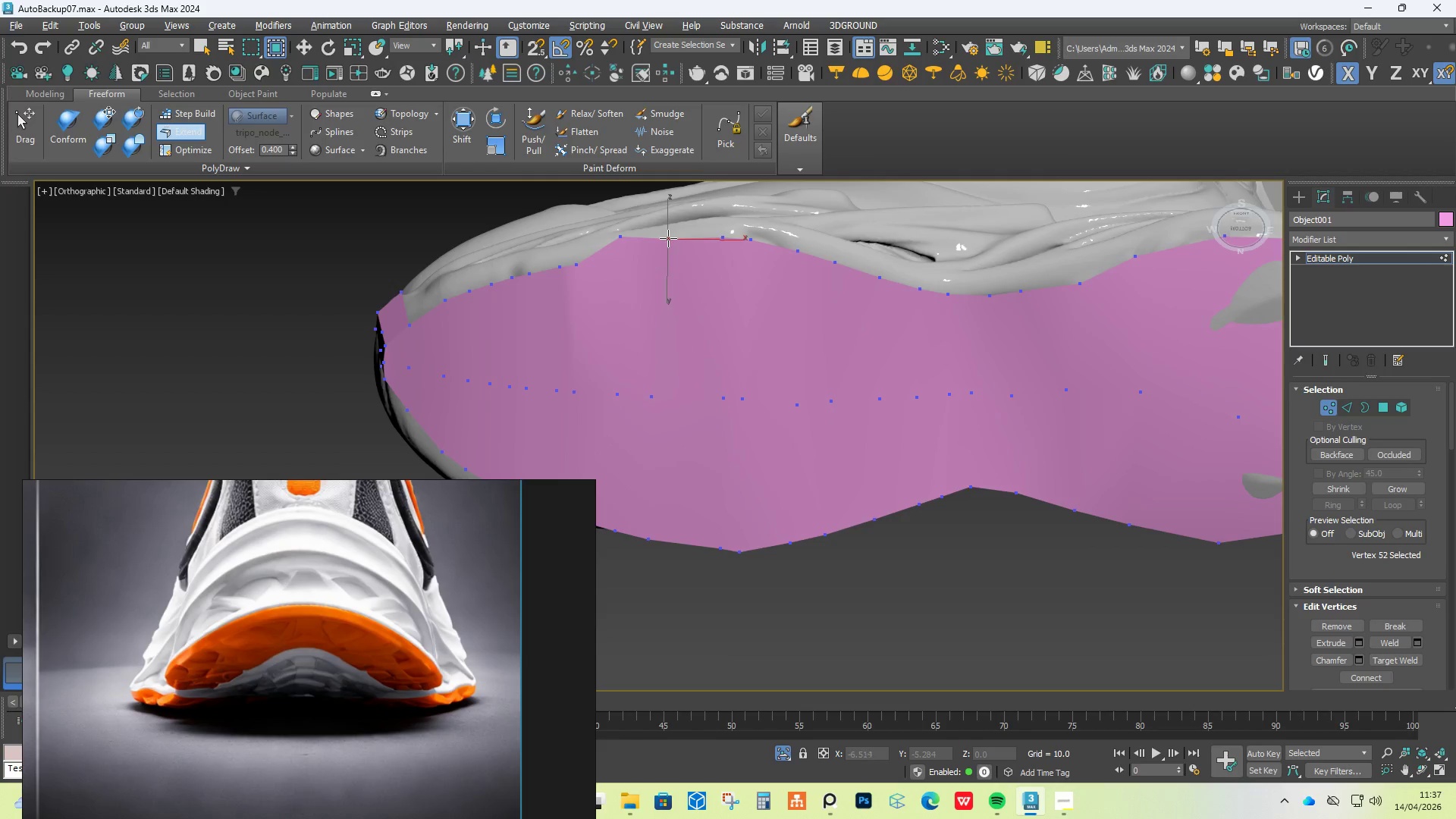 
hold_key(key=ShiftLeft, duration=1.5)
left_click_drag(start_coordinate=[667, 238], to_coordinate=[669, 232])
 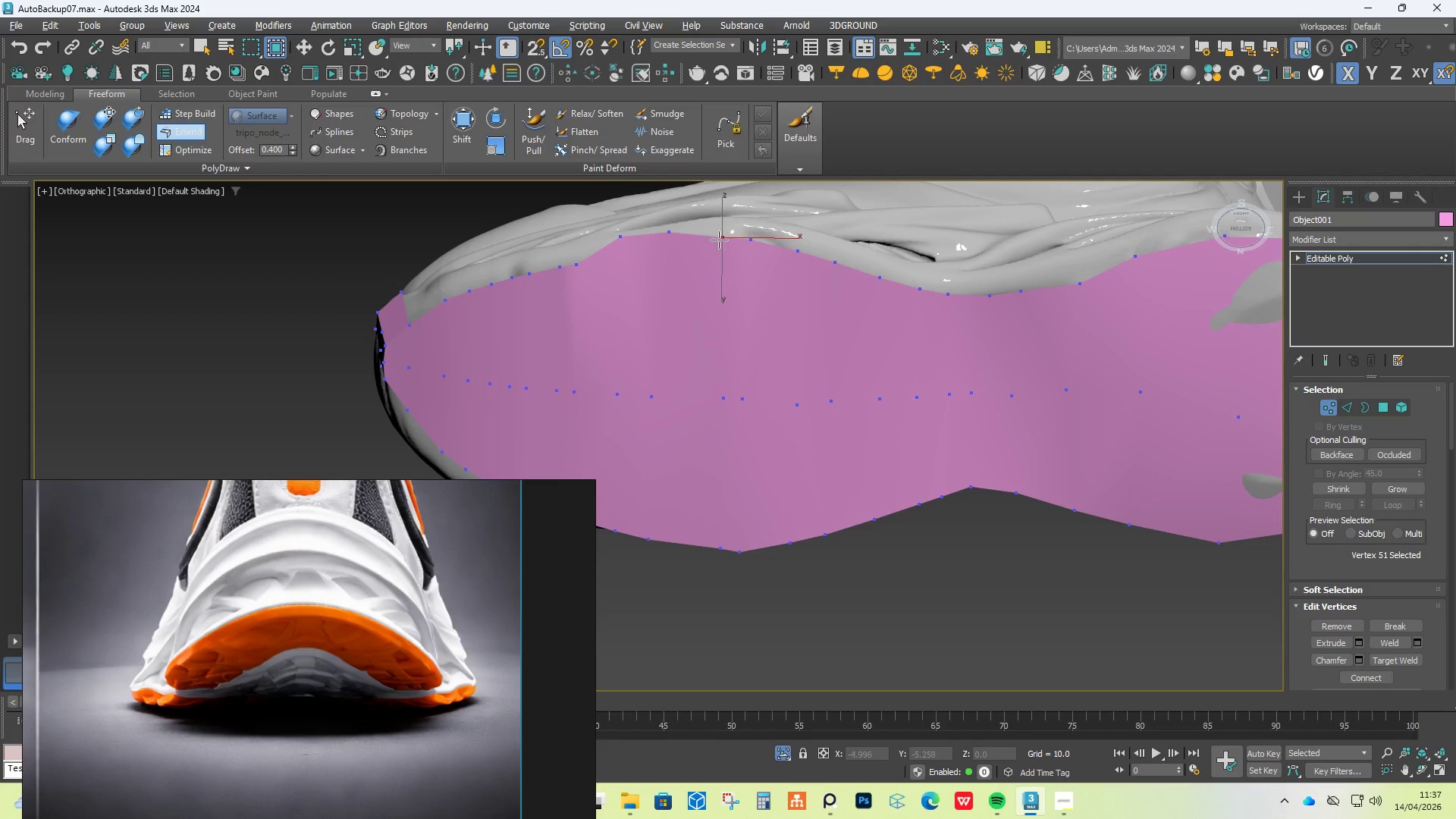 
hold_key(key=ShiftLeft, duration=1.52)
left_click_drag(start_coordinate=[719, 240], to_coordinate=[720, 232])
 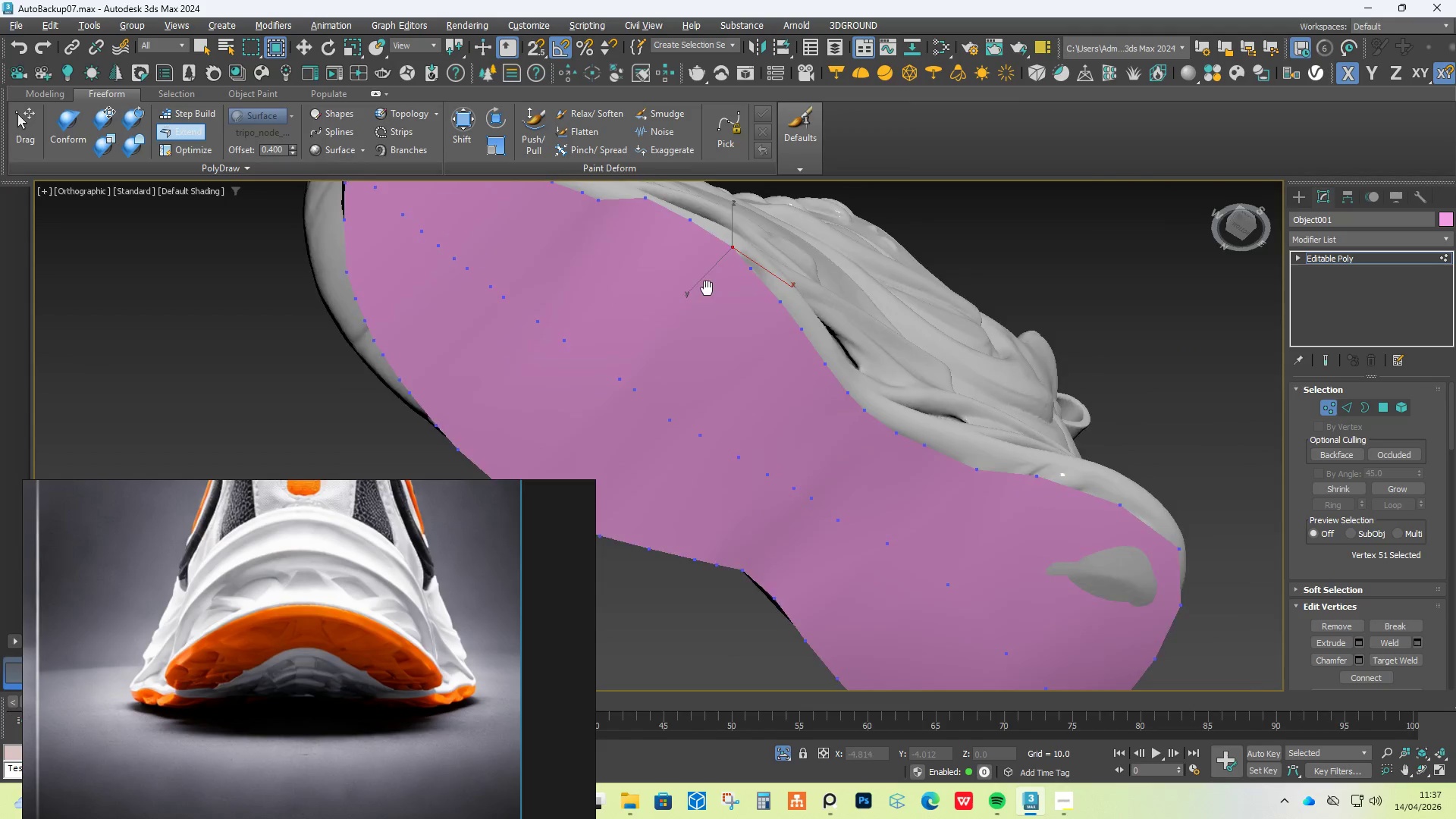 
hold_key(key=AltLeft, duration=12.09)
 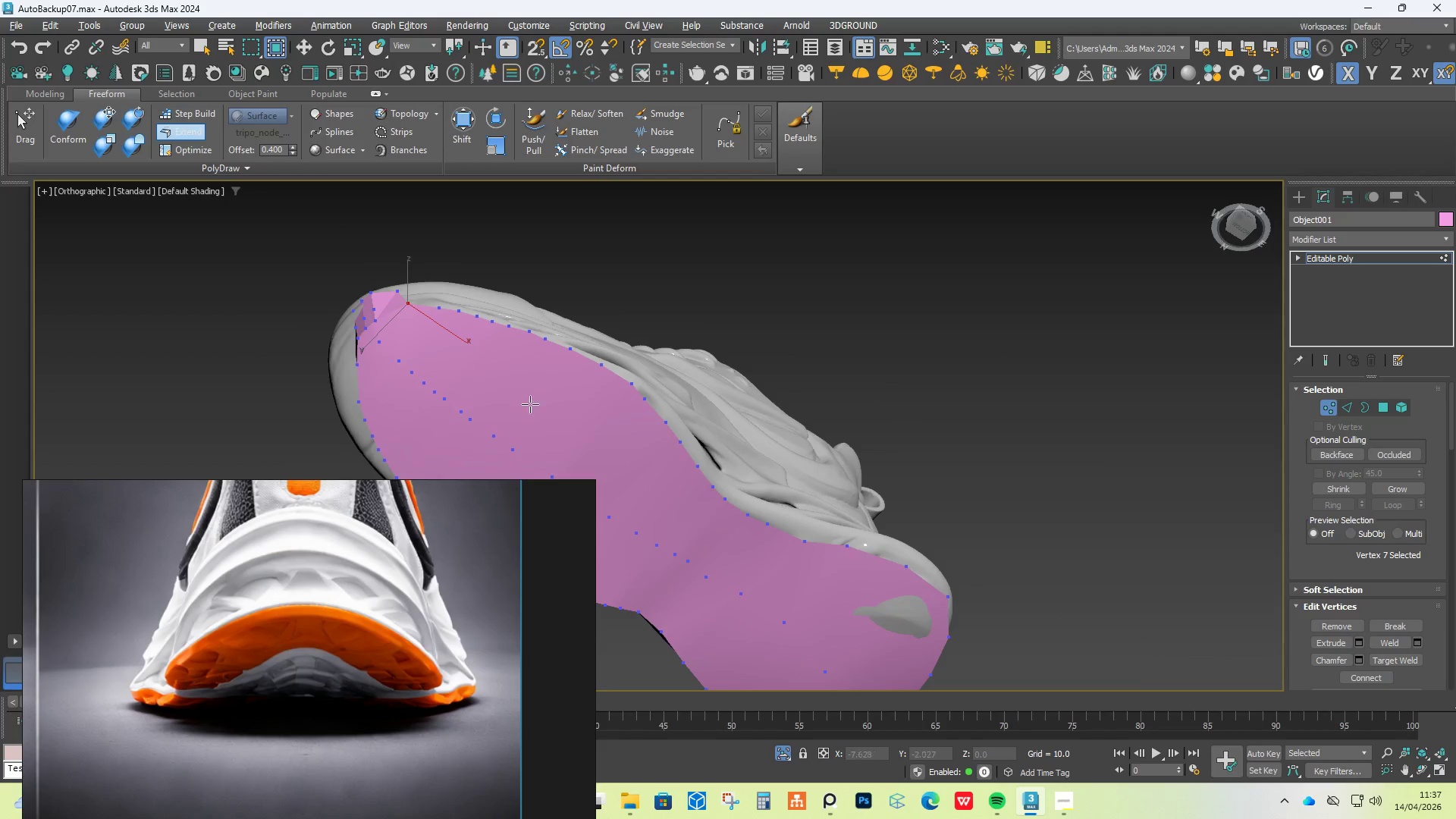 
hold_key(key=ShiftLeft, duration=12.0)
 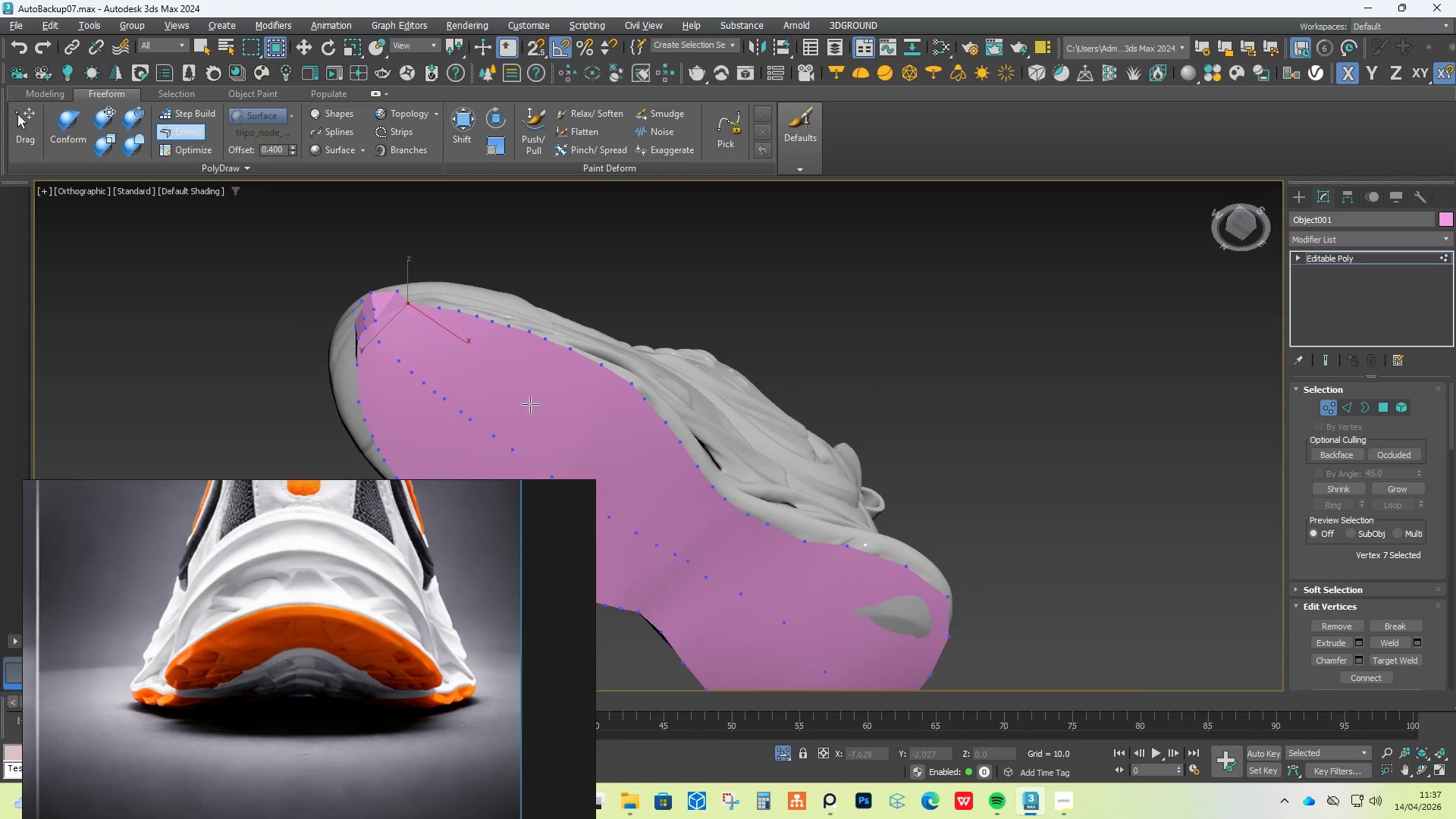 
hold_key(key=ControlLeft, duration=1.52)
 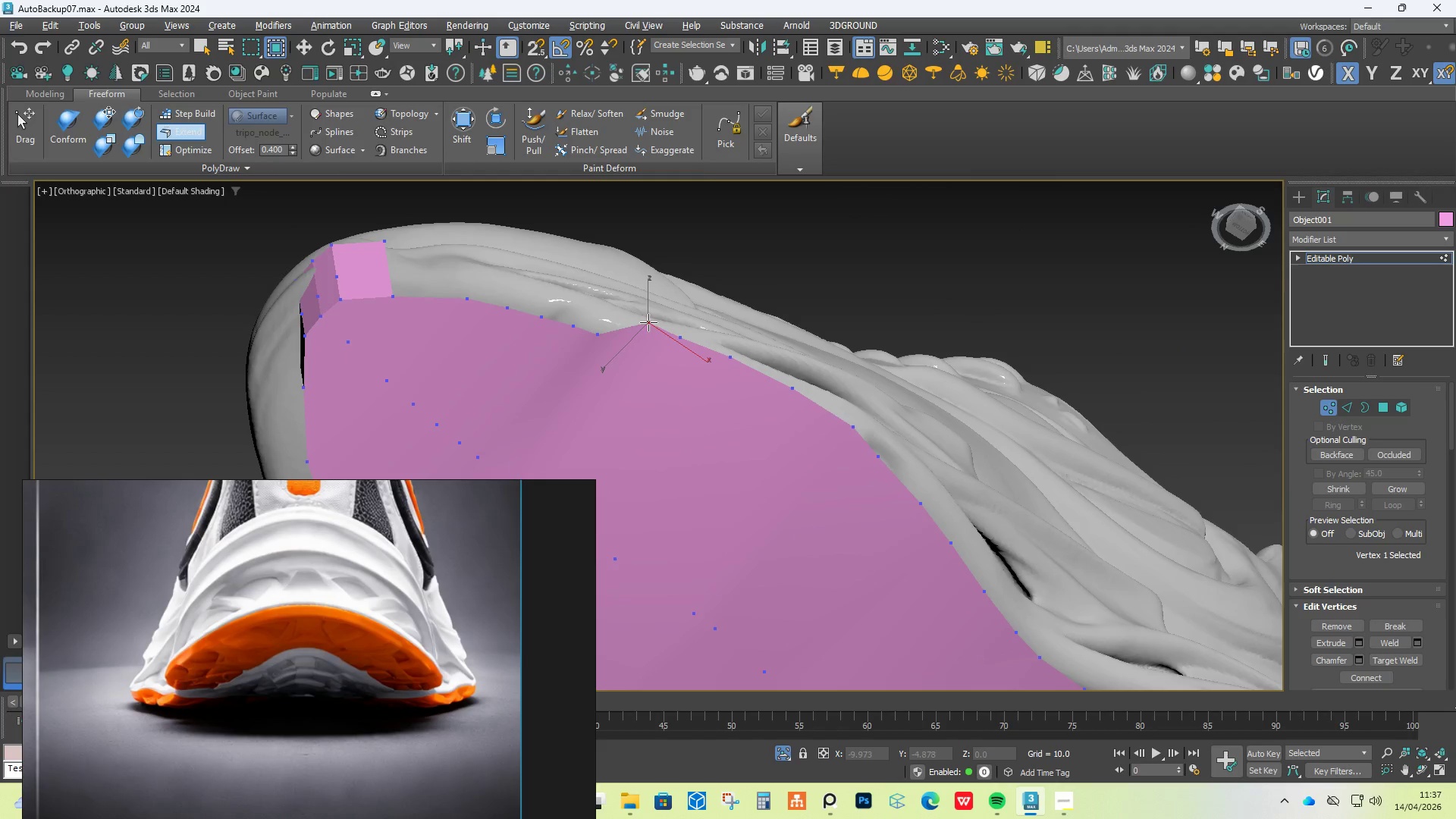 
scroll: coordinate [720, 372], scroll_direction: up, amount: 1.0
 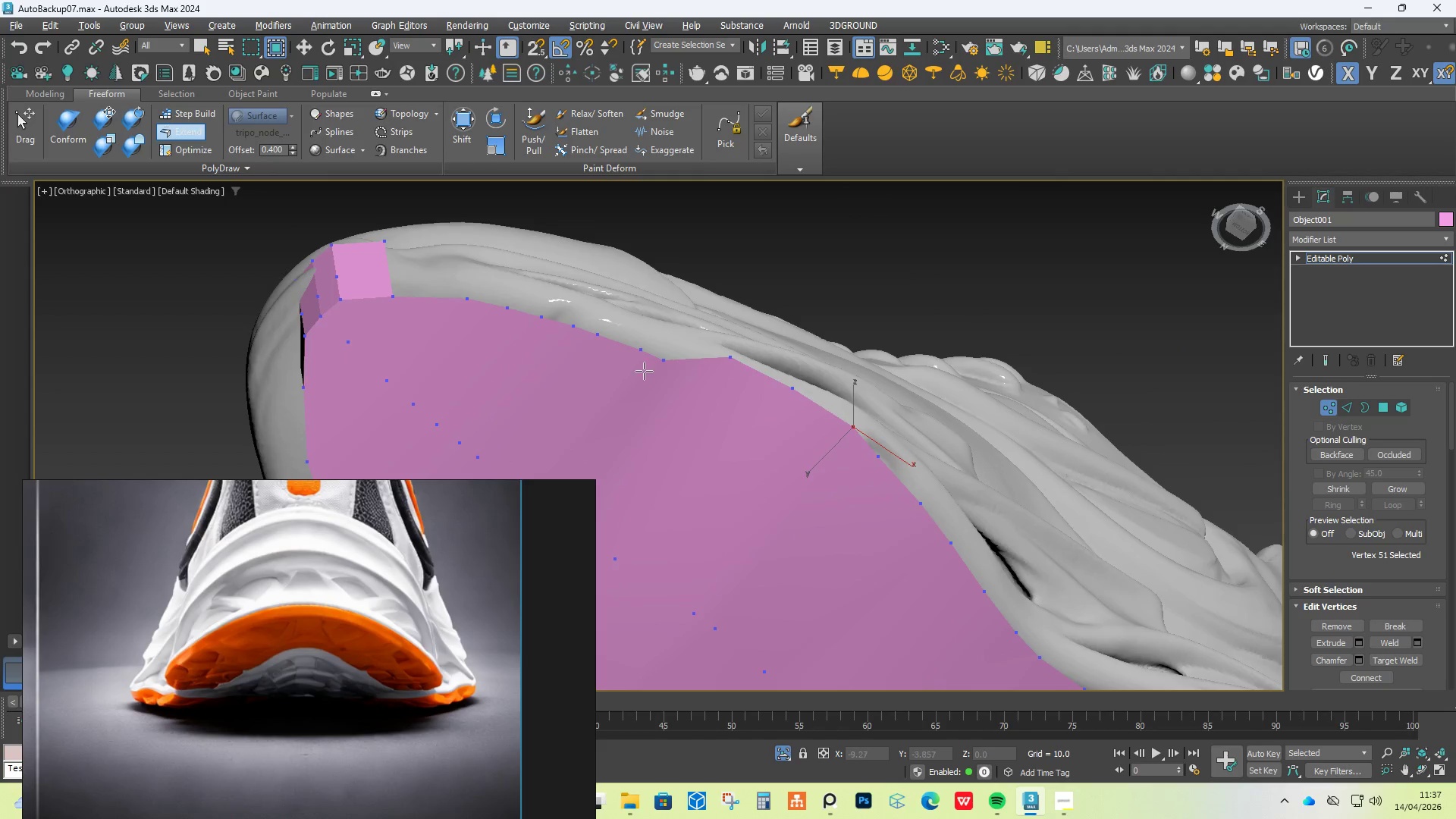 
left_click_drag(start_coordinate=[657, 366], to_coordinate=[680, 337])
 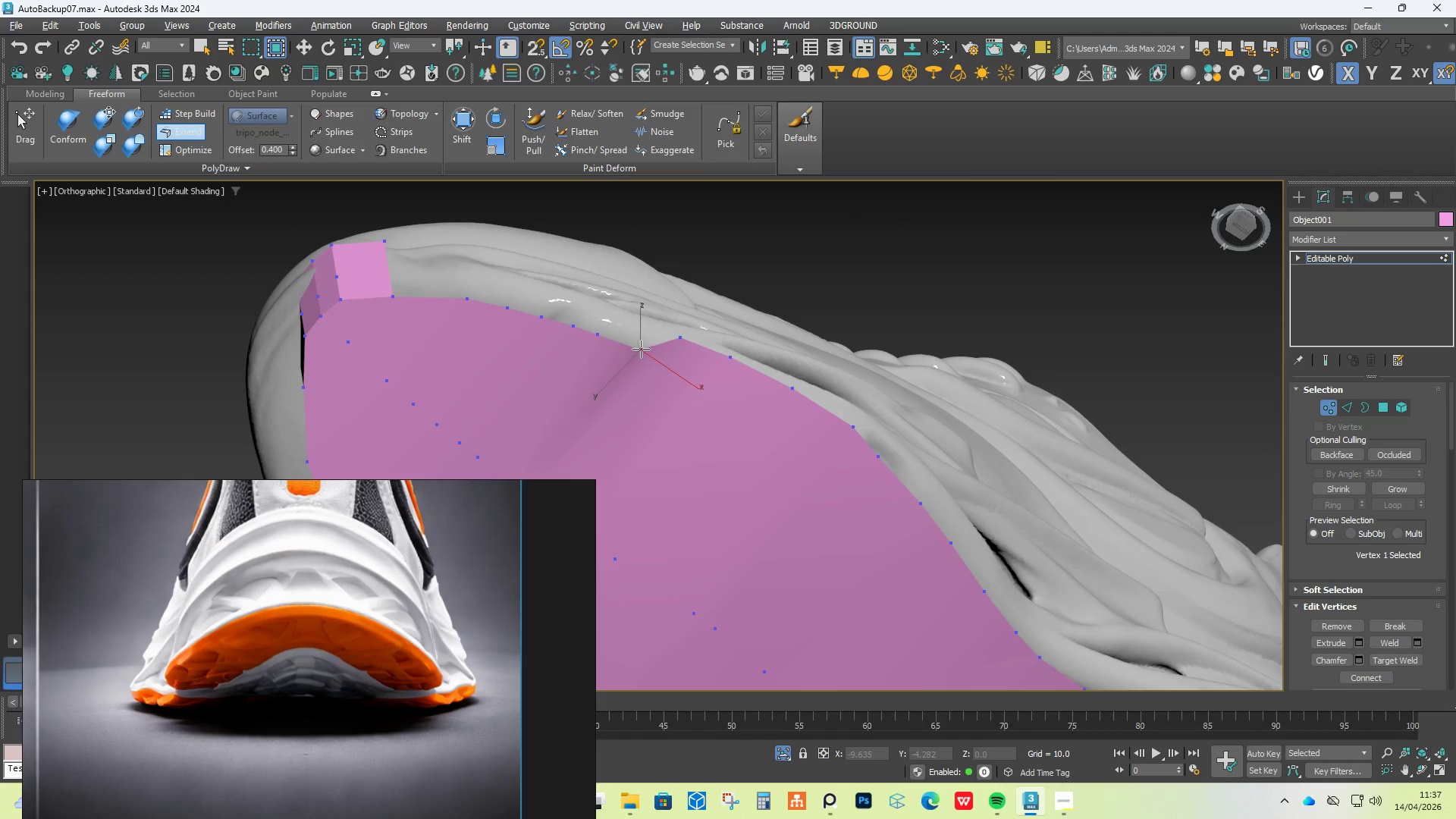 
hold_key(key=ControlLeft, duration=1.5)
left_click_drag(start_coordinate=[641, 350], to_coordinate=[648, 322])
 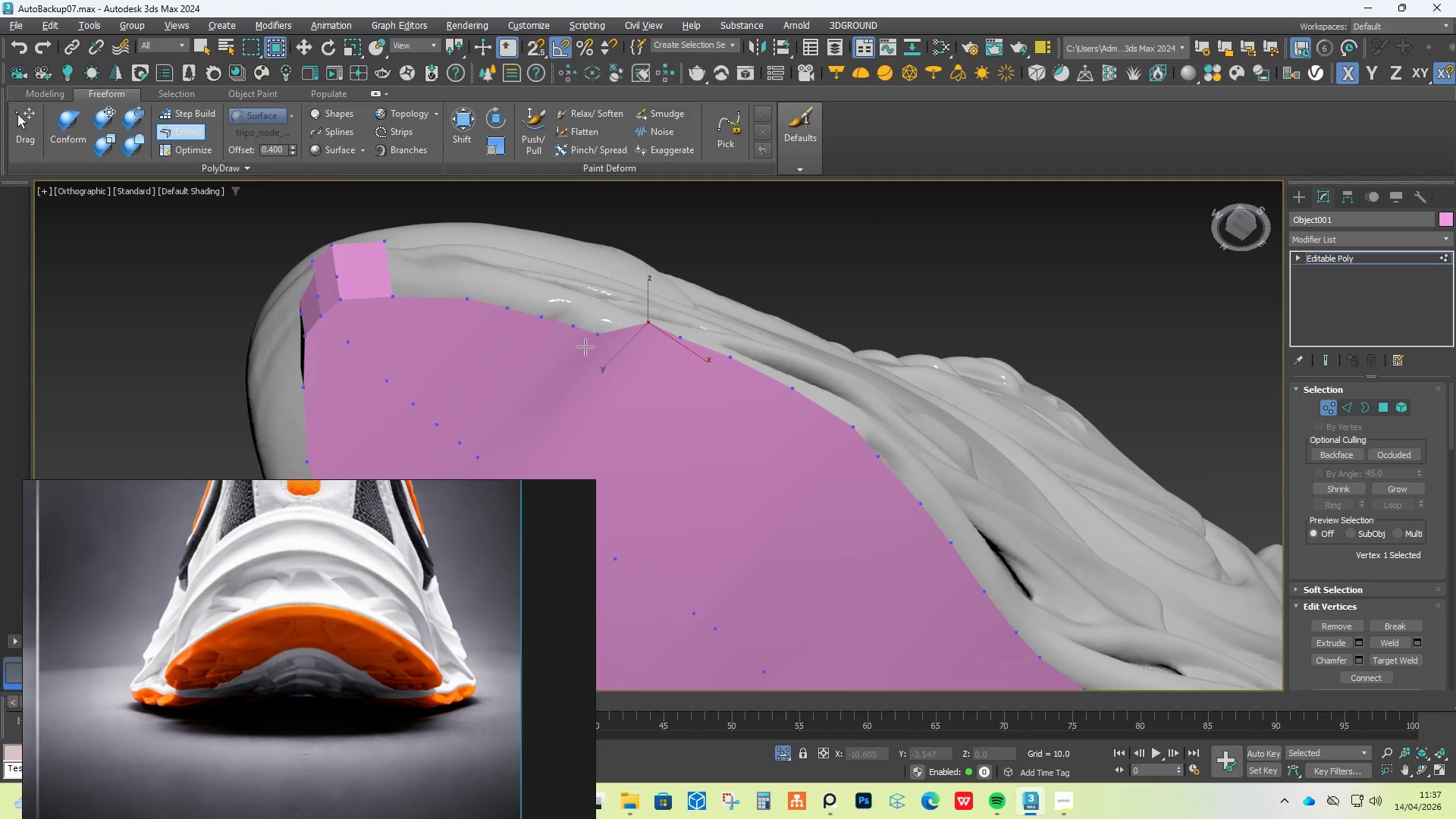 
left_click_drag(start_coordinate=[587, 344], to_coordinate=[607, 312])
 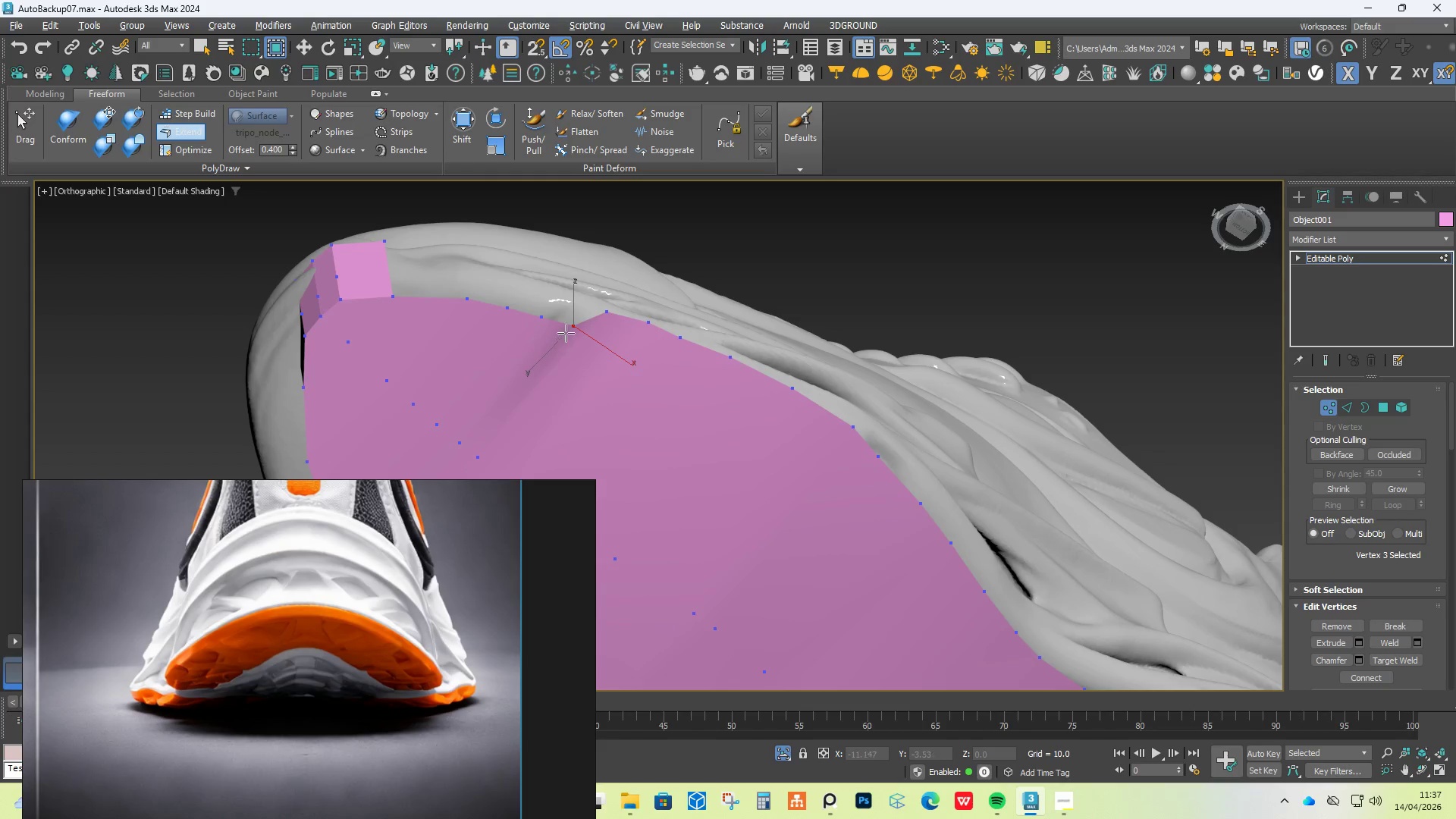 
hold_key(key=ControlLeft, duration=1.5)
left_click_drag(start_coordinate=[565, 336], to_coordinate=[574, 302])
 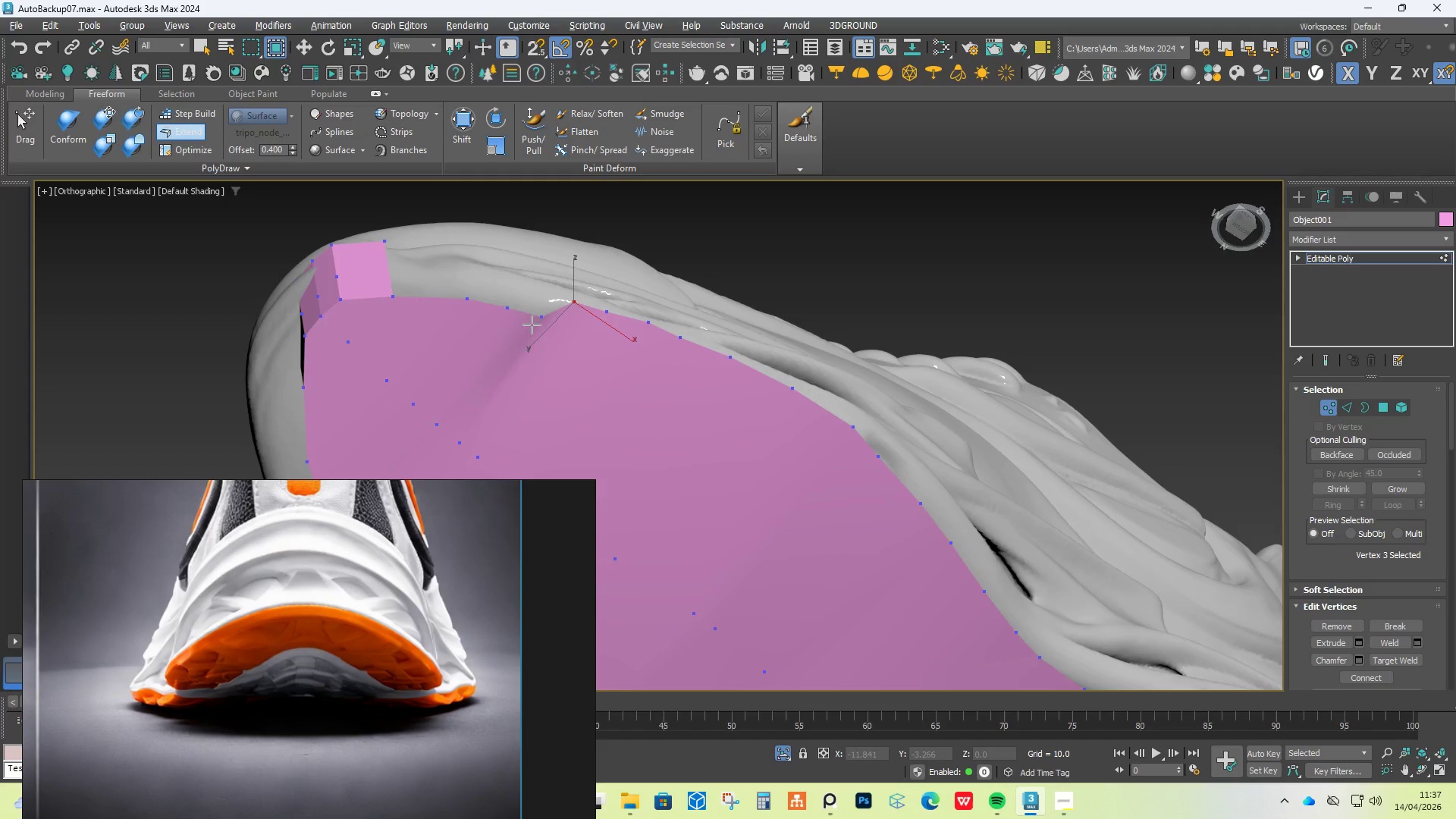 
hold_key(key=ControlLeft, duration=1.5)
left_click_drag(start_coordinate=[533, 323], to_coordinate=[544, 292])
 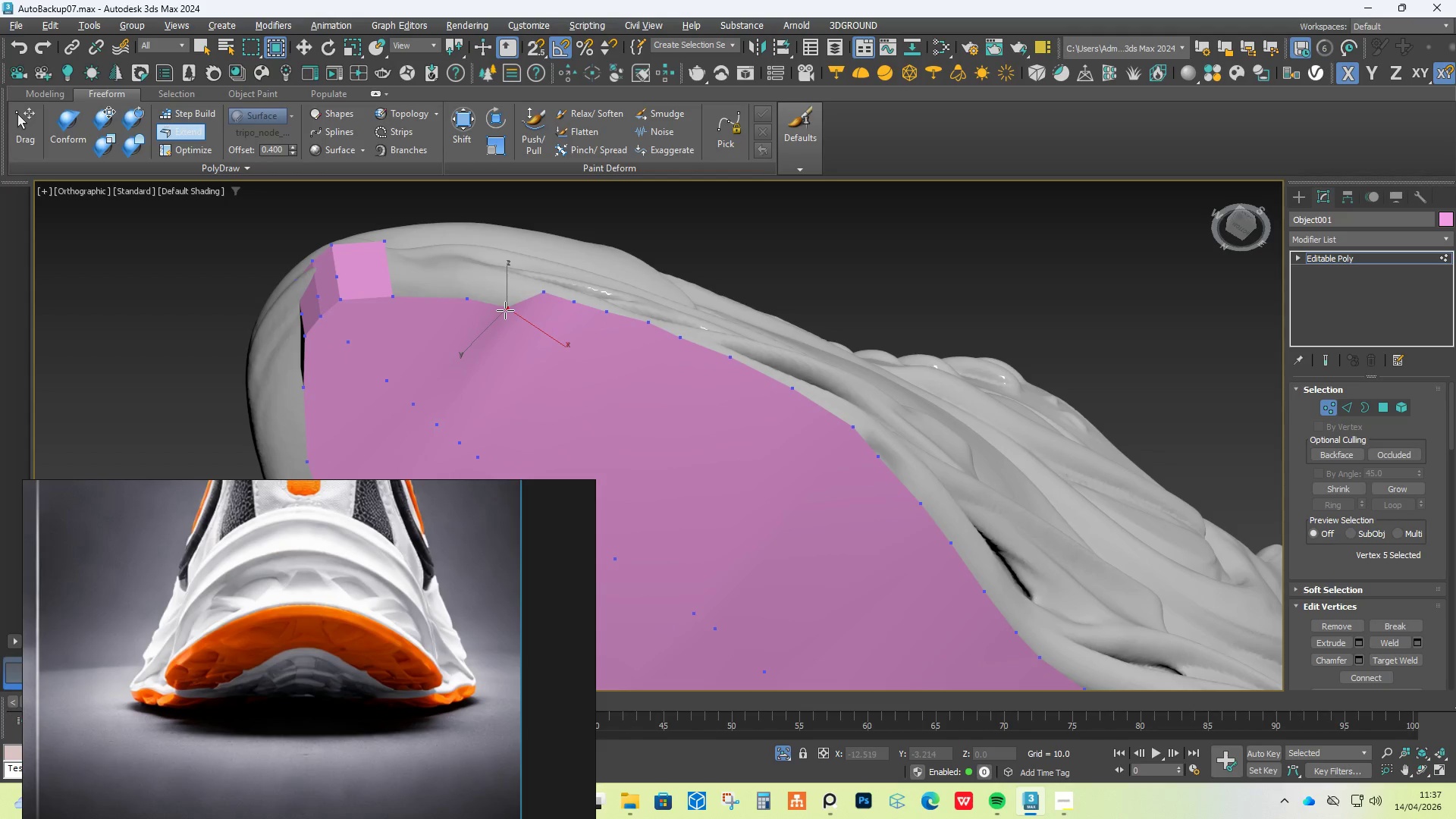 
hold_key(key=ControlLeft, duration=1.51)
left_click_drag(start_coordinate=[503, 311], to_coordinate=[507, 281])
 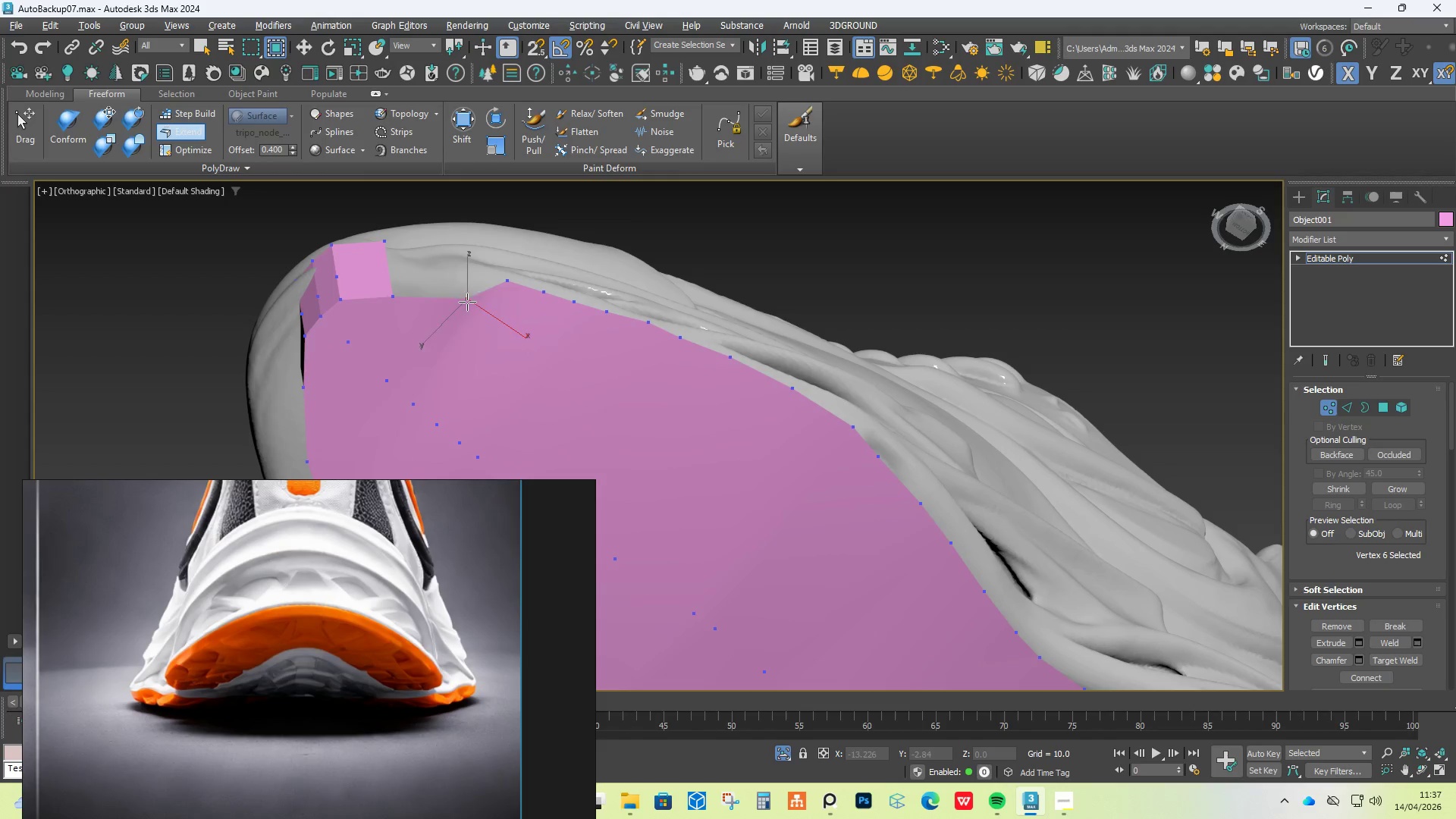 
hold_key(key=ControlLeft, duration=1.52)
left_click_drag(start_coordinate=[468, 304], to_coordinate=[468, 275])
 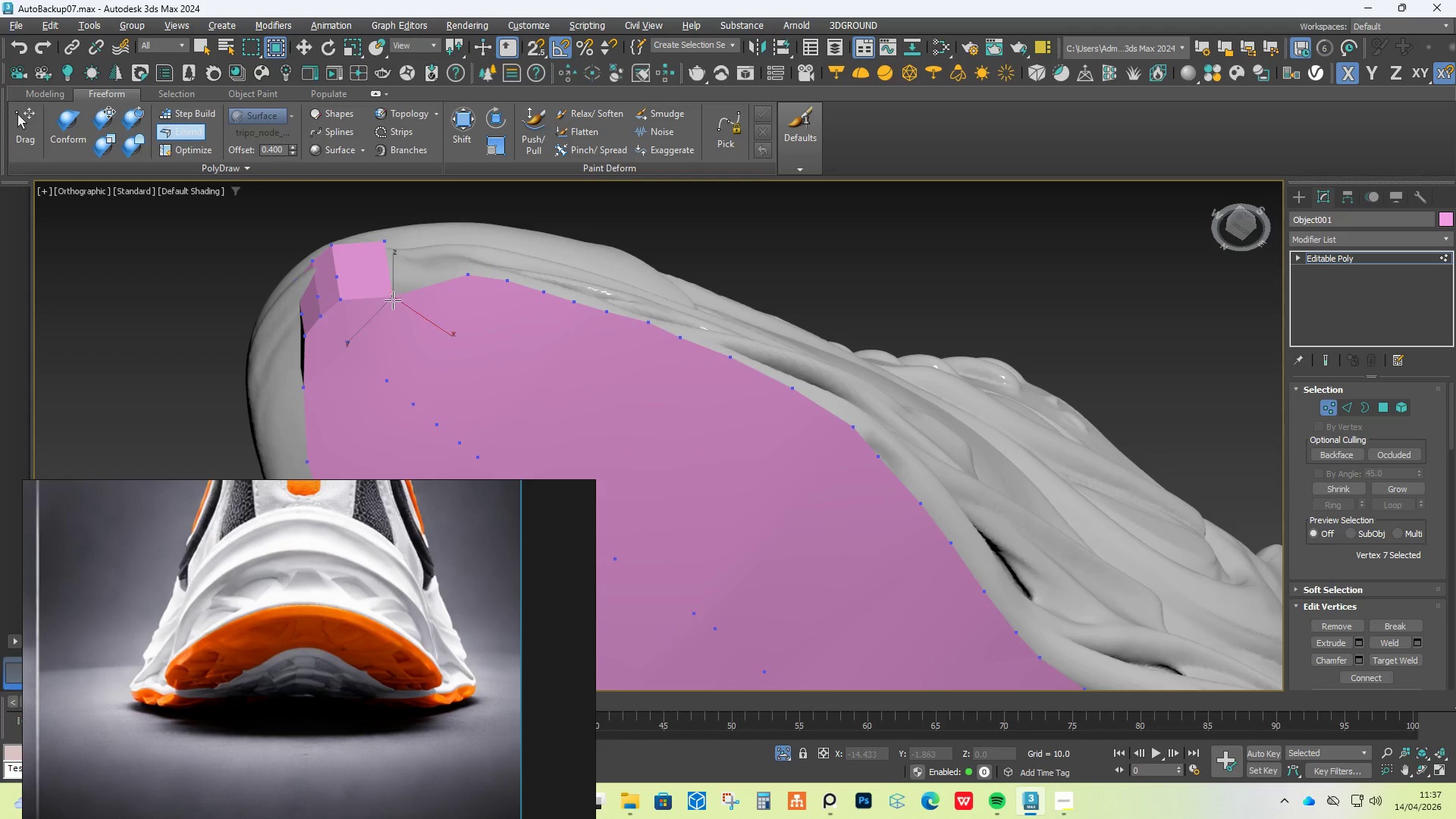 
hold_key(key=ControlLeft, duration=1.51)
left_click_drag(start_coordinate=[393, 297], to_coordinate=[405, 265])
 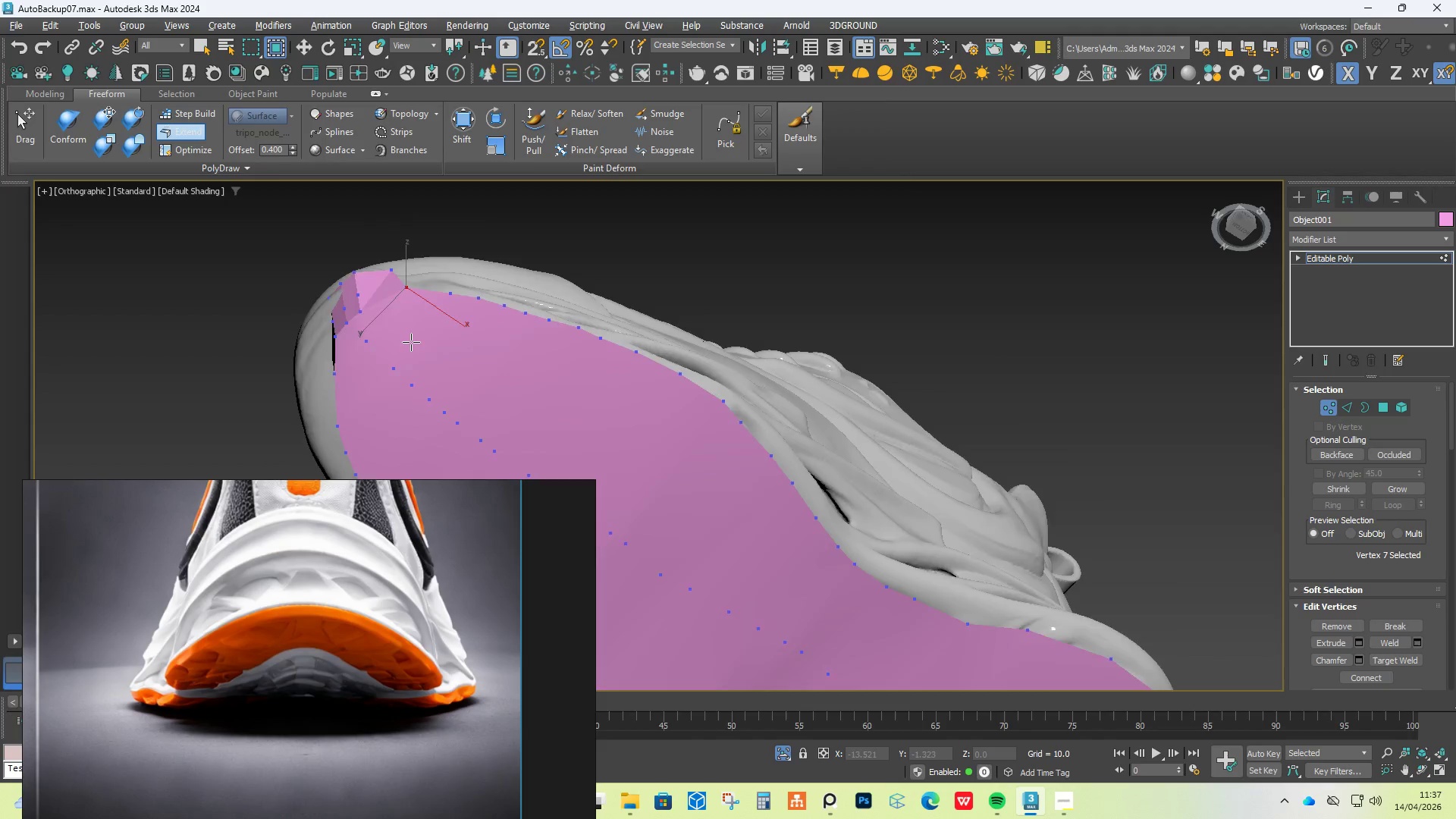 
hold_key(key=ControlLeft, duration=1.34)
 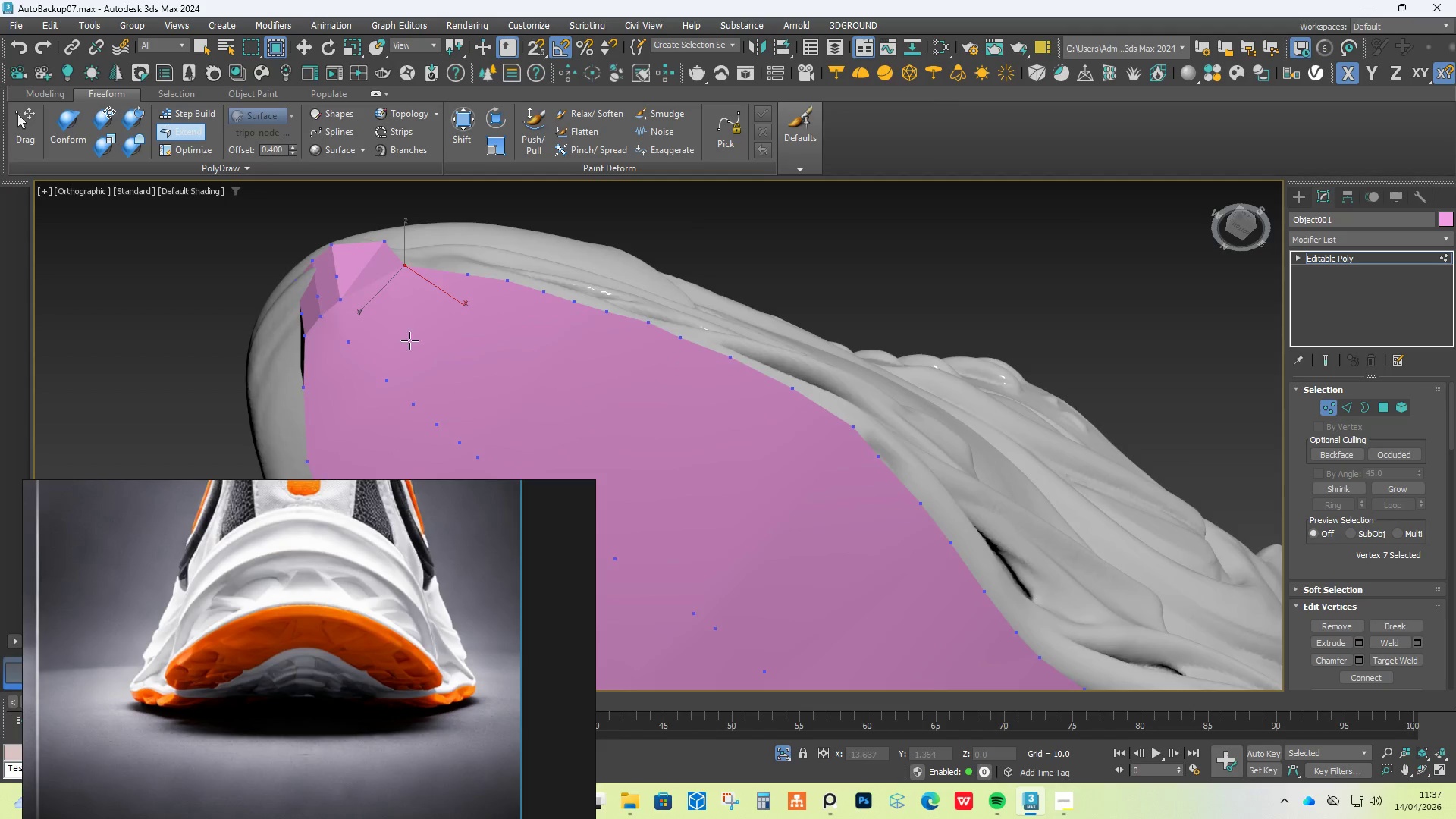 
scroll: coordinate [411, 342], scroll_direction: down, amount: 2.0
 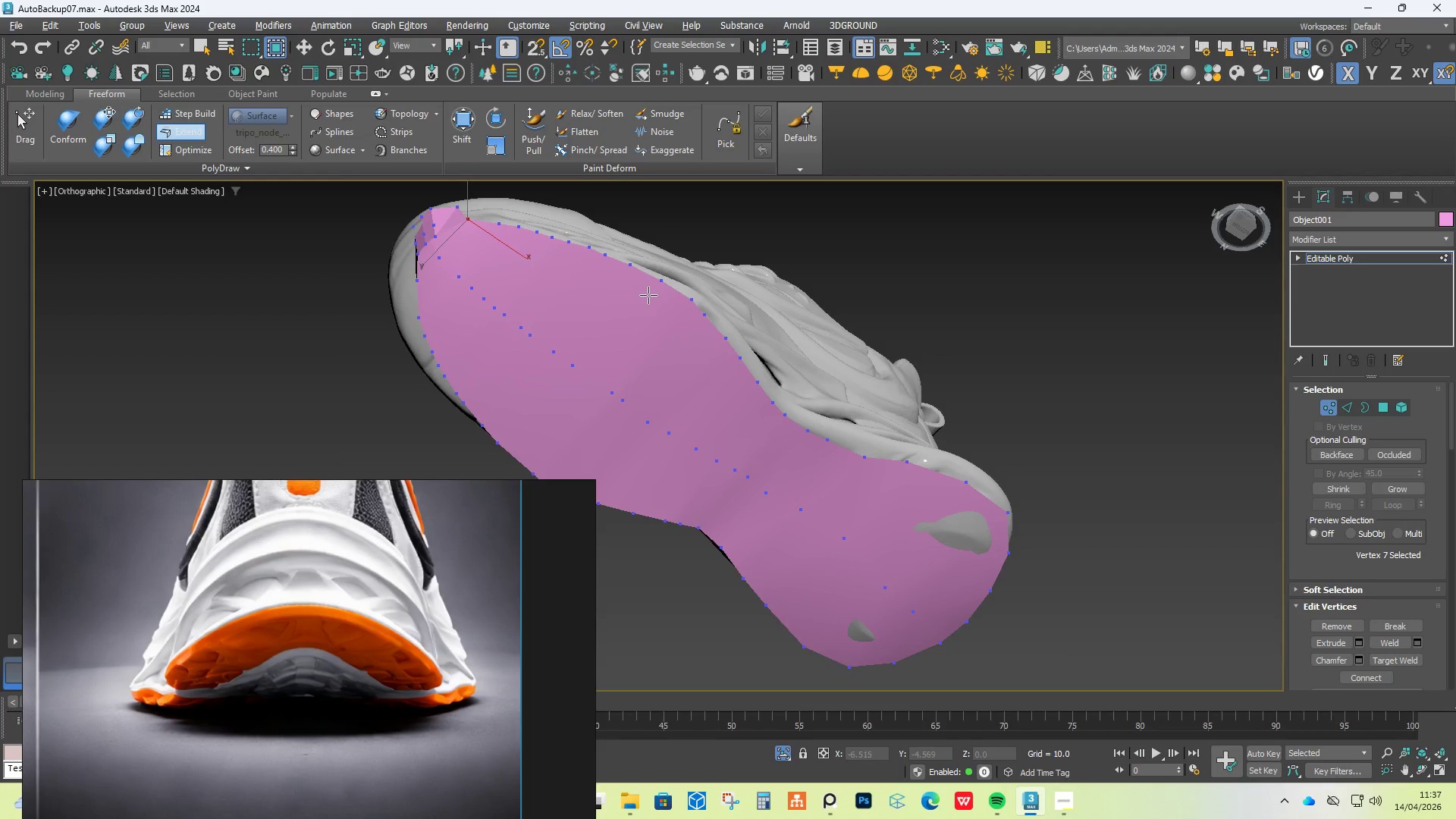 
hold_key(key=AltLeft, duration=1.39)
 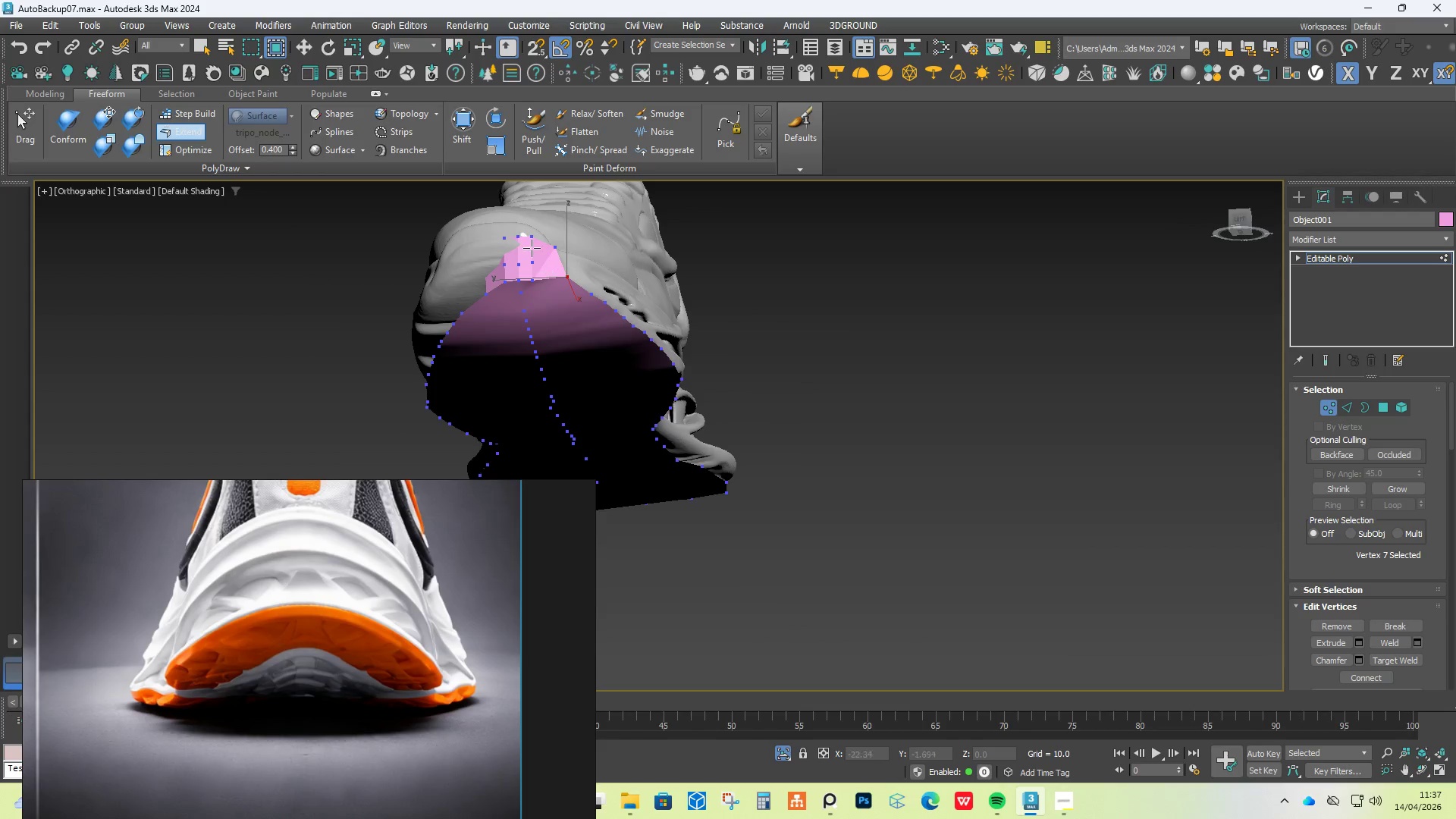 
hold_key(key=AltLeft, duration=0.62)
 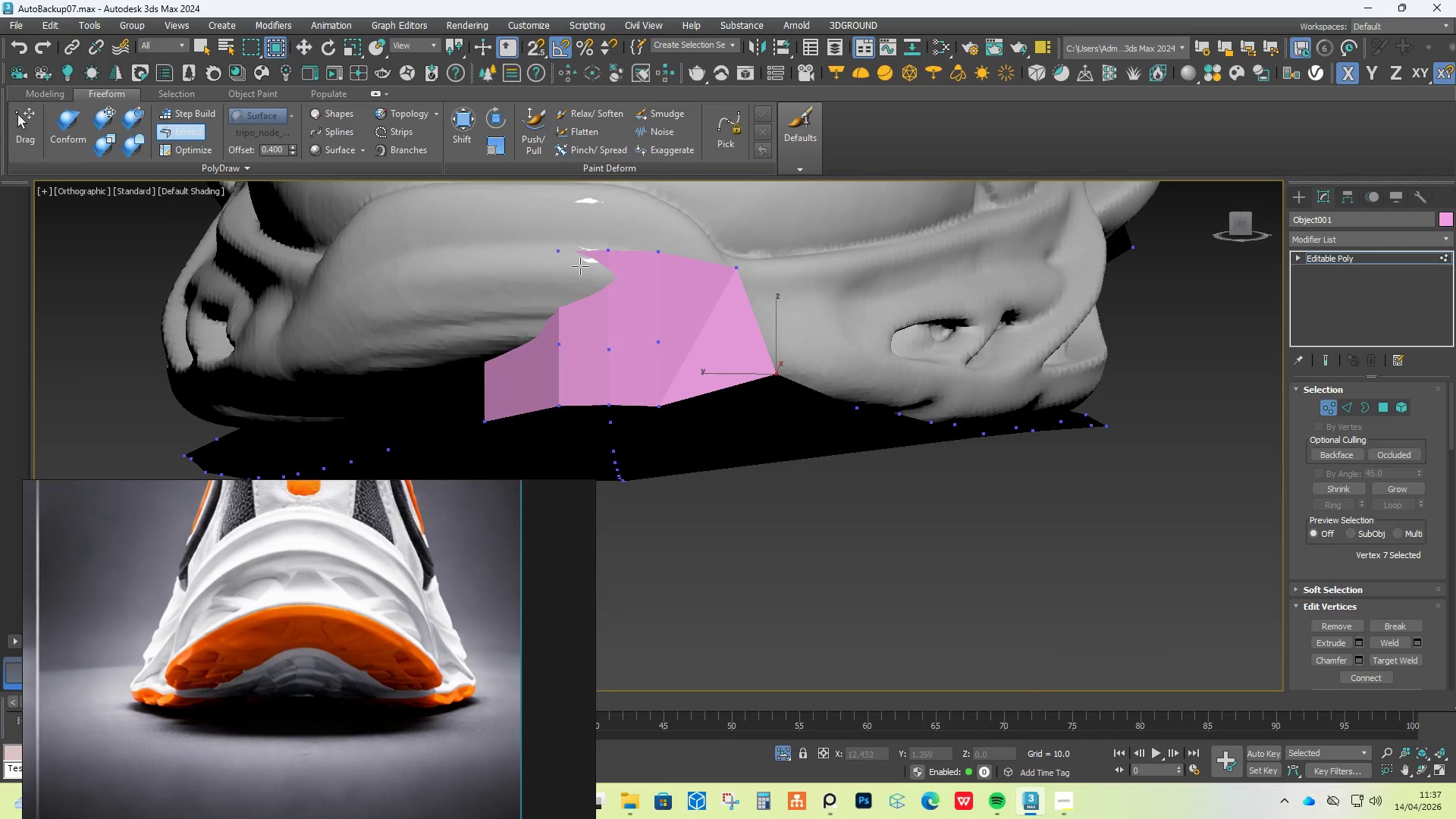 
scroll: coordinate [529, 244], scroll_direction: up, amount: 4.0
 